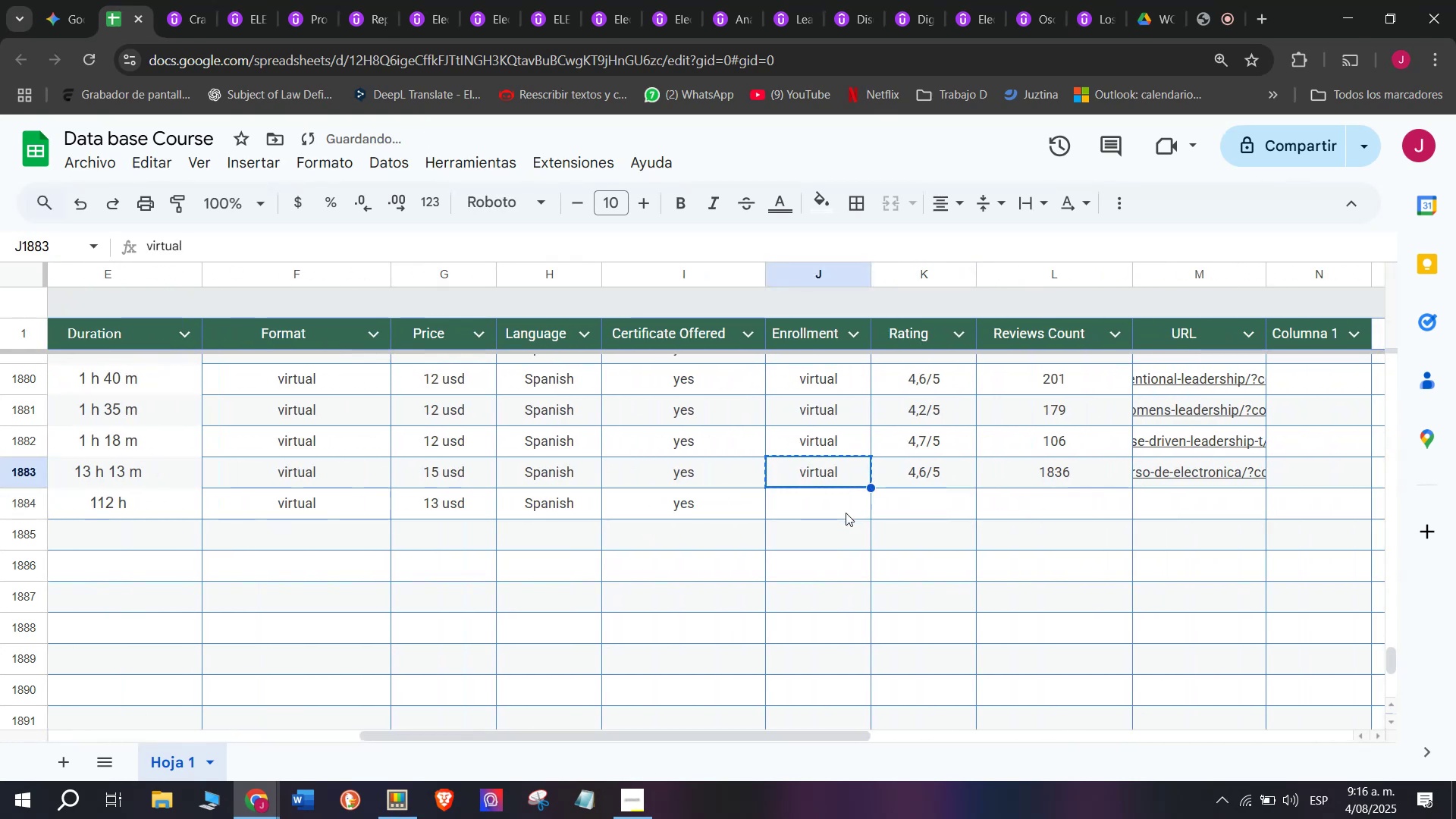 
key(Control+ControlLeft)
 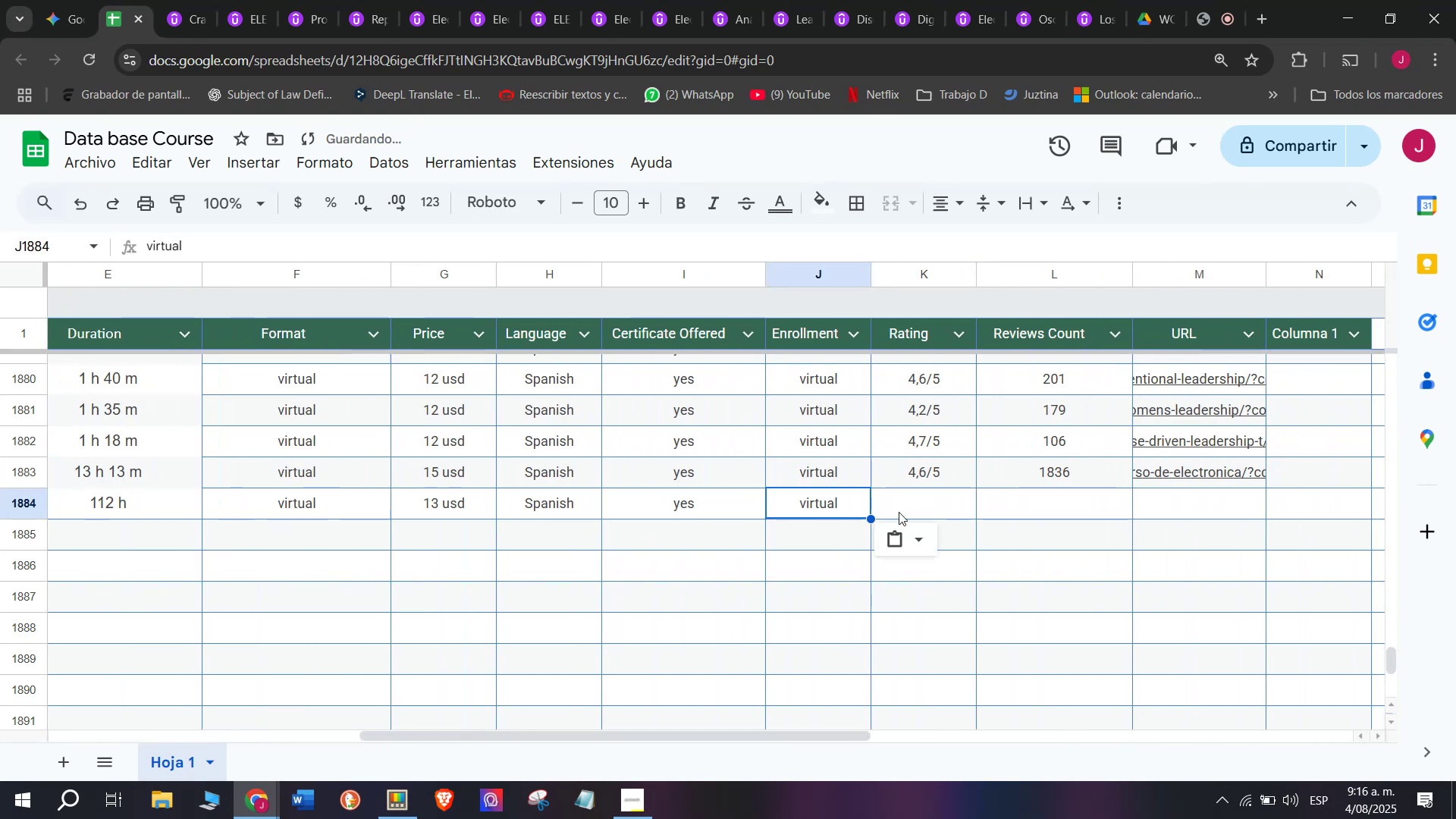 
key(Control+C)
 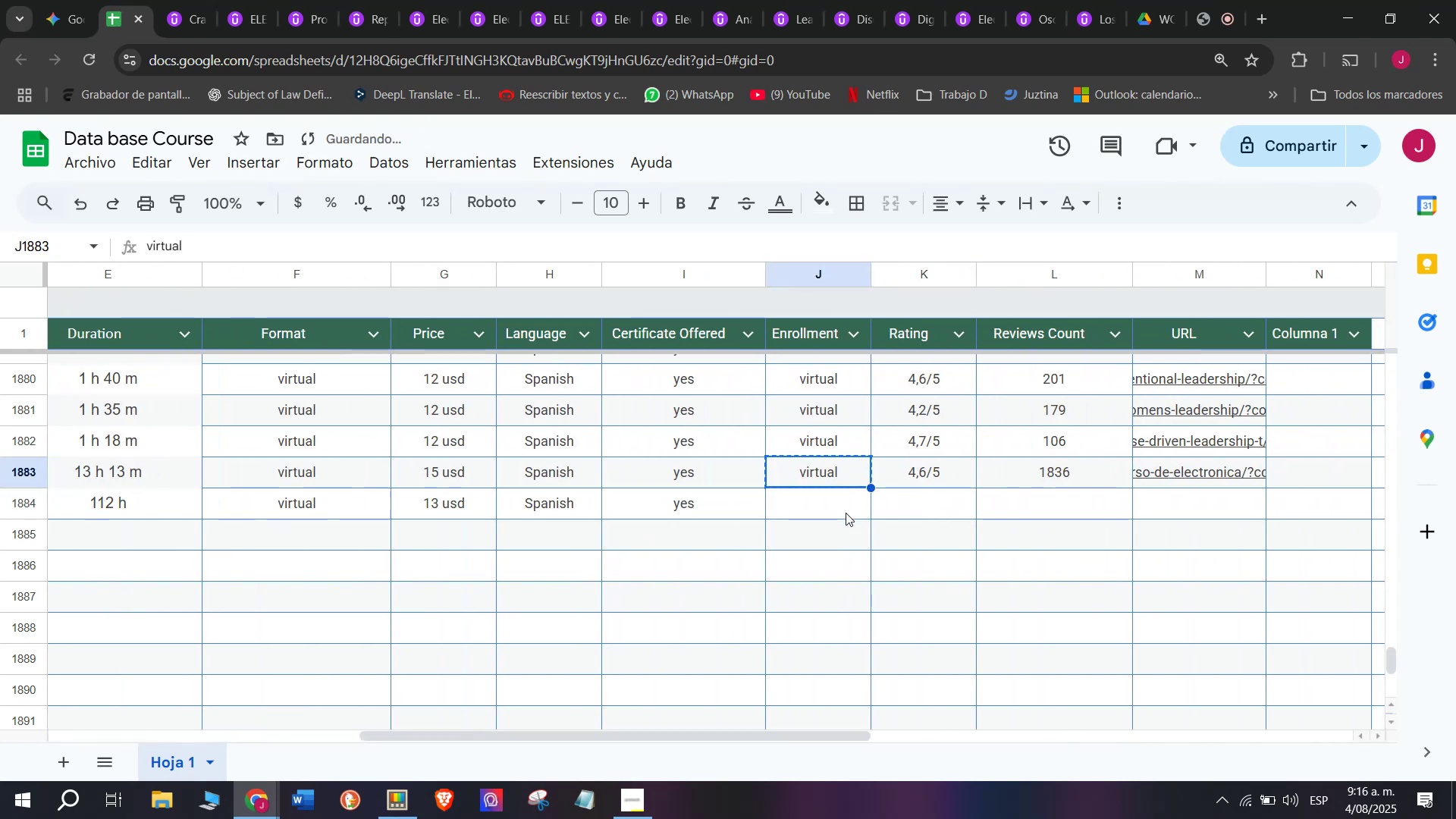 
triple_click([846, 513])
 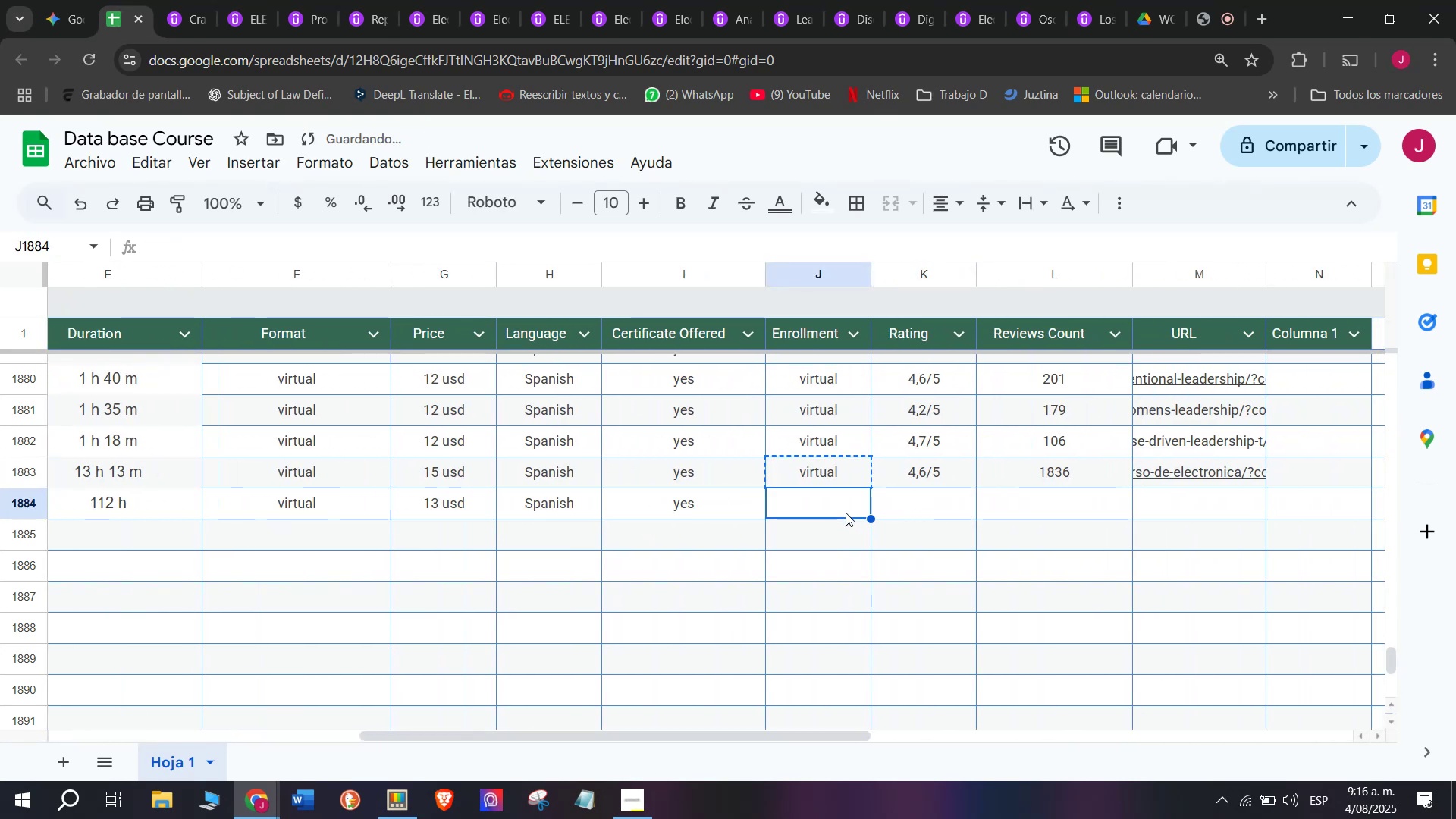 
key(Z)
 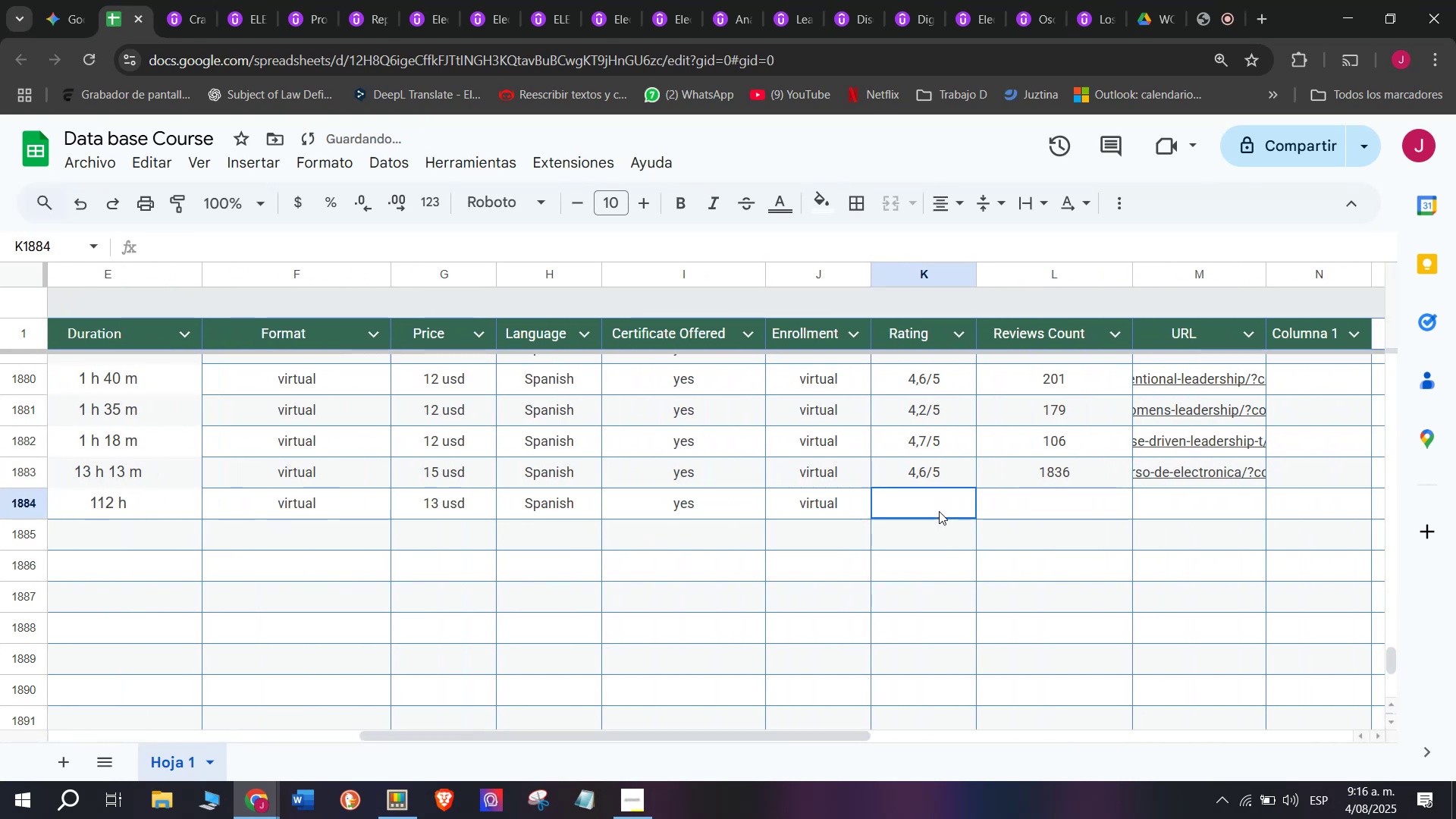 
key(Control+ControlLeft)
 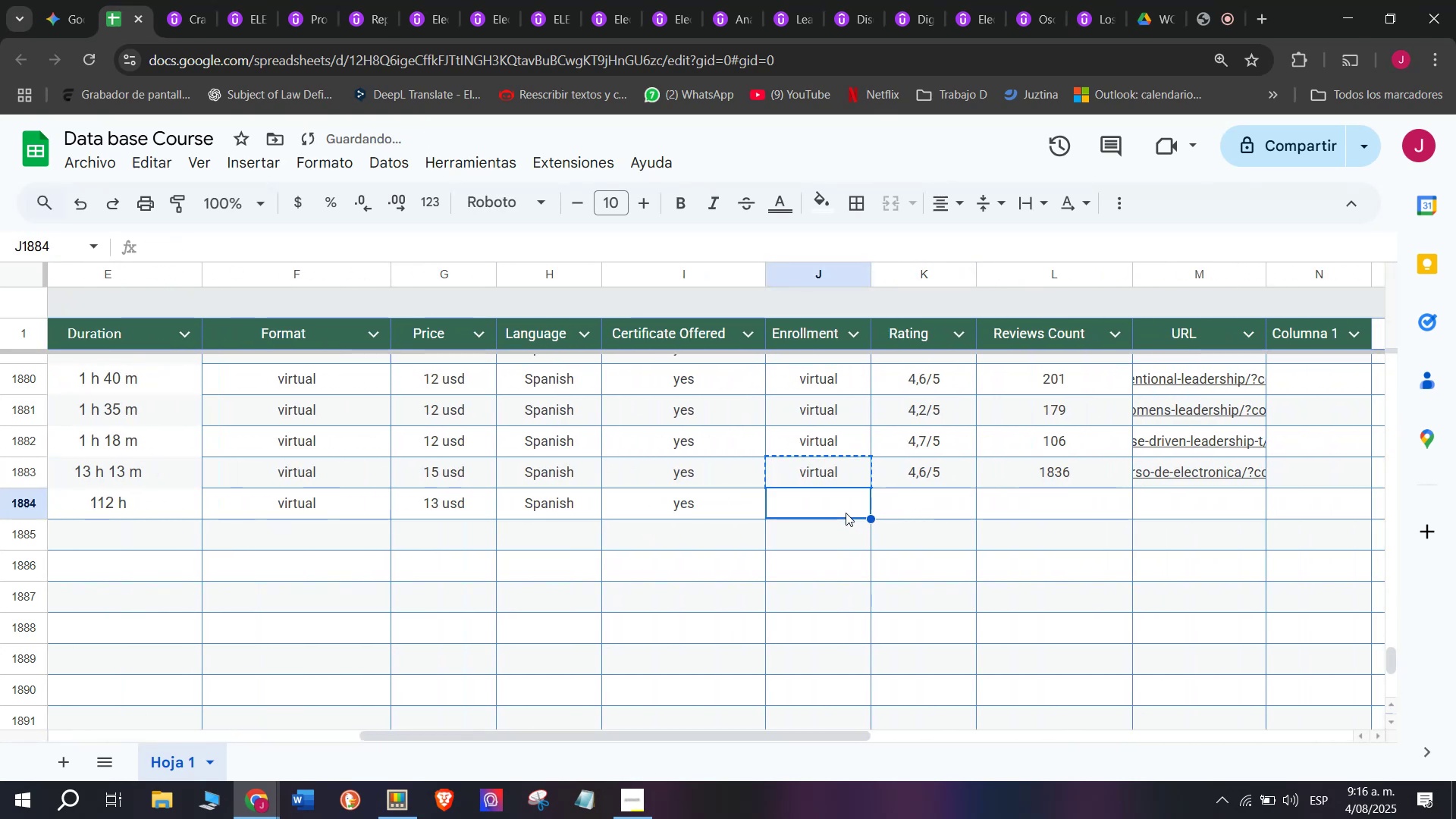 
key(Control+V)
 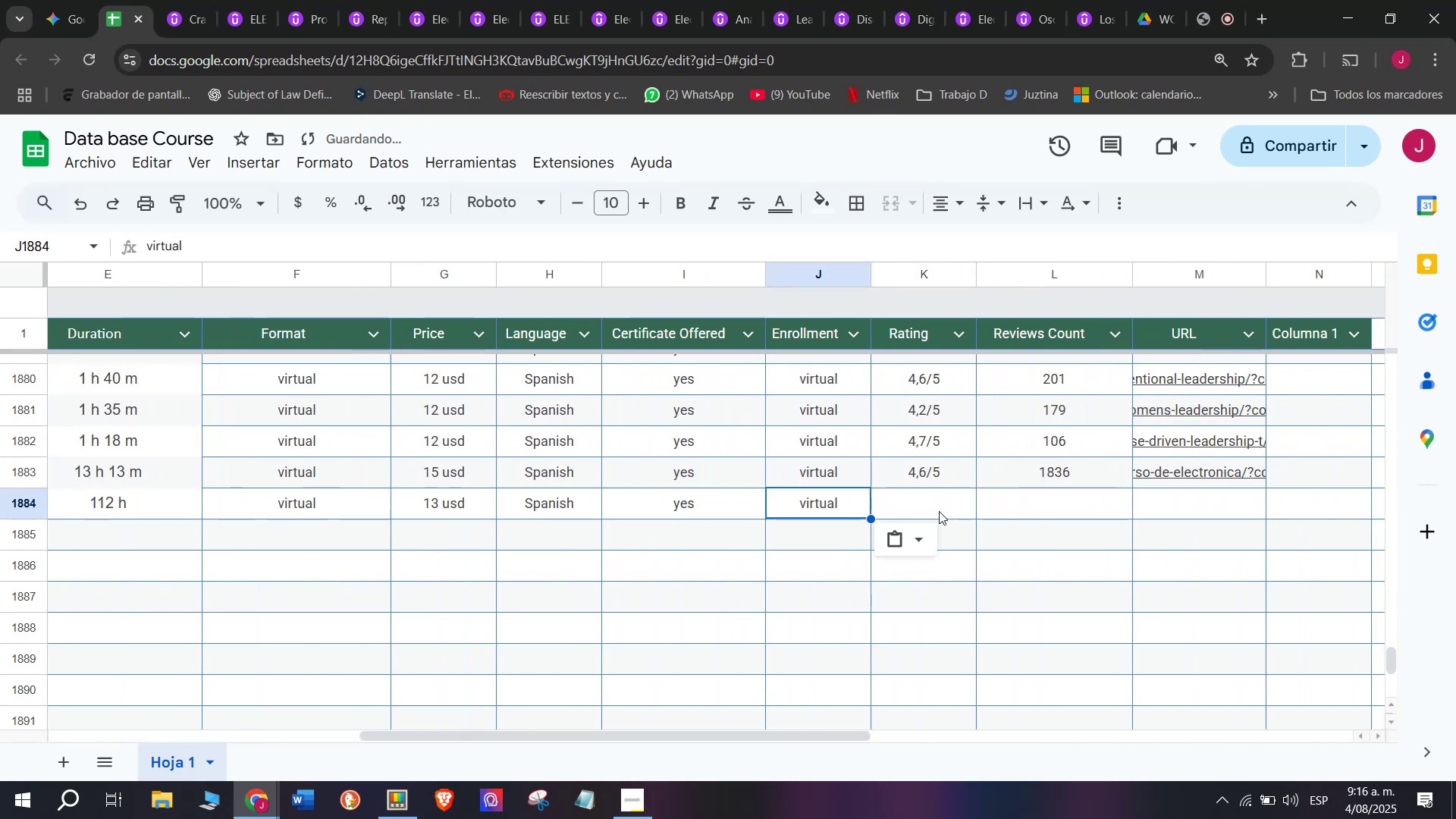 
left_click([939, 511])
 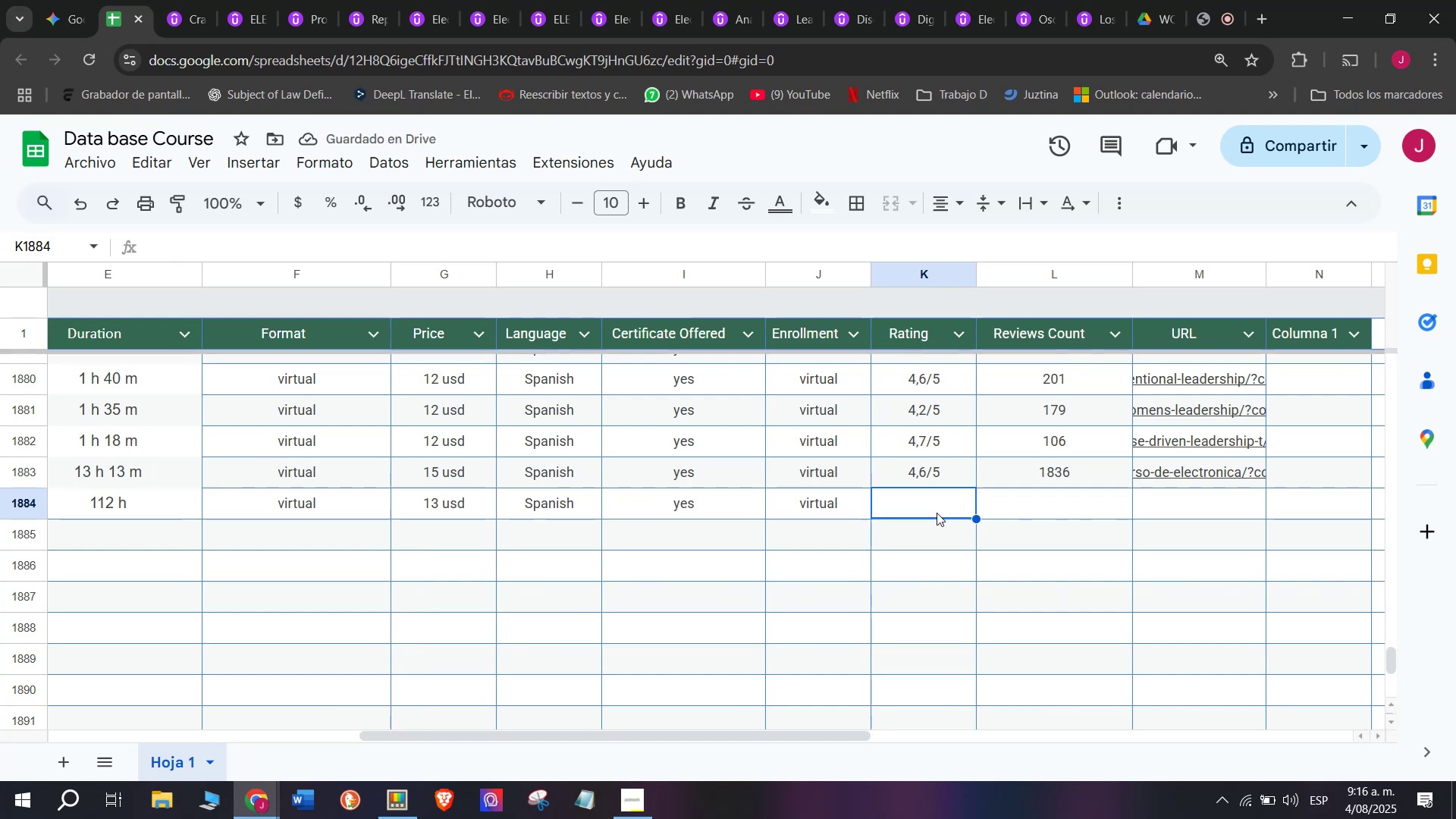 
wait(8.87)
 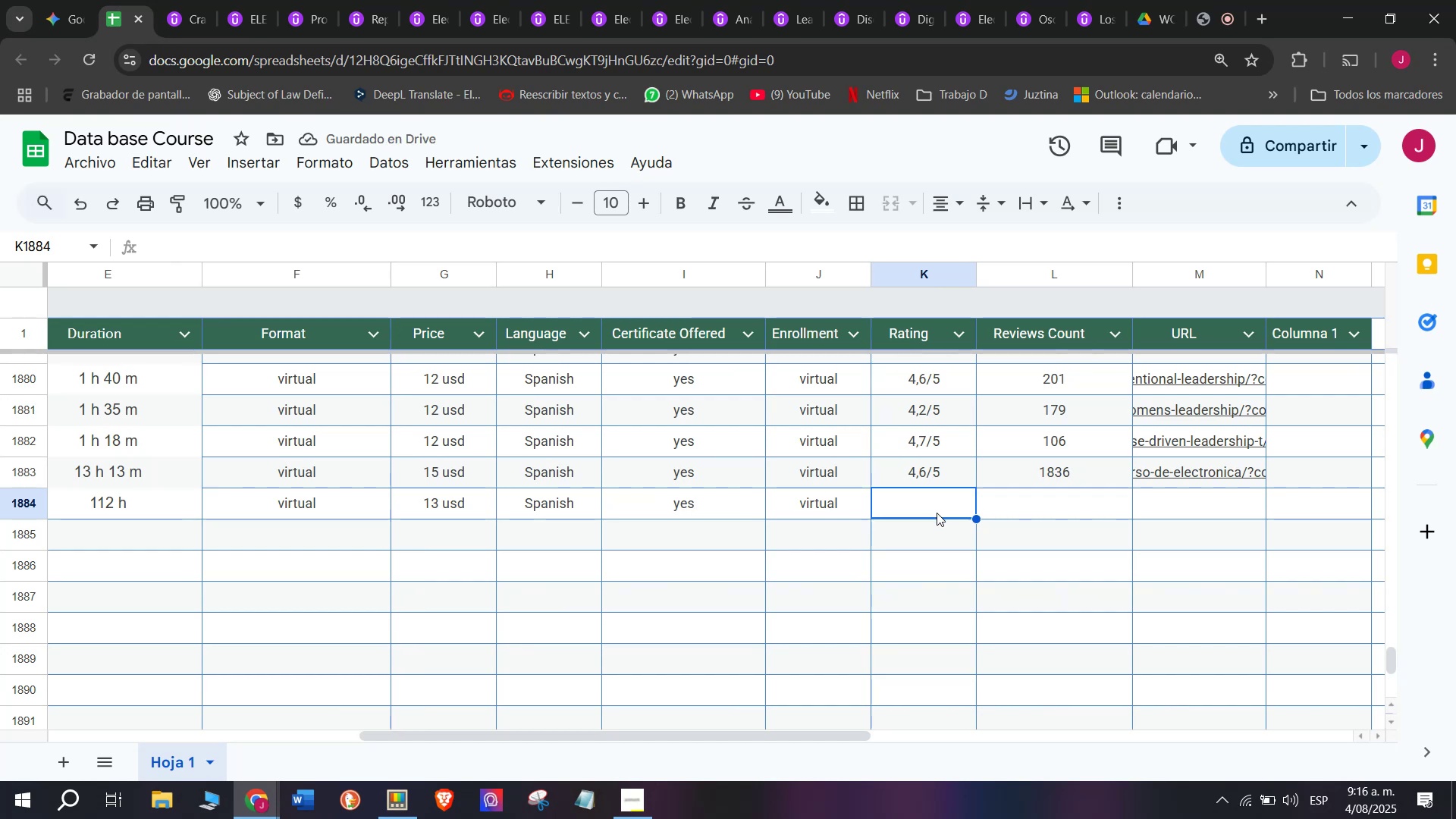 
left_click([1063, 517])
 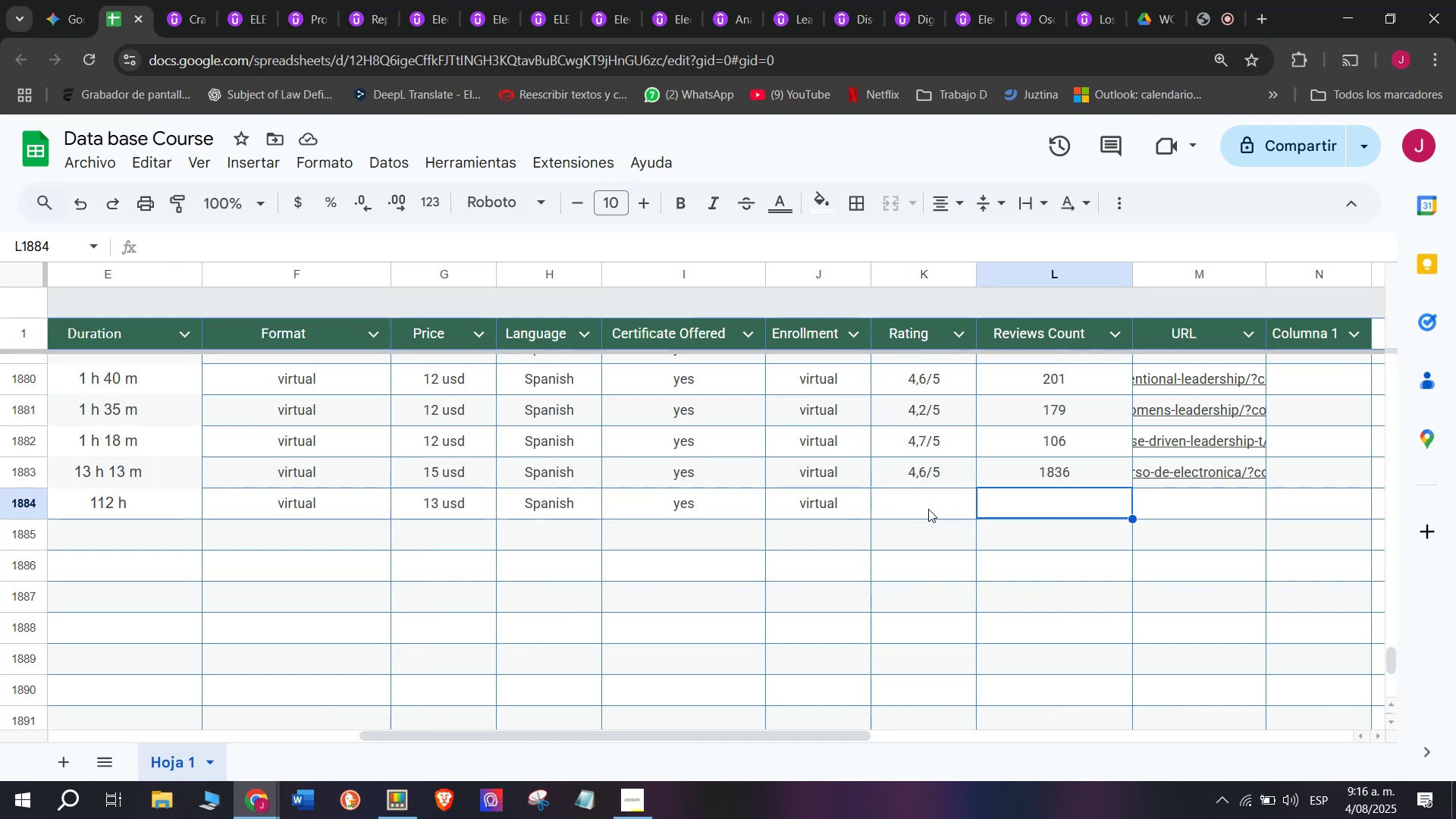 
left_click([938, 505])
 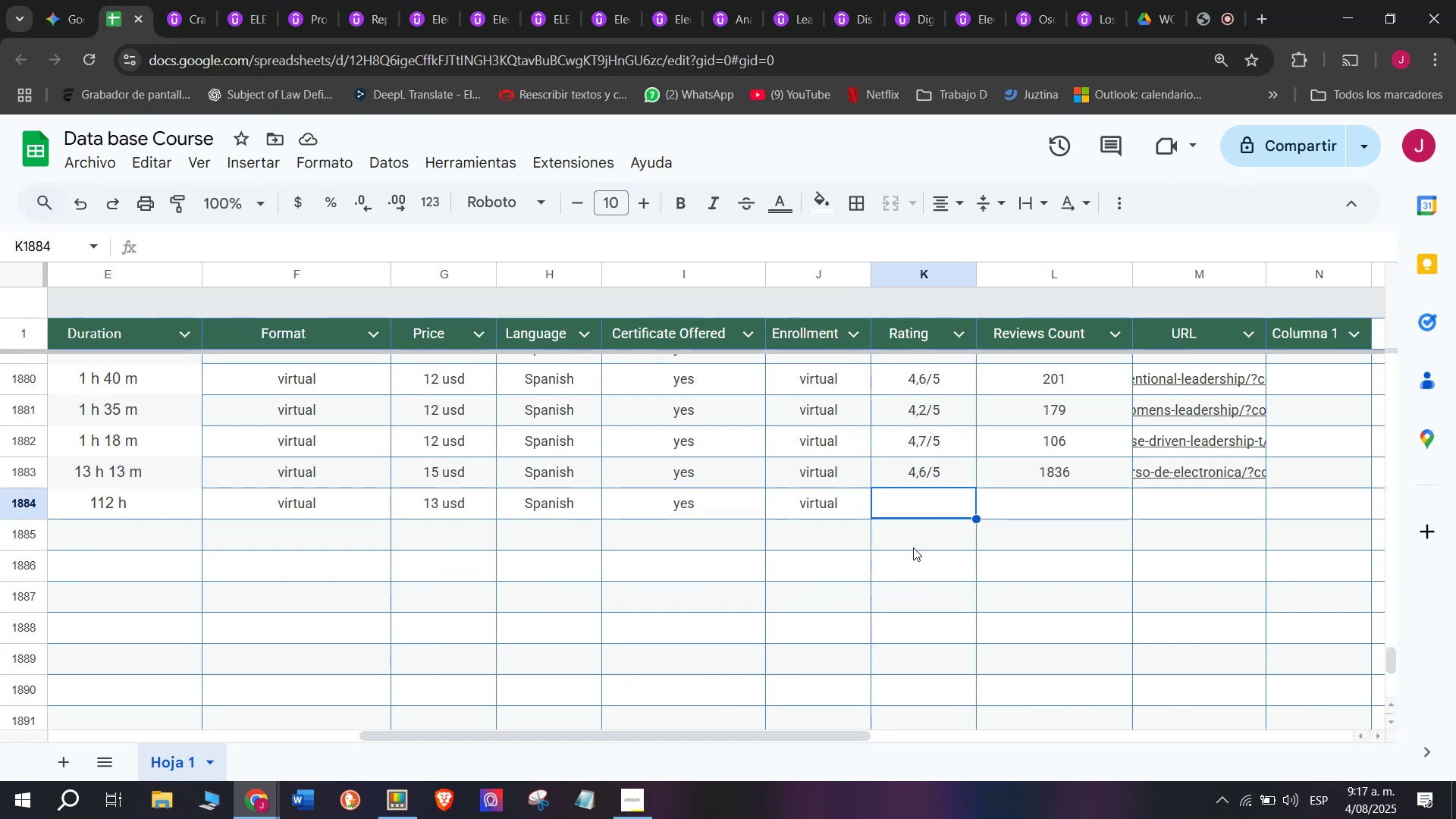 
wait(13.32)
 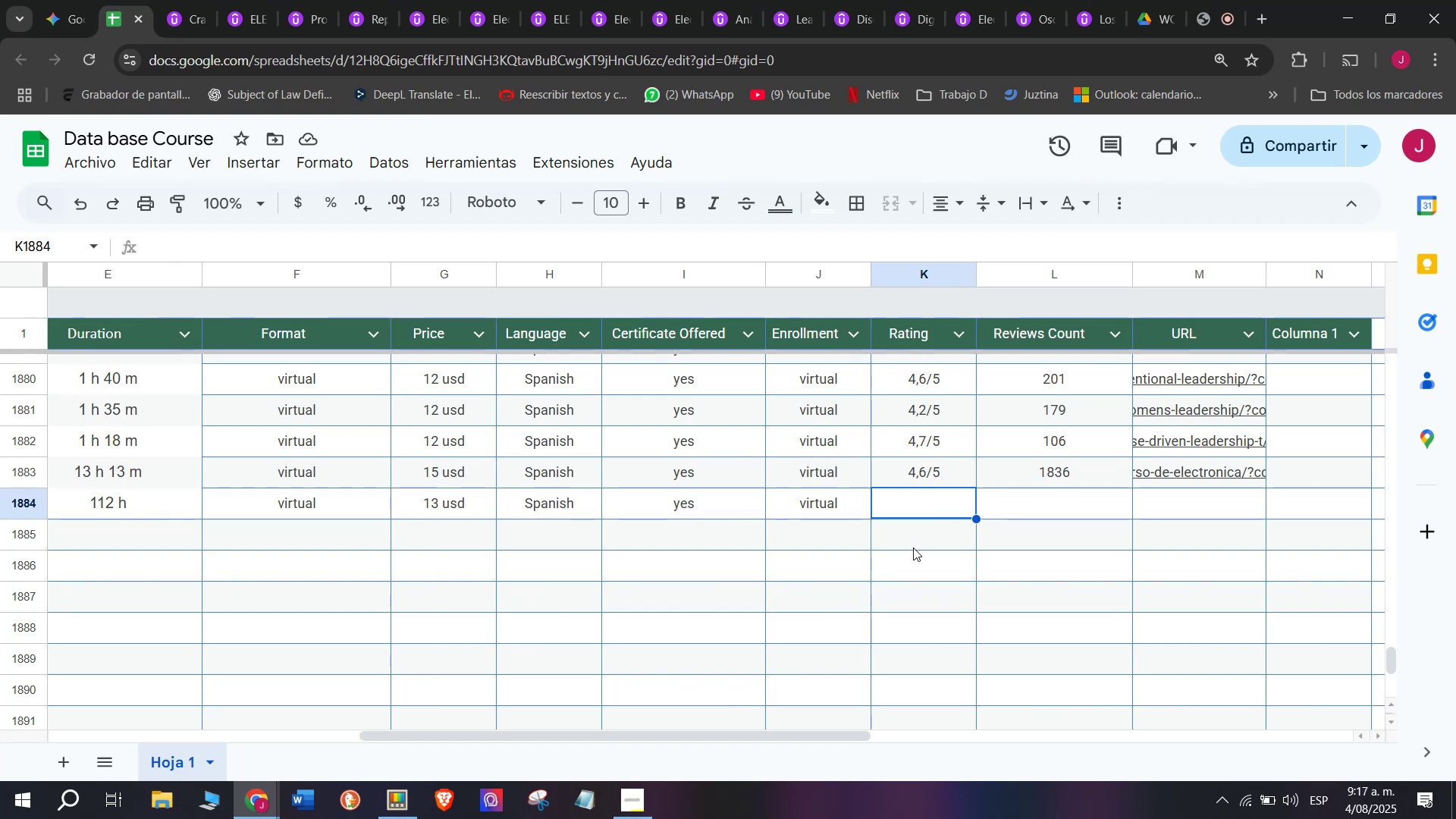 
left_click([183, 0])
 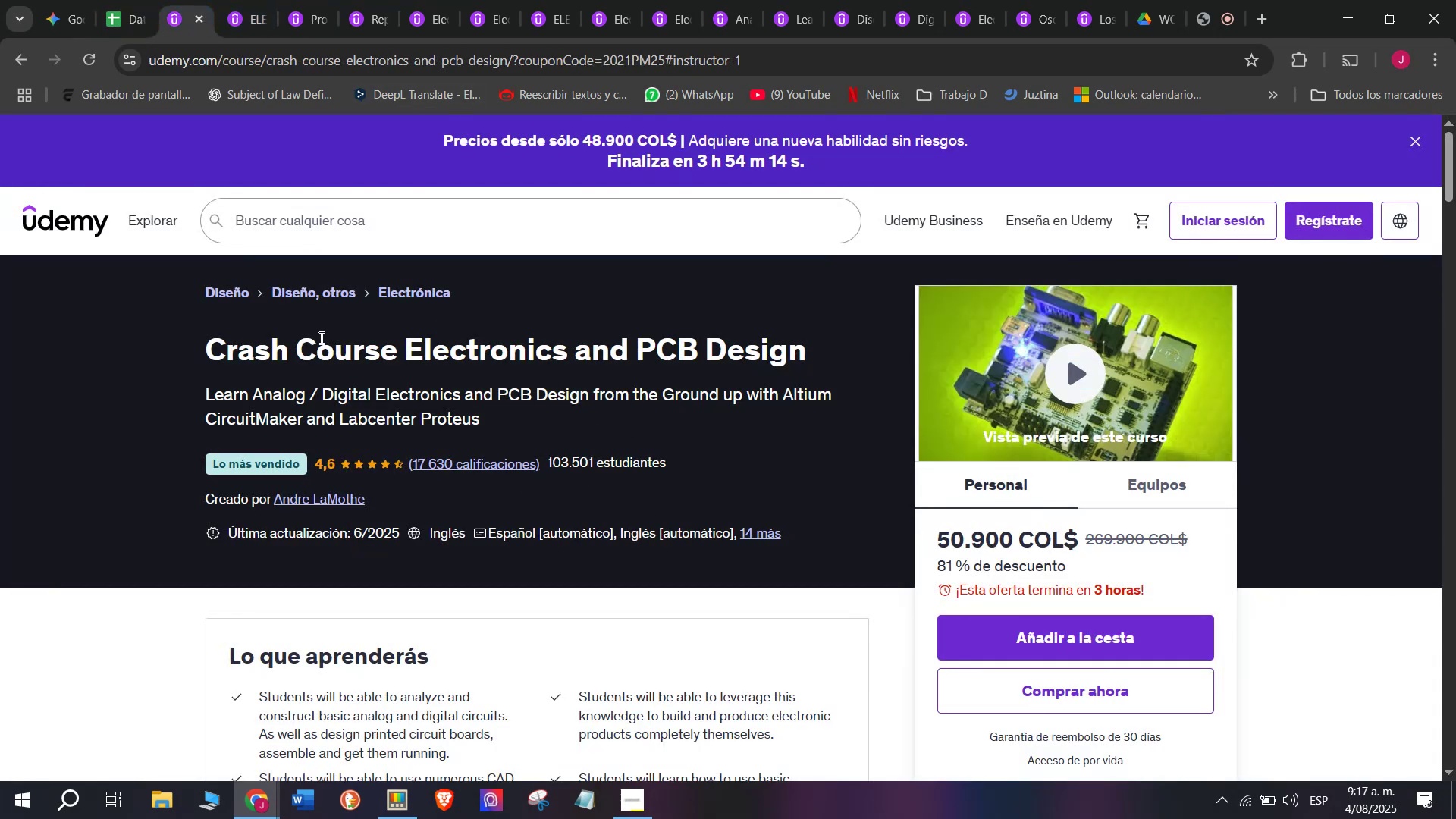 
left_click([140, 0])
 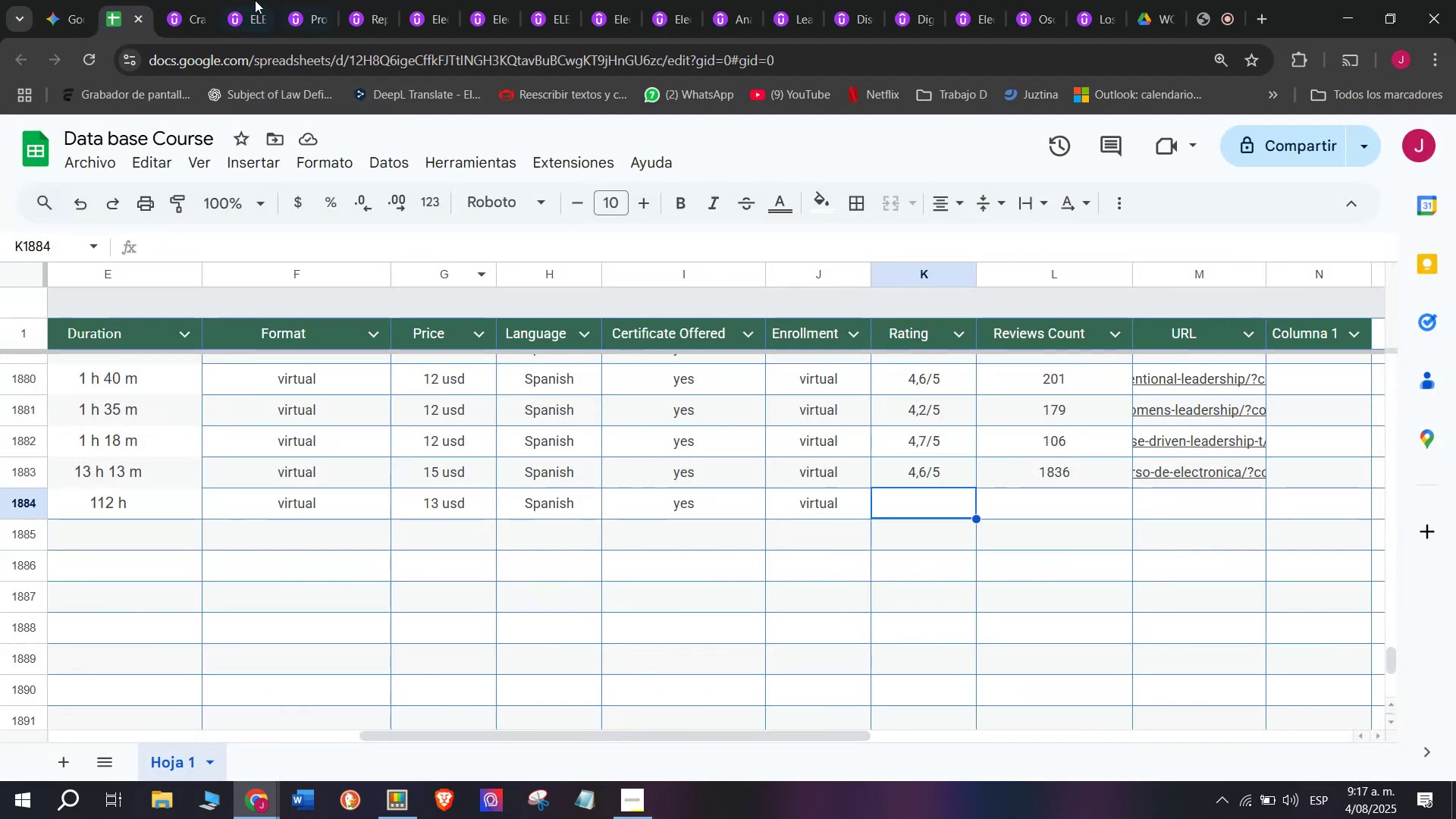 
left_click([204, 0])
 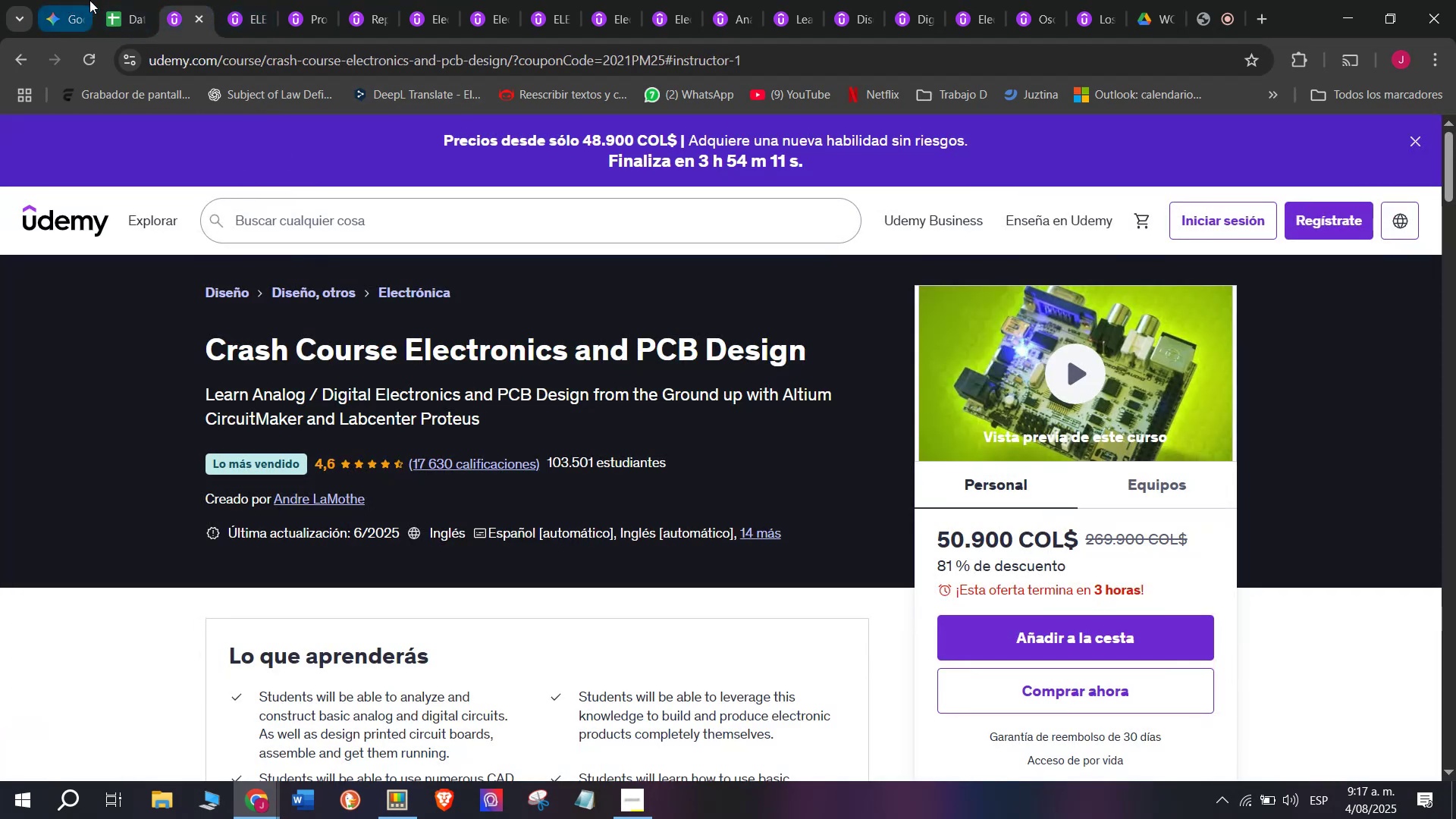 
left_click([113, 1])
 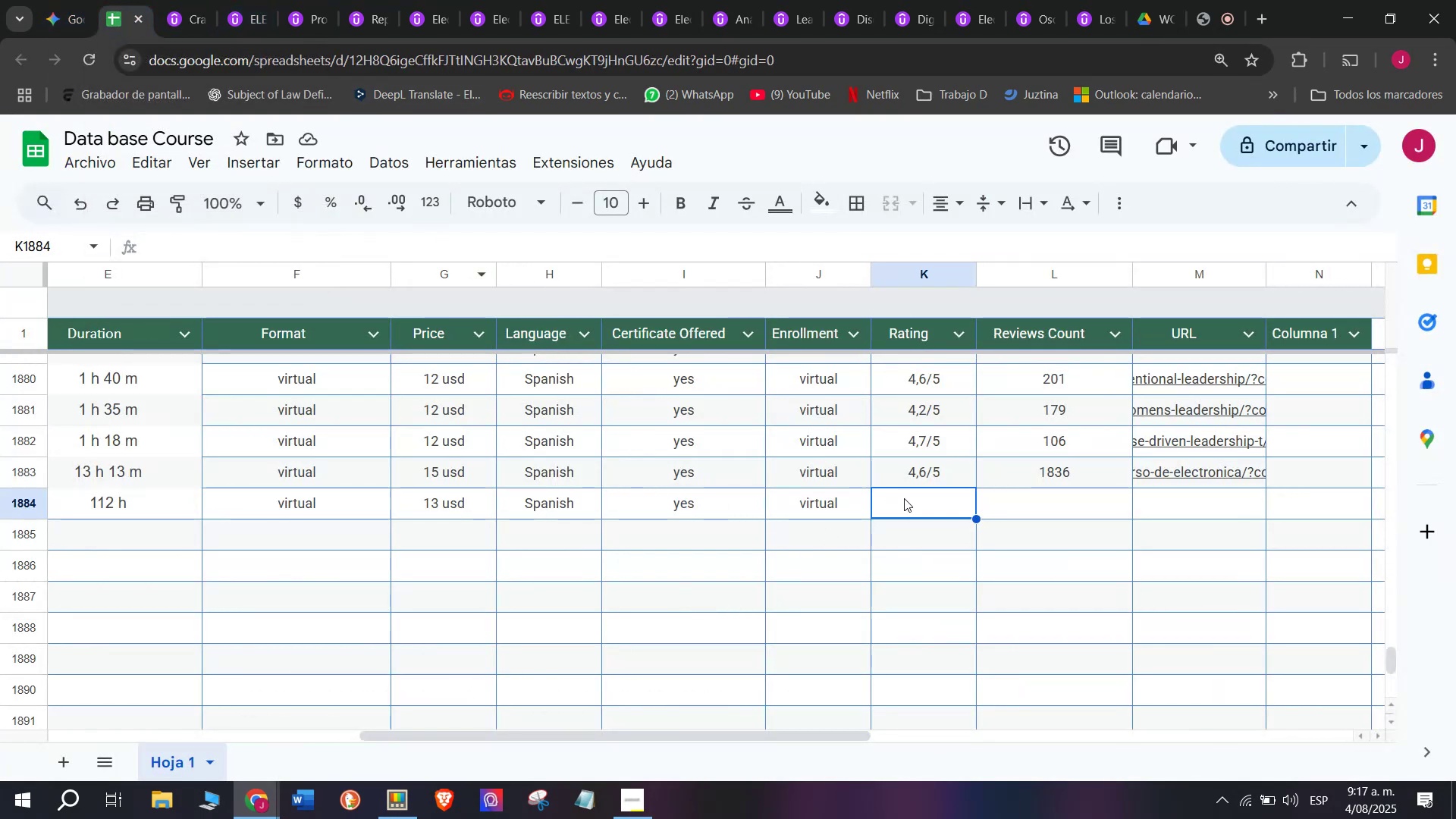 
left_click([915, 466])
 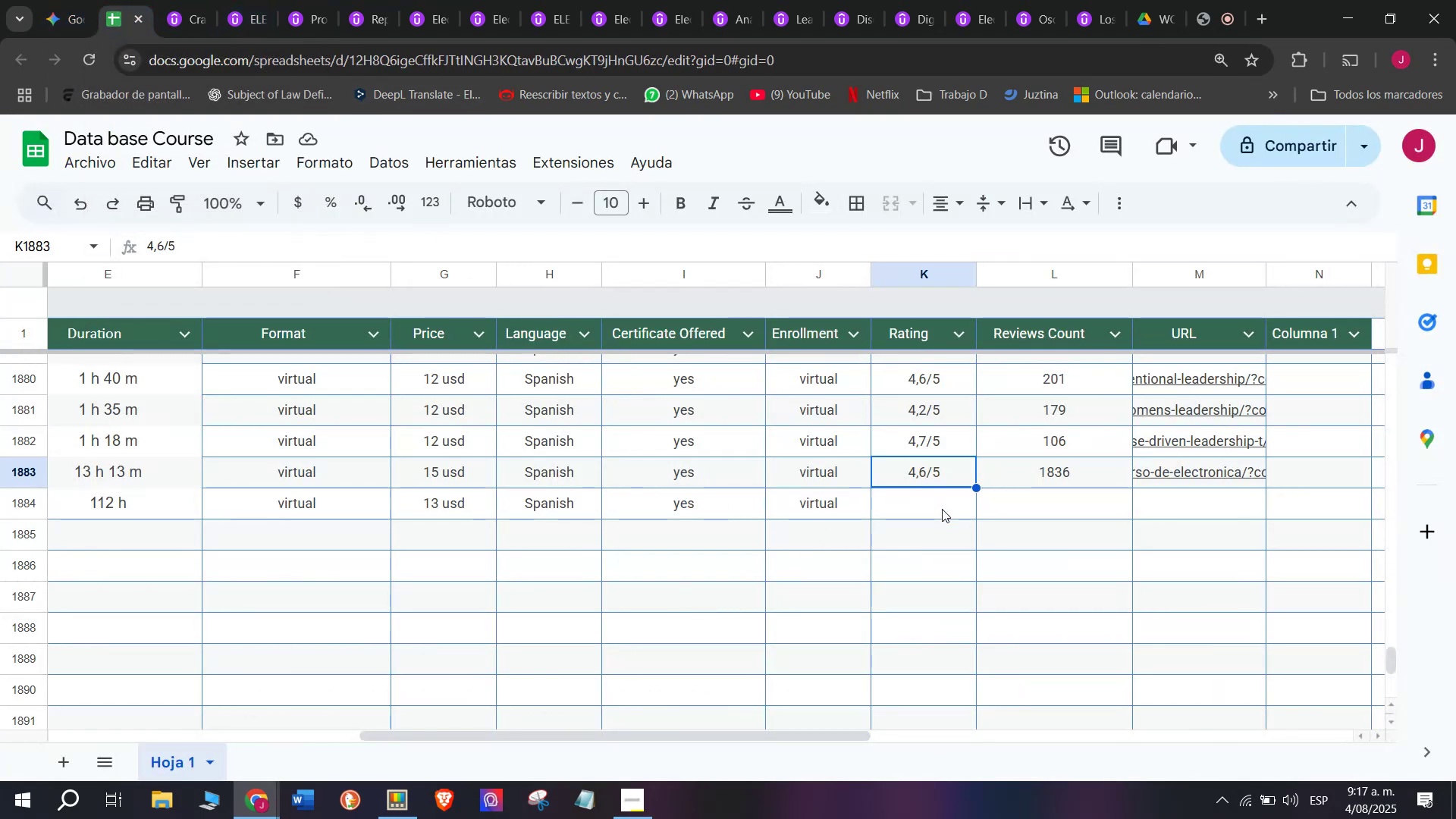 
key(Control+ControlLeft)
 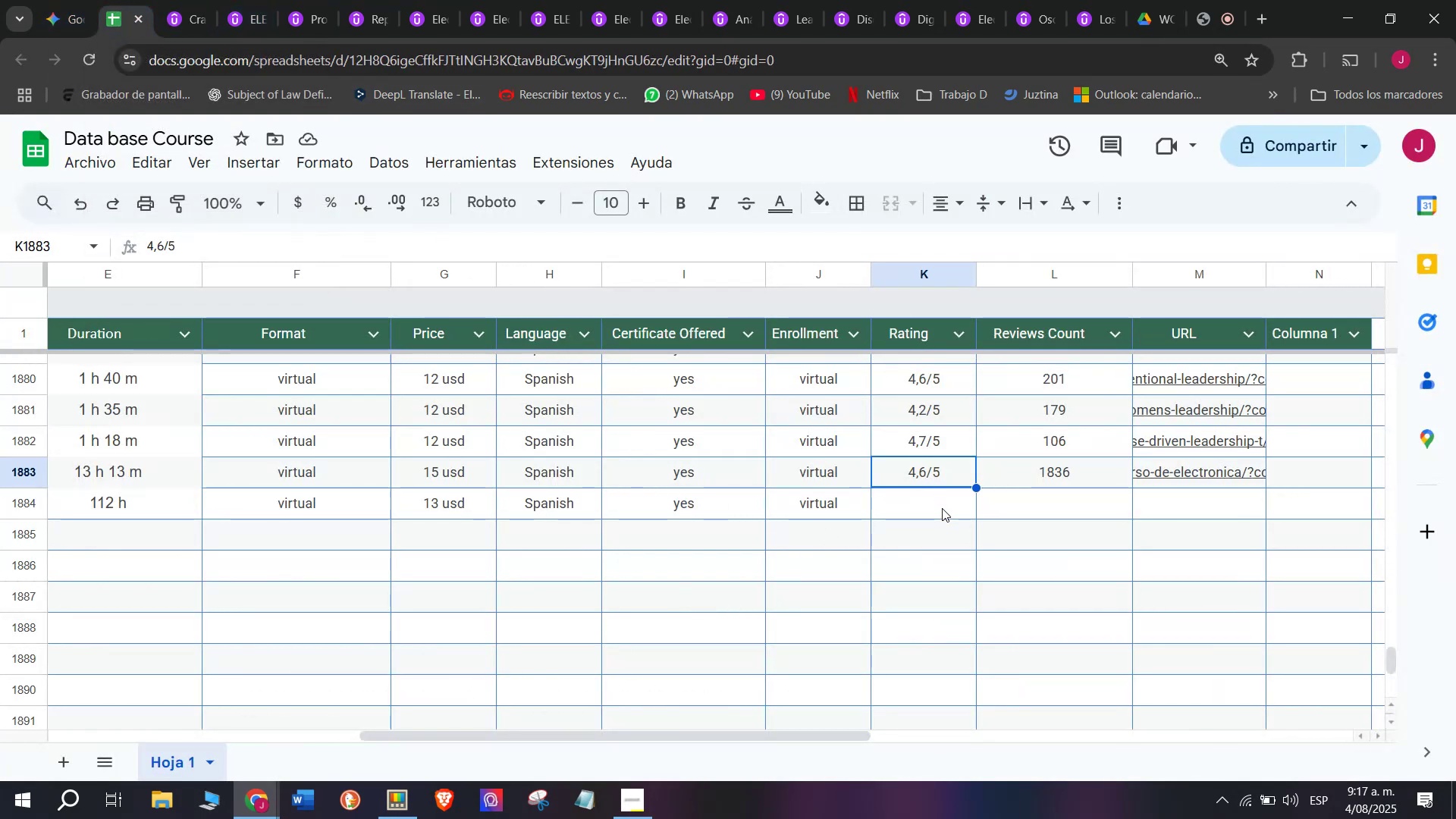 
key(Break)
 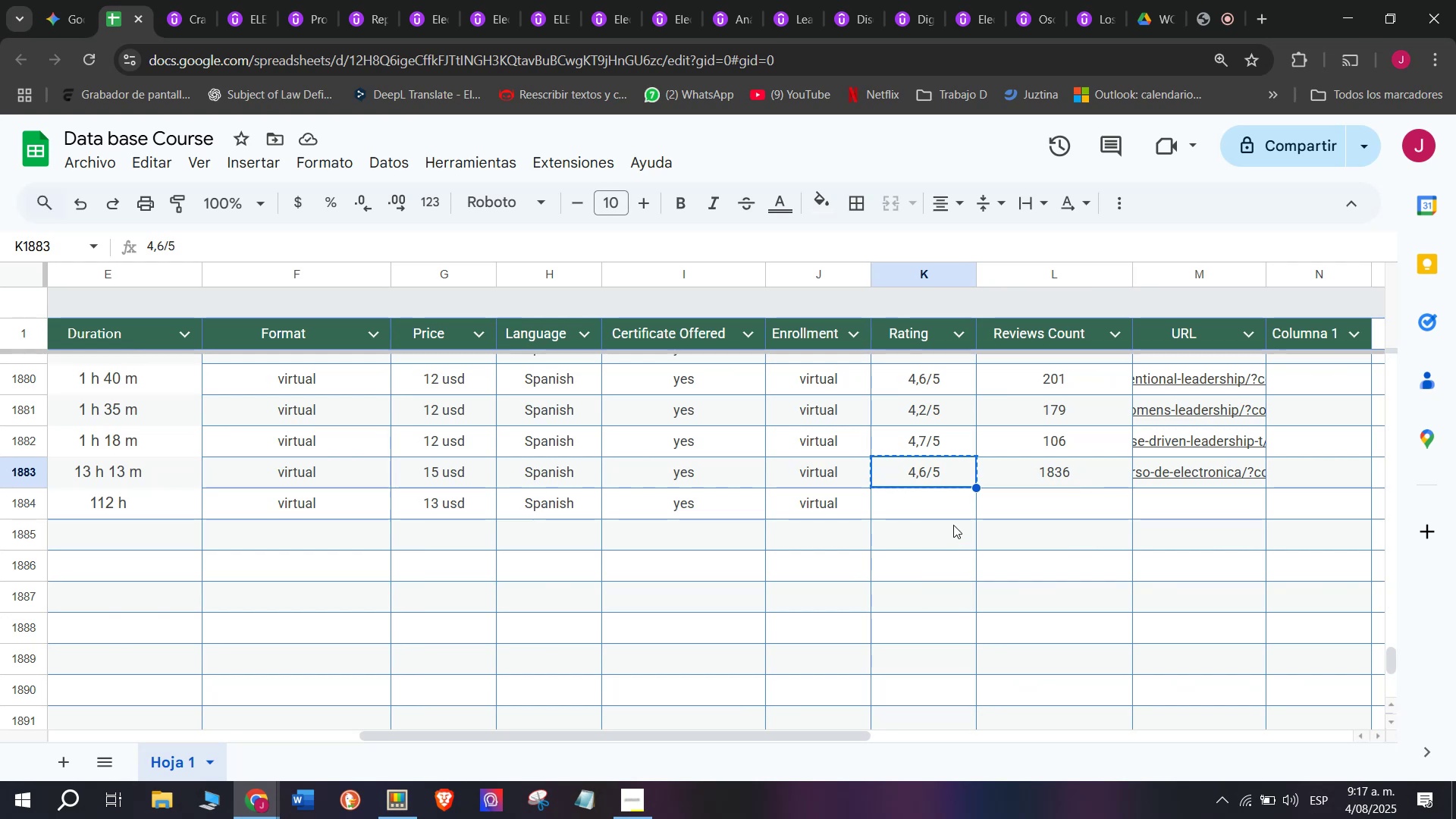 
key(Control+C)
 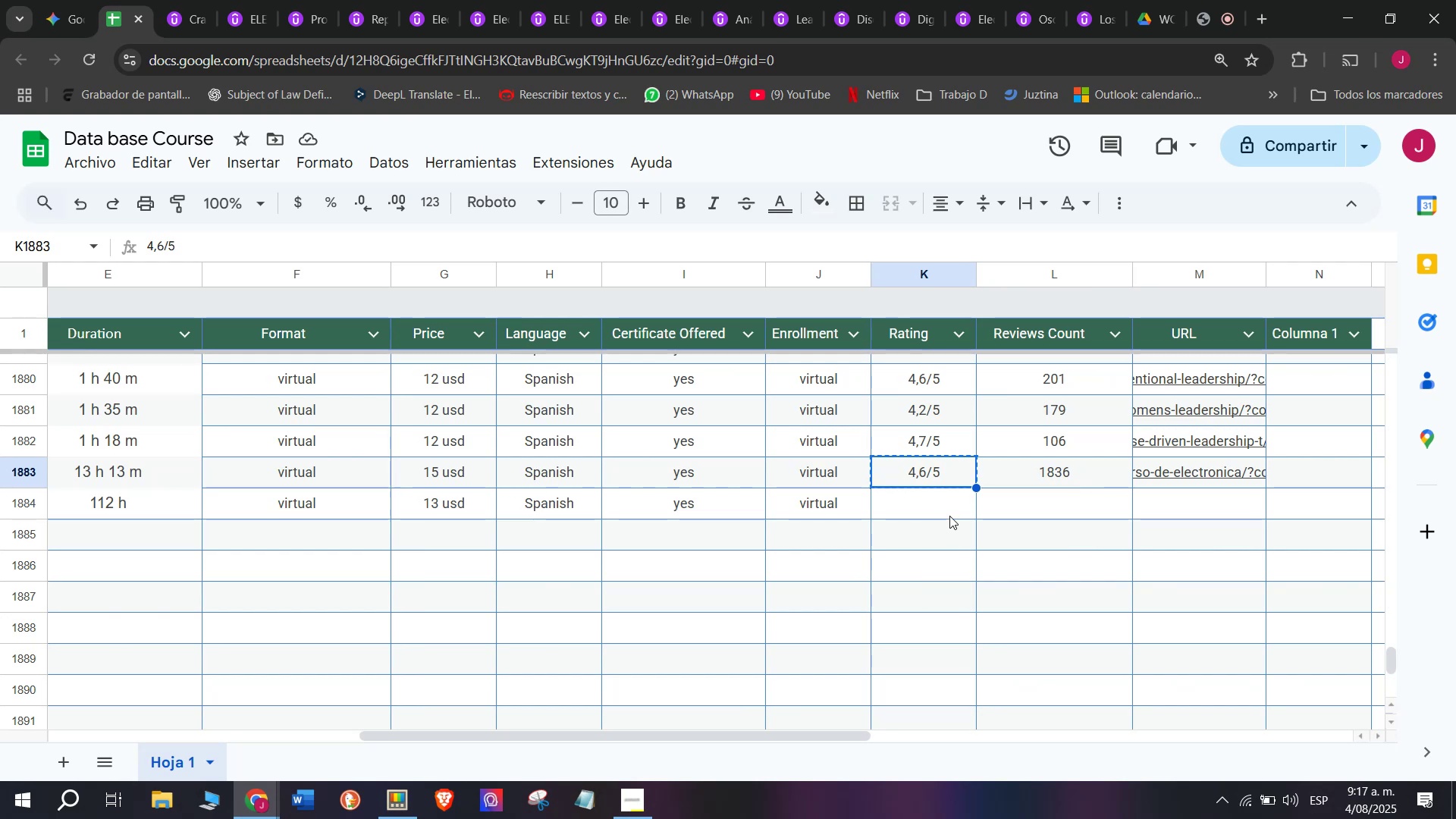 
left_click([946, 505])
 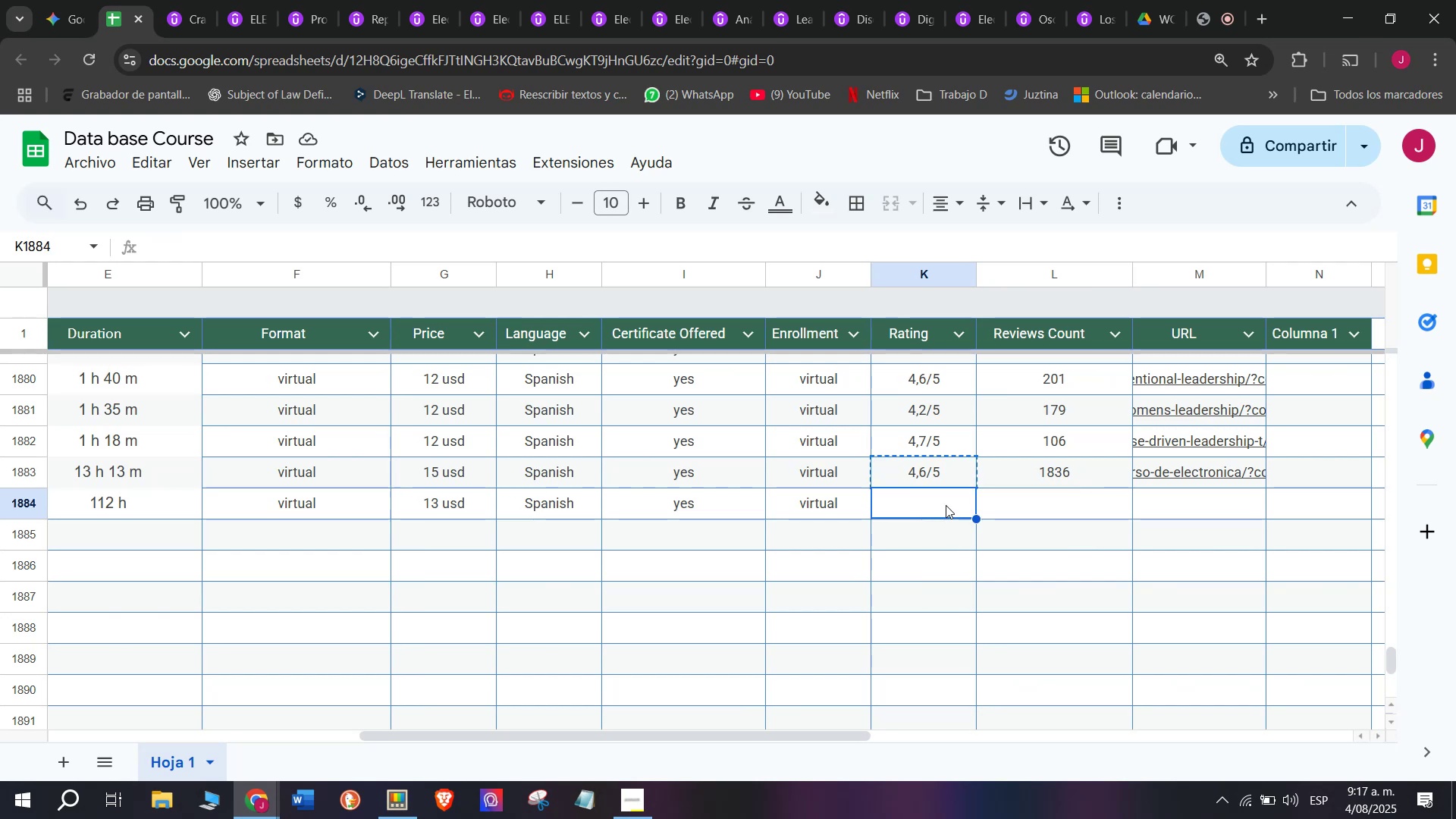 
key(Z)
 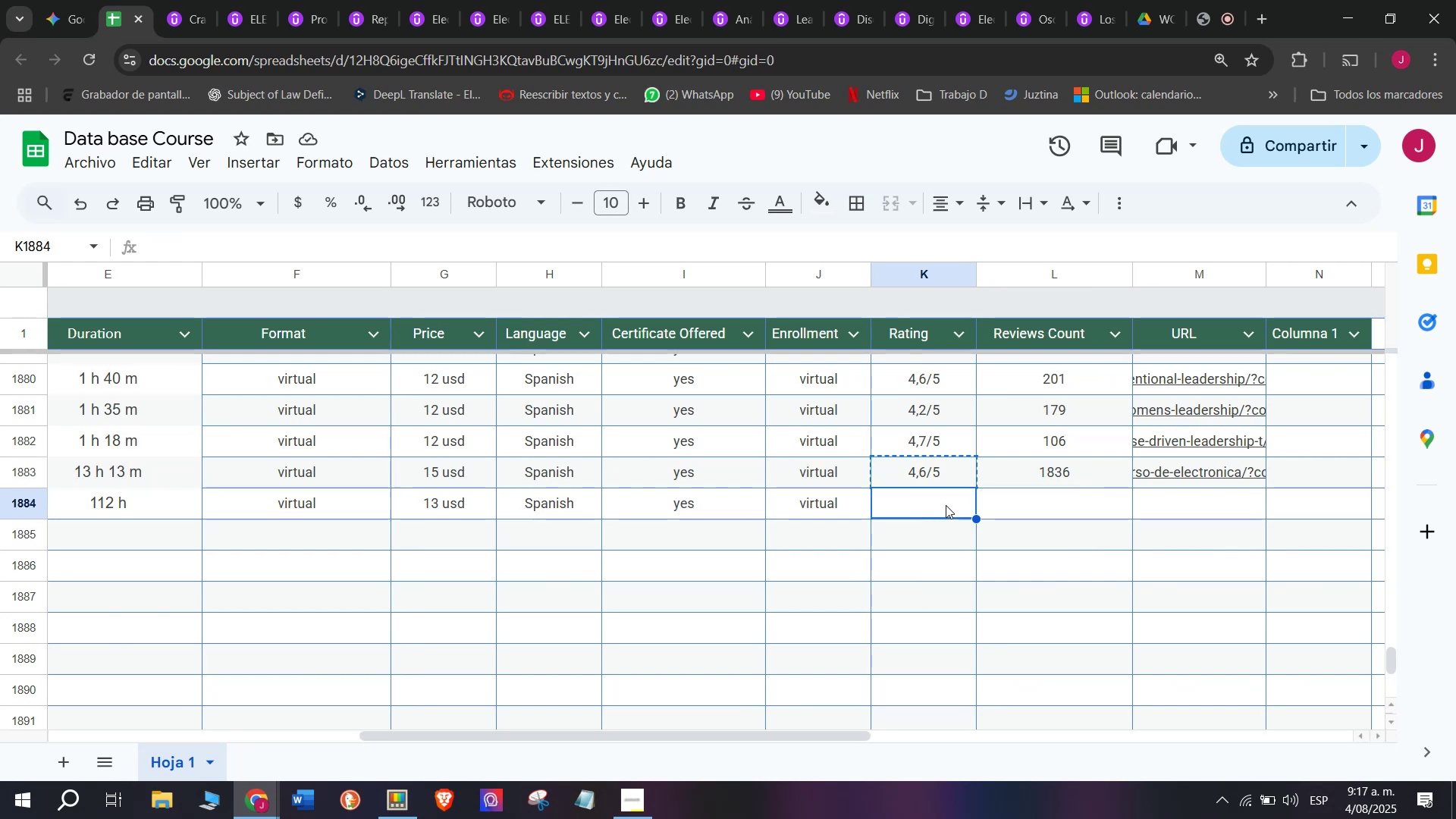 
key(Control+ControlLeft)
 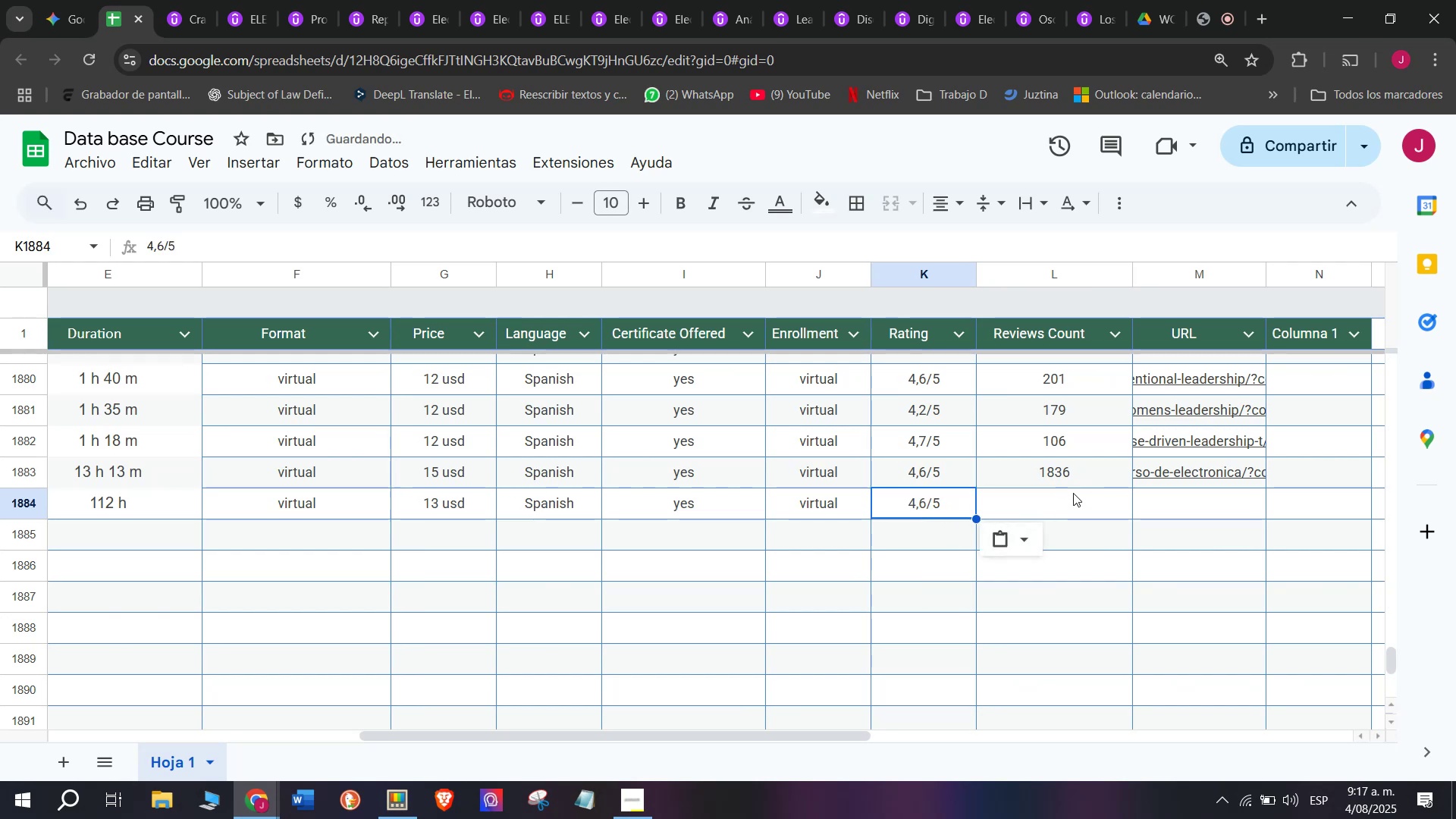 
key(Control+V)
 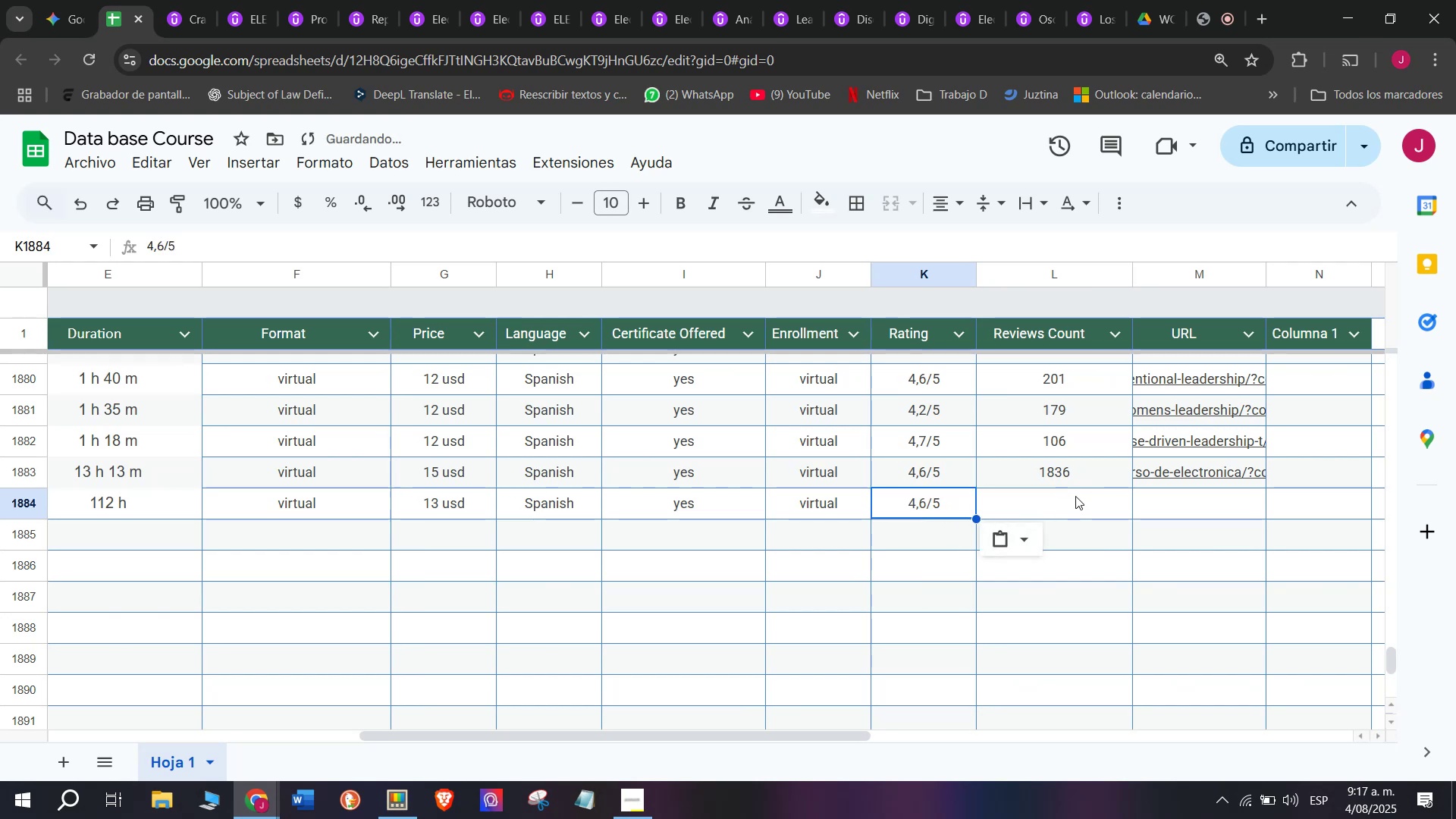 
left_click([1077, 505])
 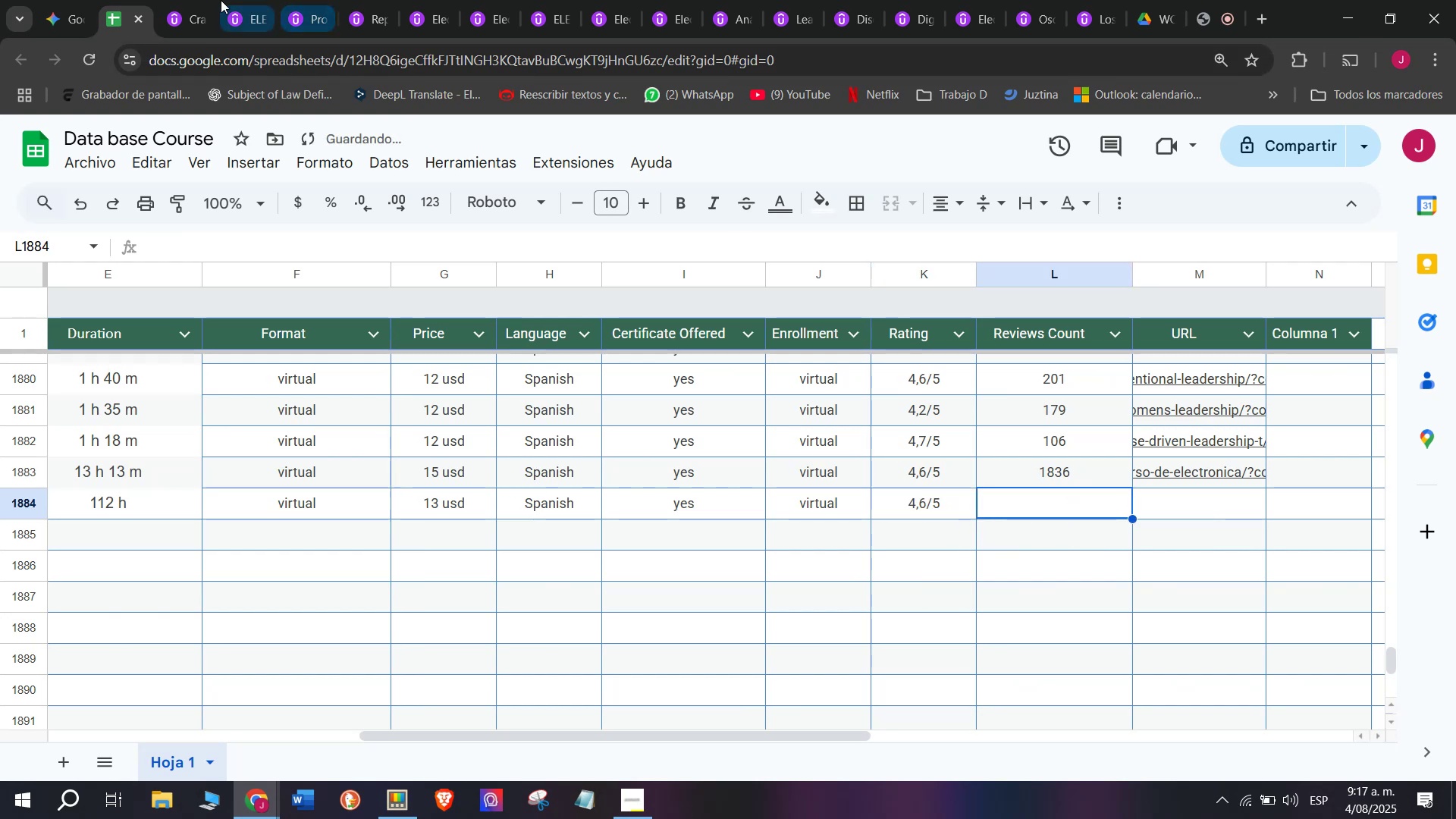 
left_click([214, 0])
 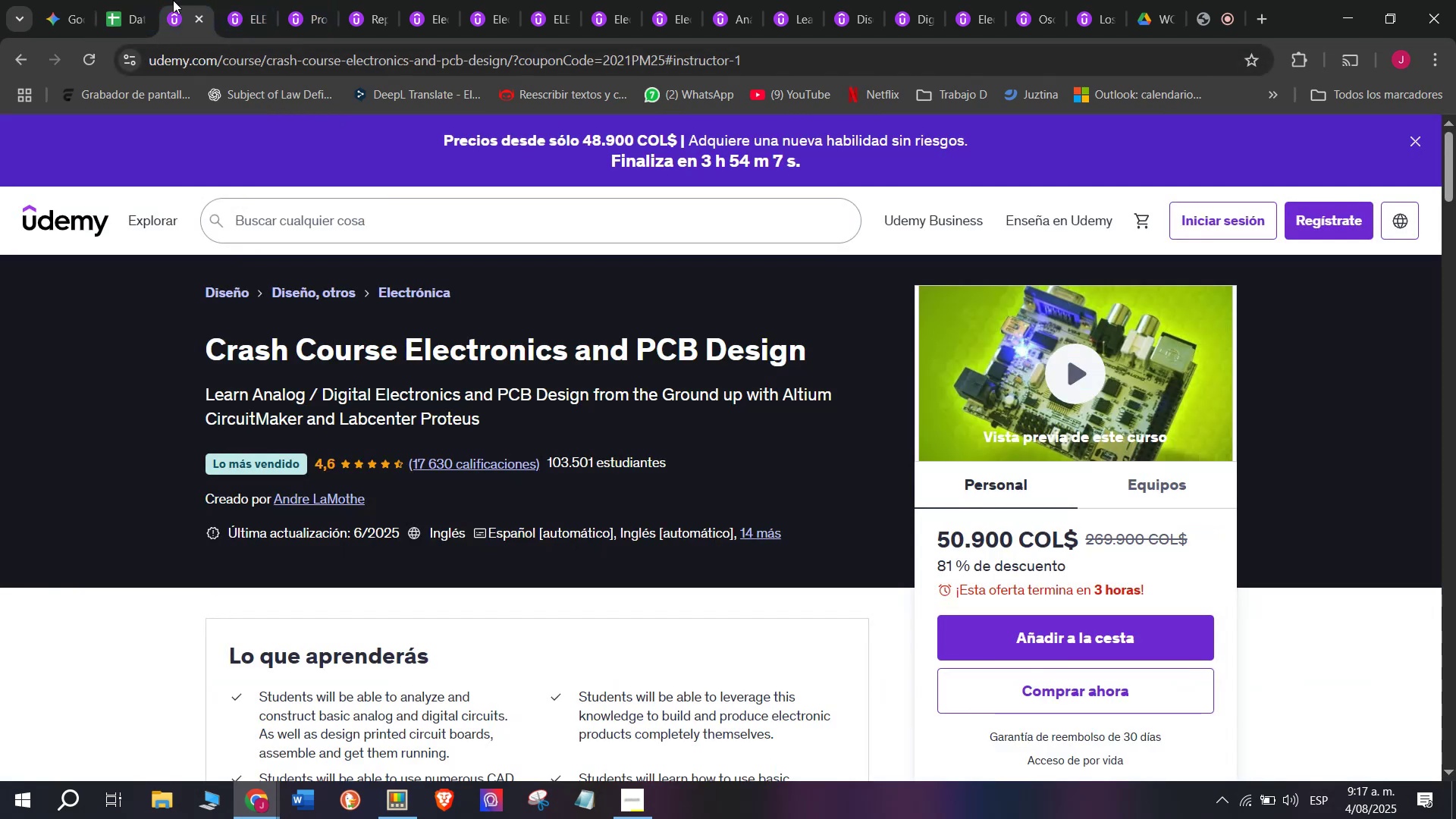 
left_click([124, 0])
 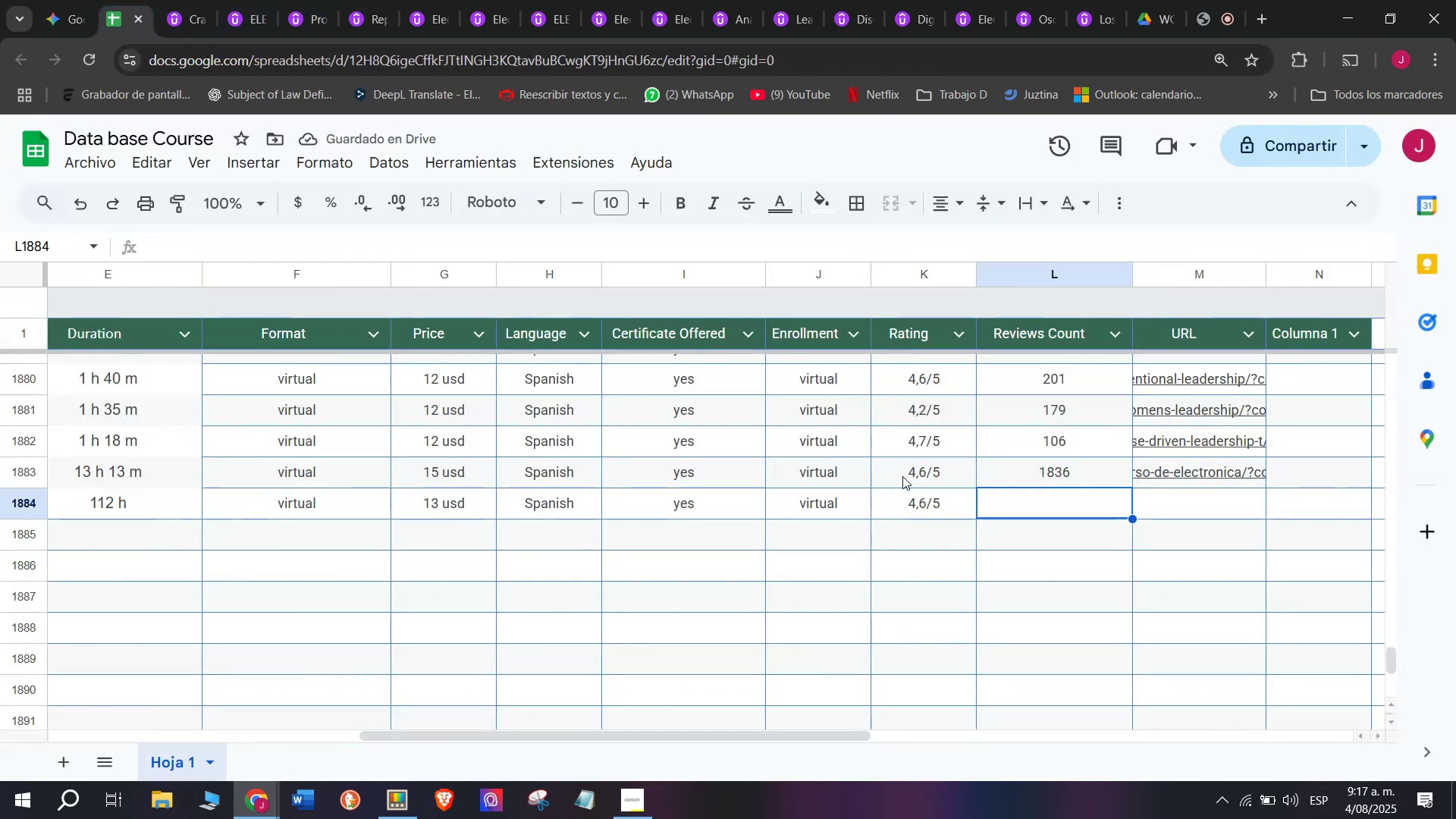 
type(17630)
 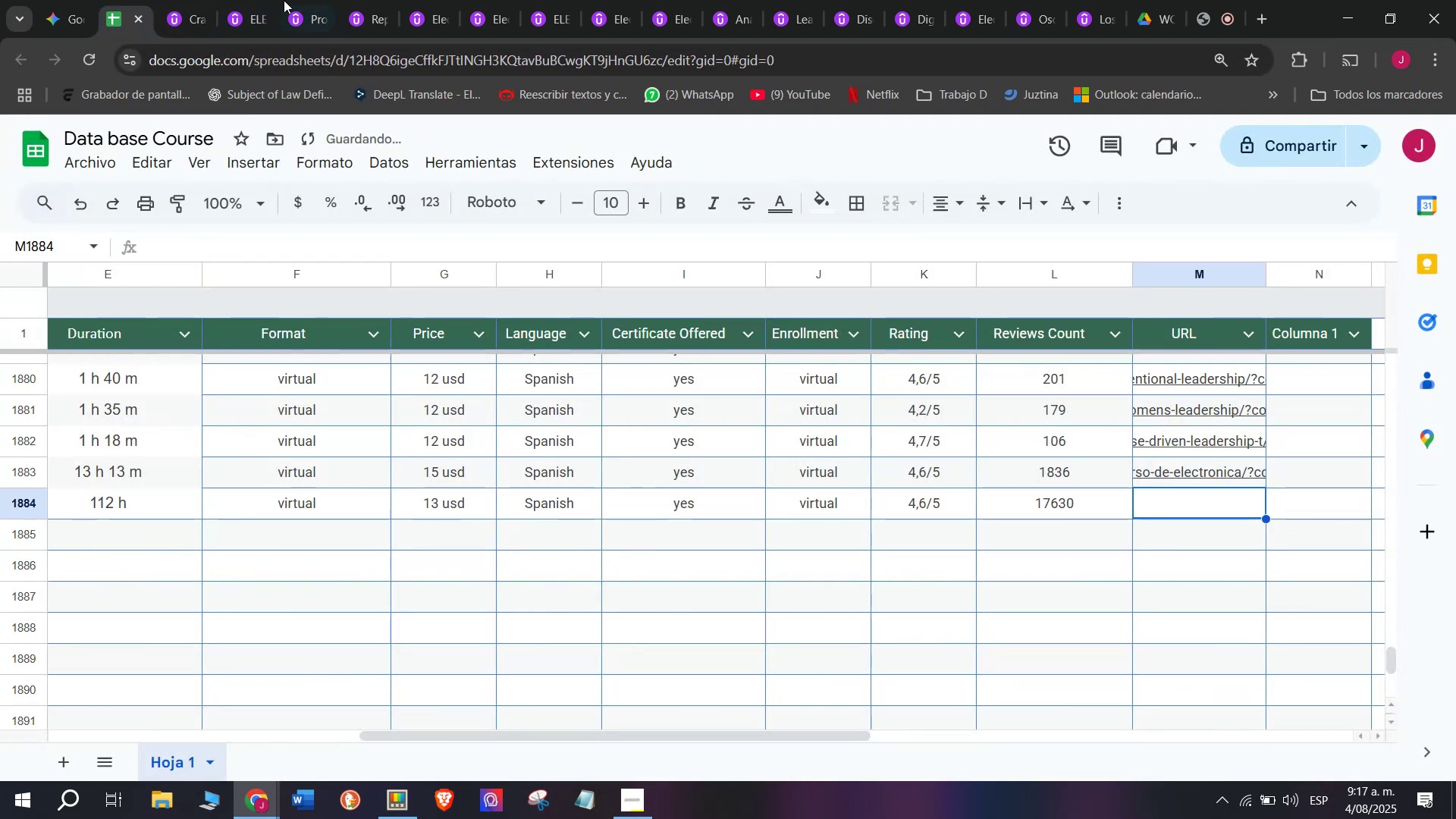 
left_click([176, 0])
 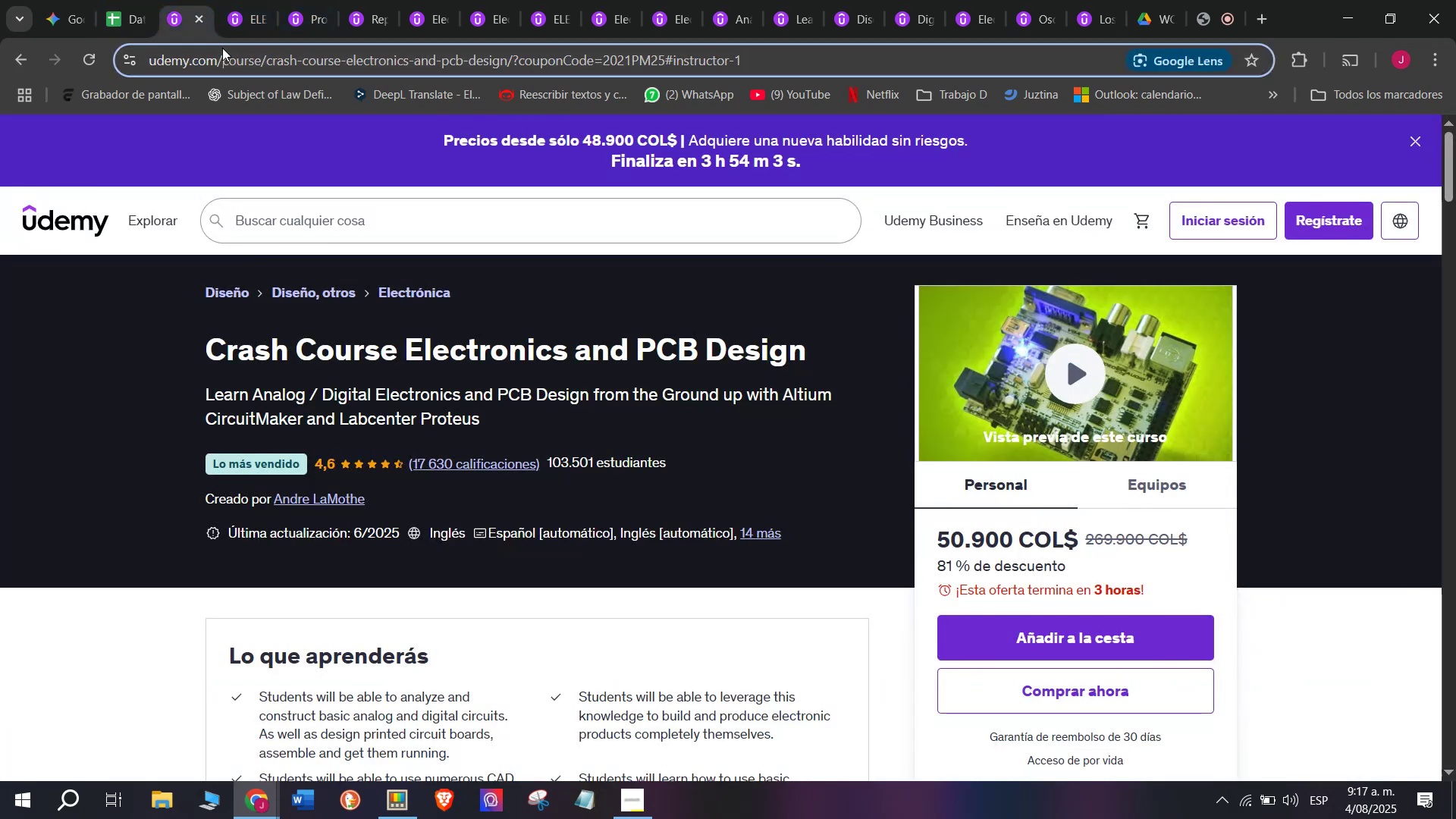 
double_click([222, 48])
 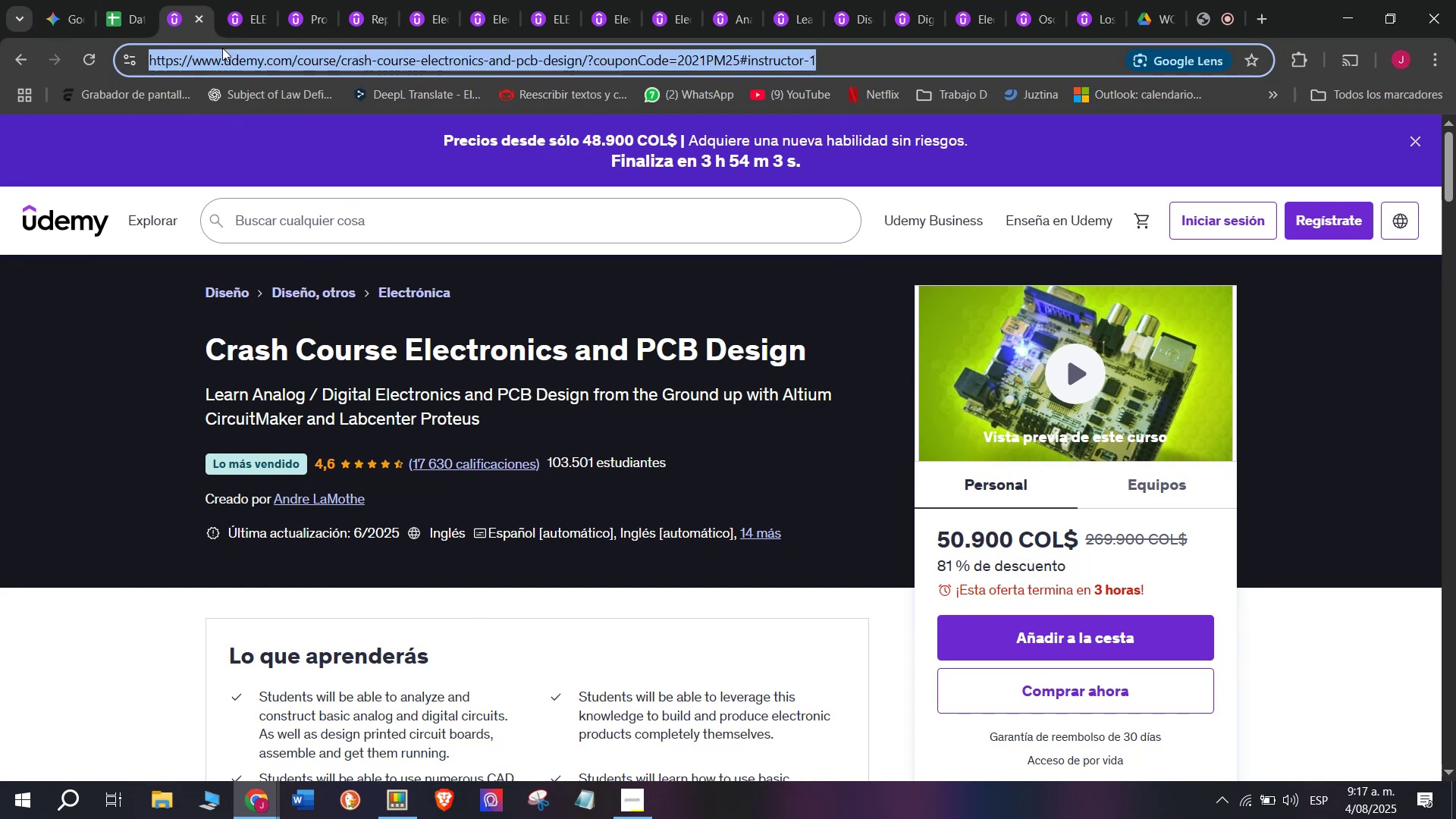 
triple_click([222, 48])
 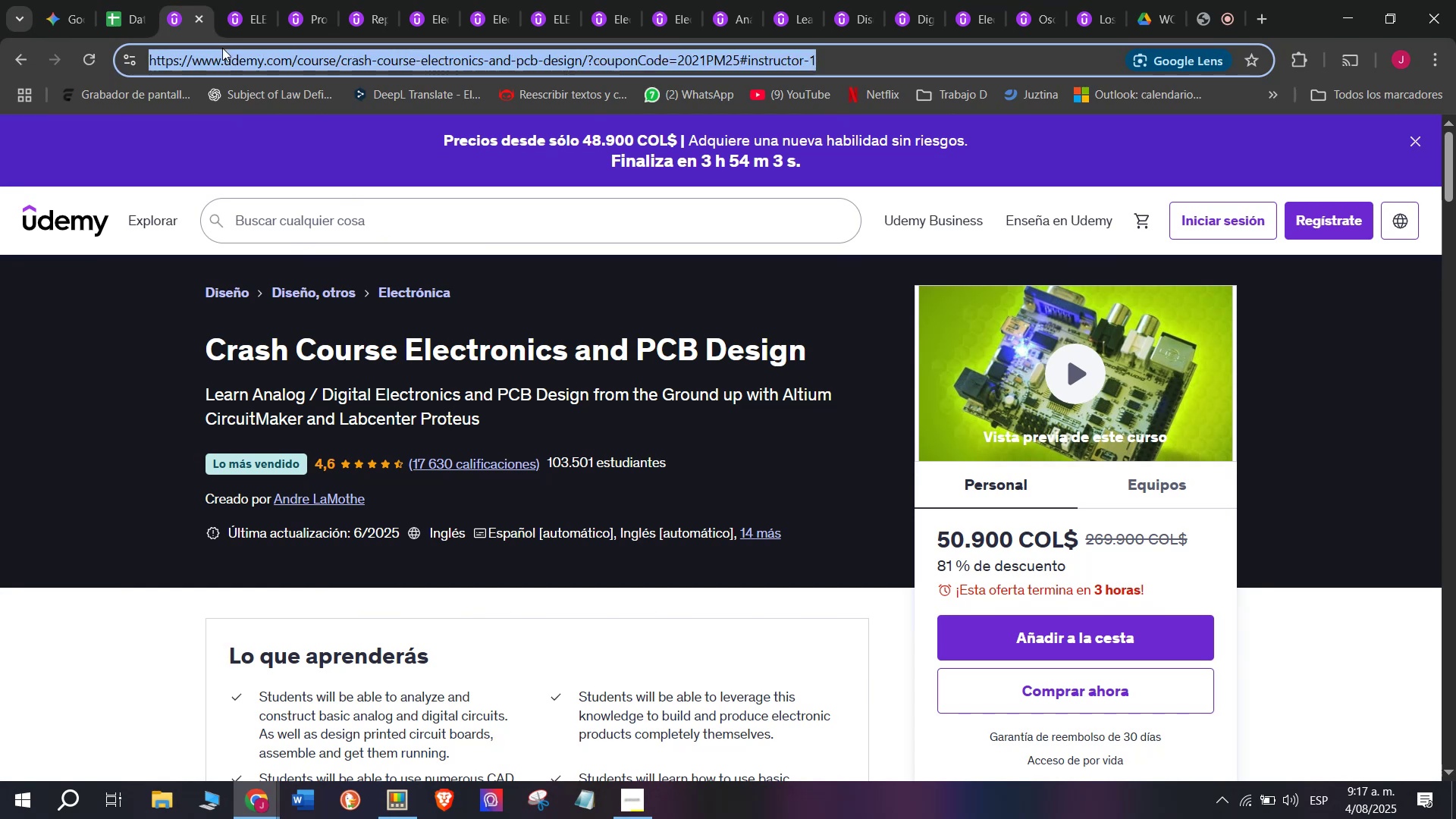 
key(Break)
 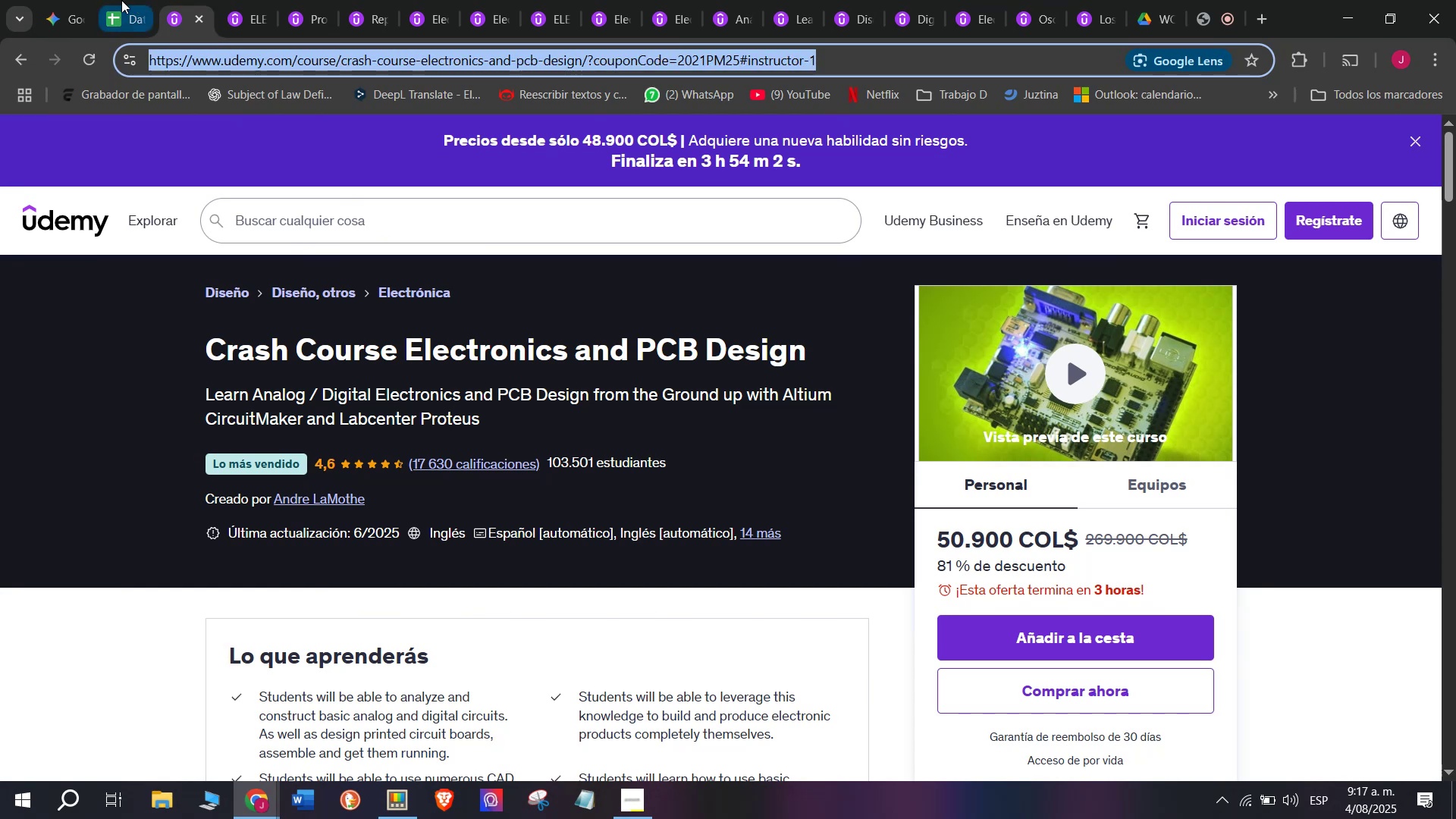 
key(Control+ControlLeft)
 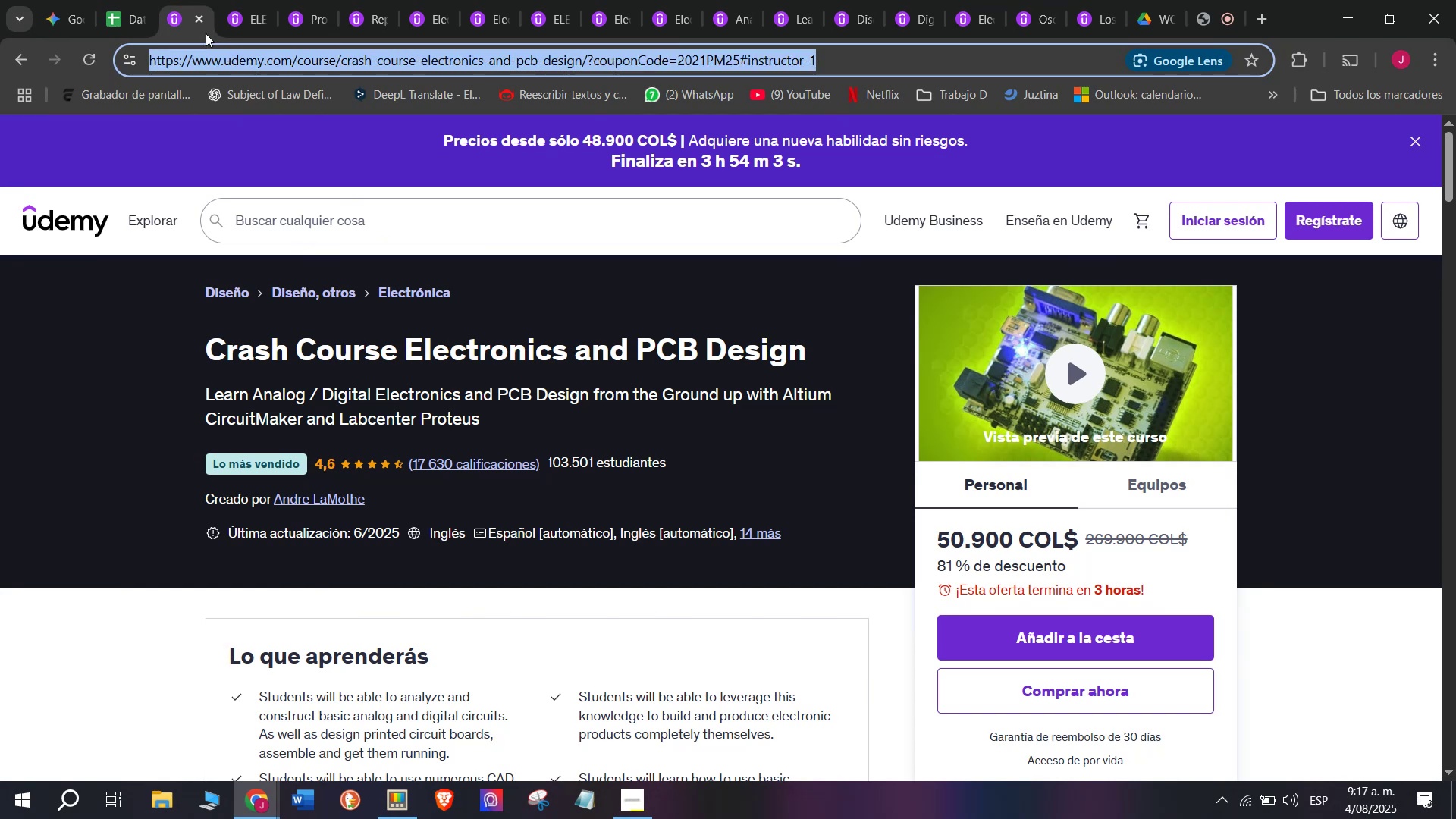 
key(Control+C)
 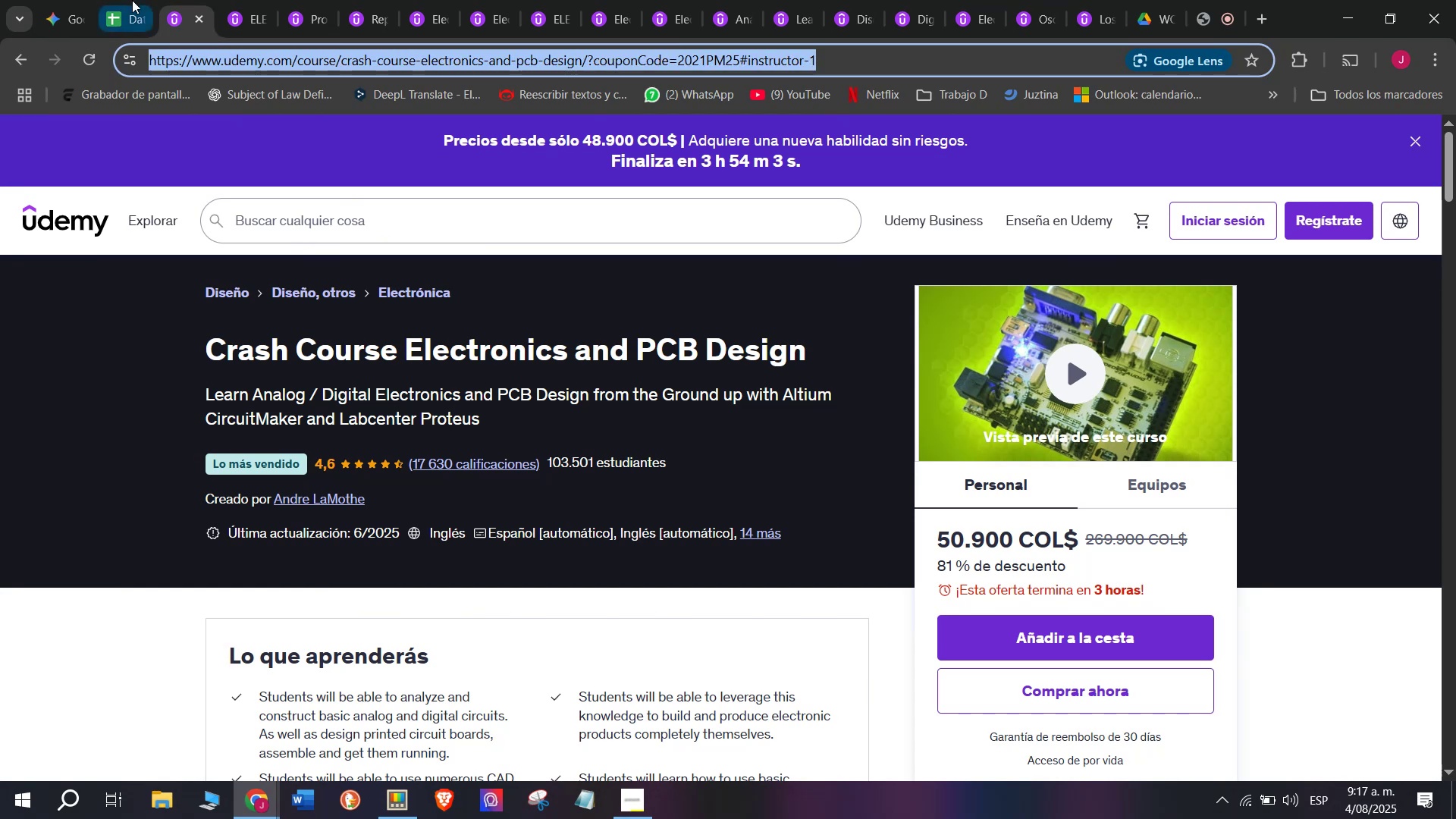 
left_click_drag(start_coordinate=[121, 0], to_coordinate=[125, 5])
 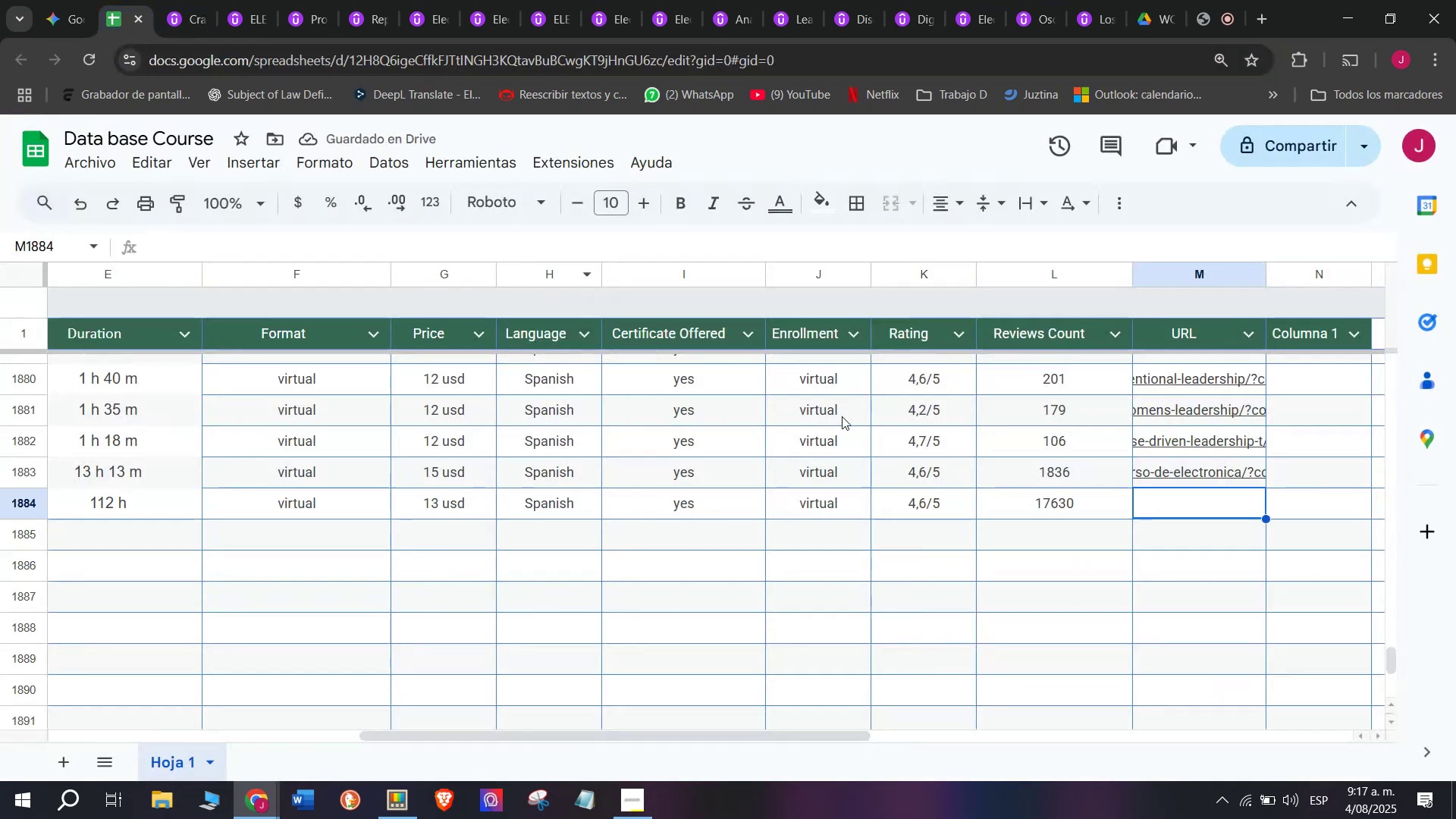 
key(Z)
 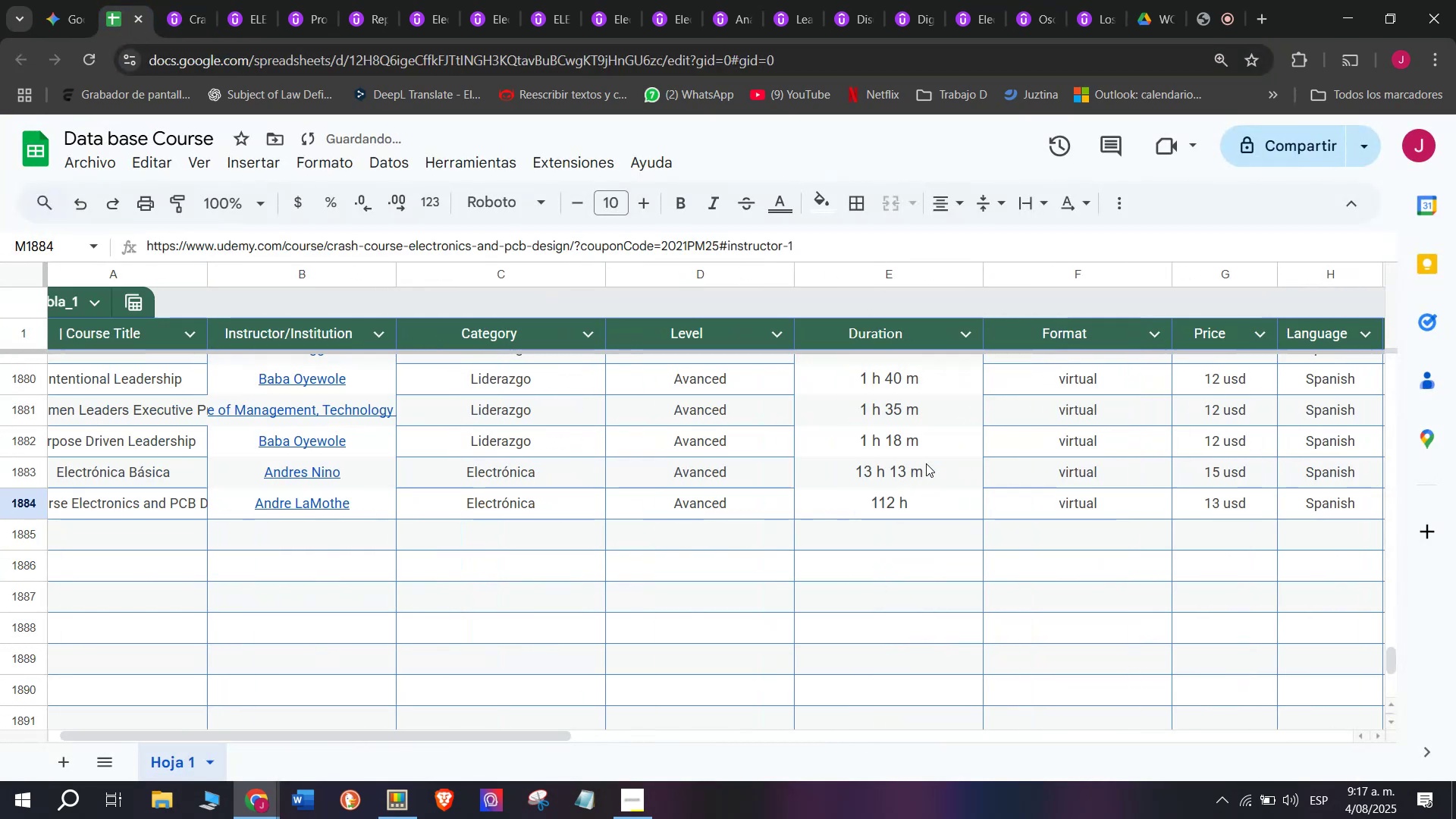 
key(Control+ControlLeft)
 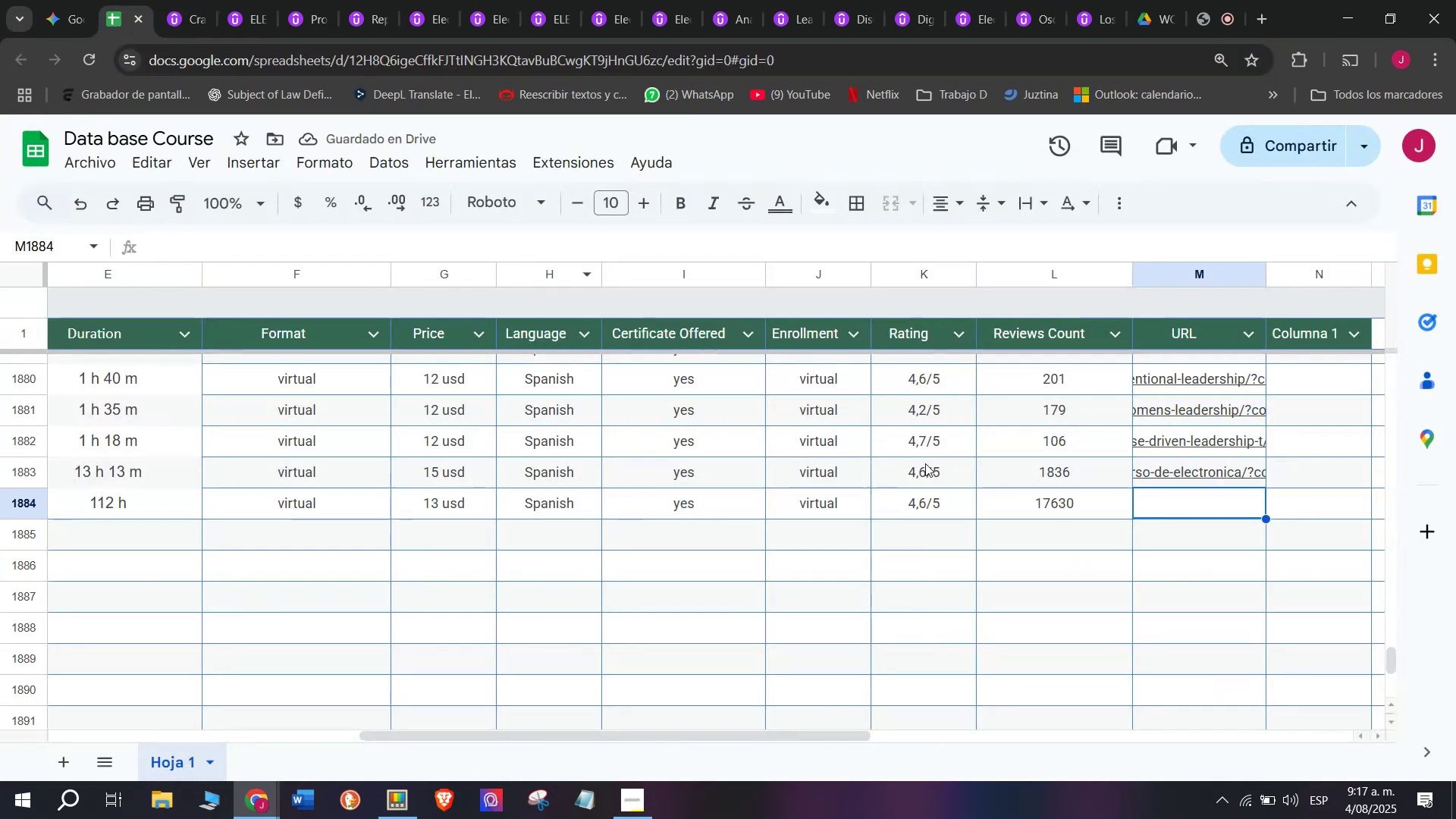 
key(Control+V)
 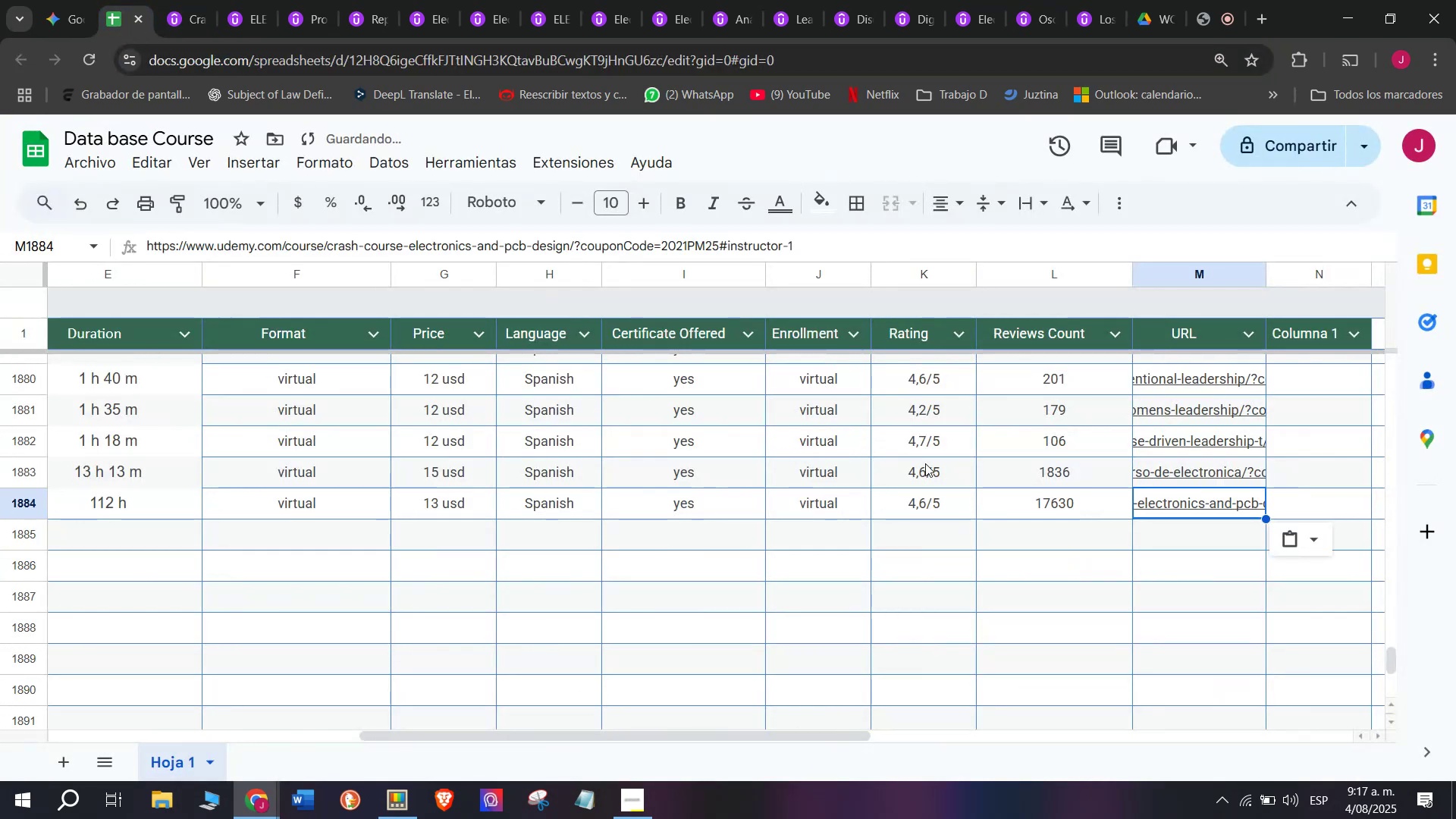 
scroll: coordinate [836, 566], scroll_direction: up, amount: 8.0
 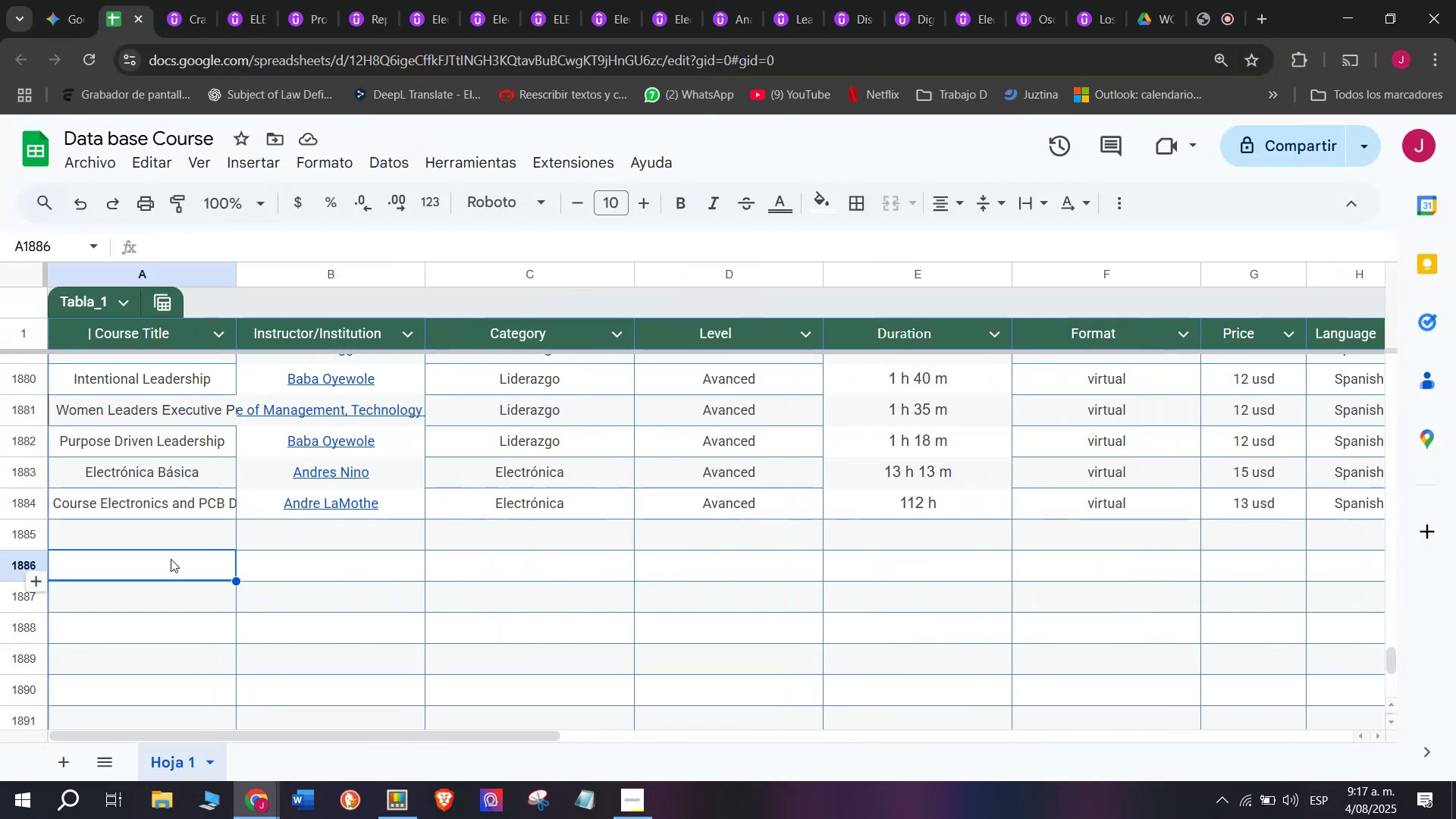 
left_click([176, 0])
 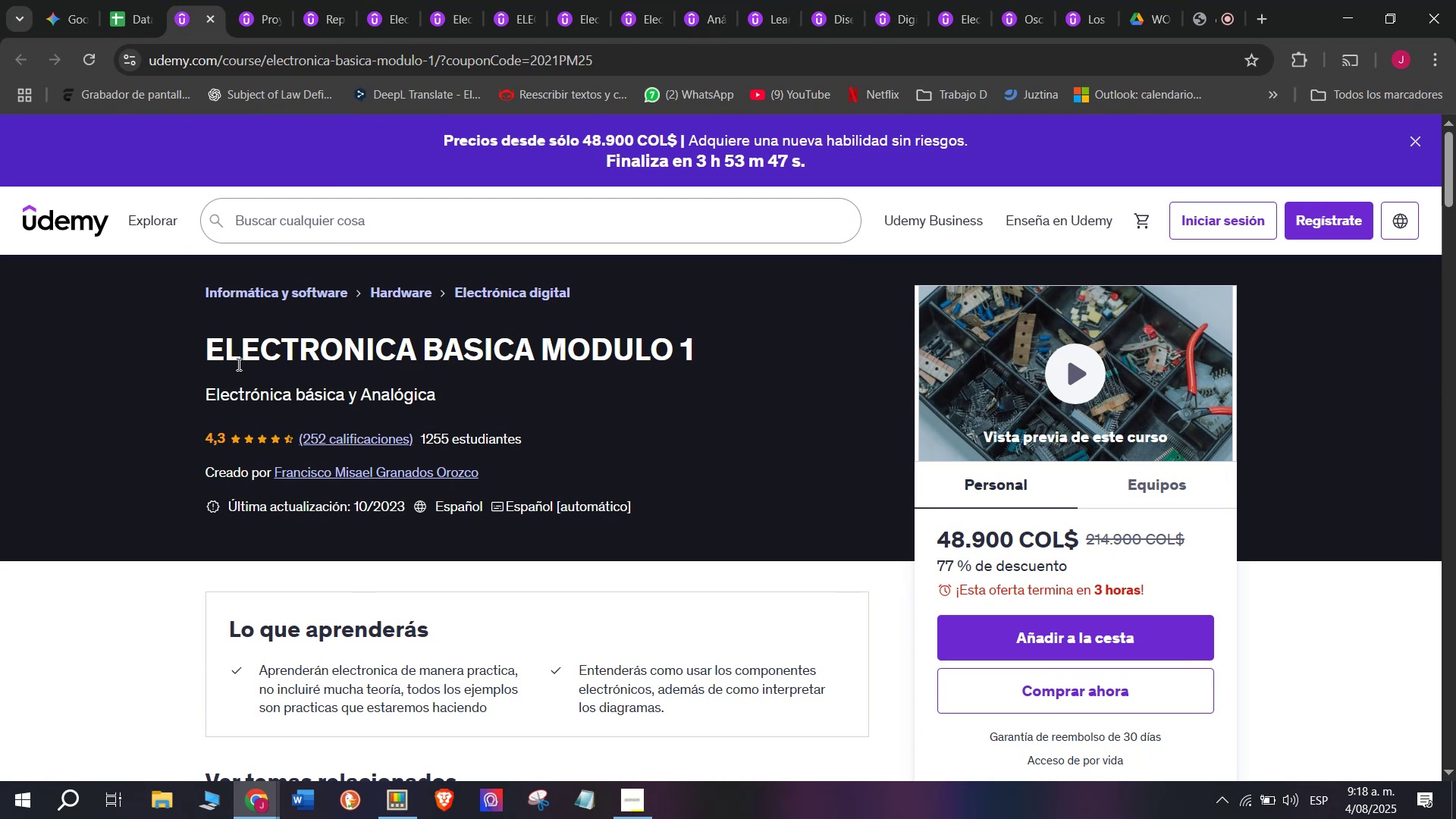 
wait(38.79)
 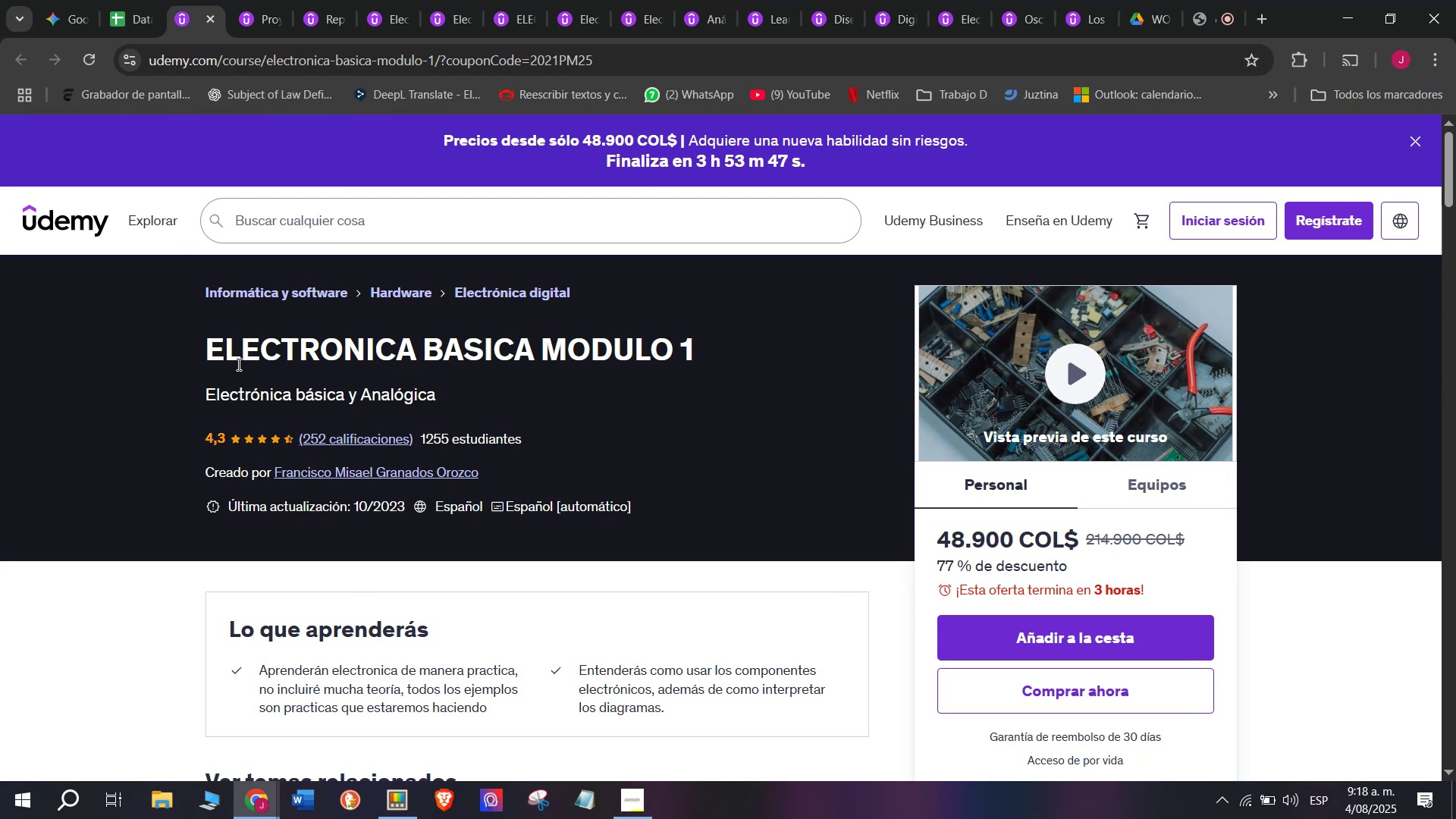 
left_click([127, 0])
 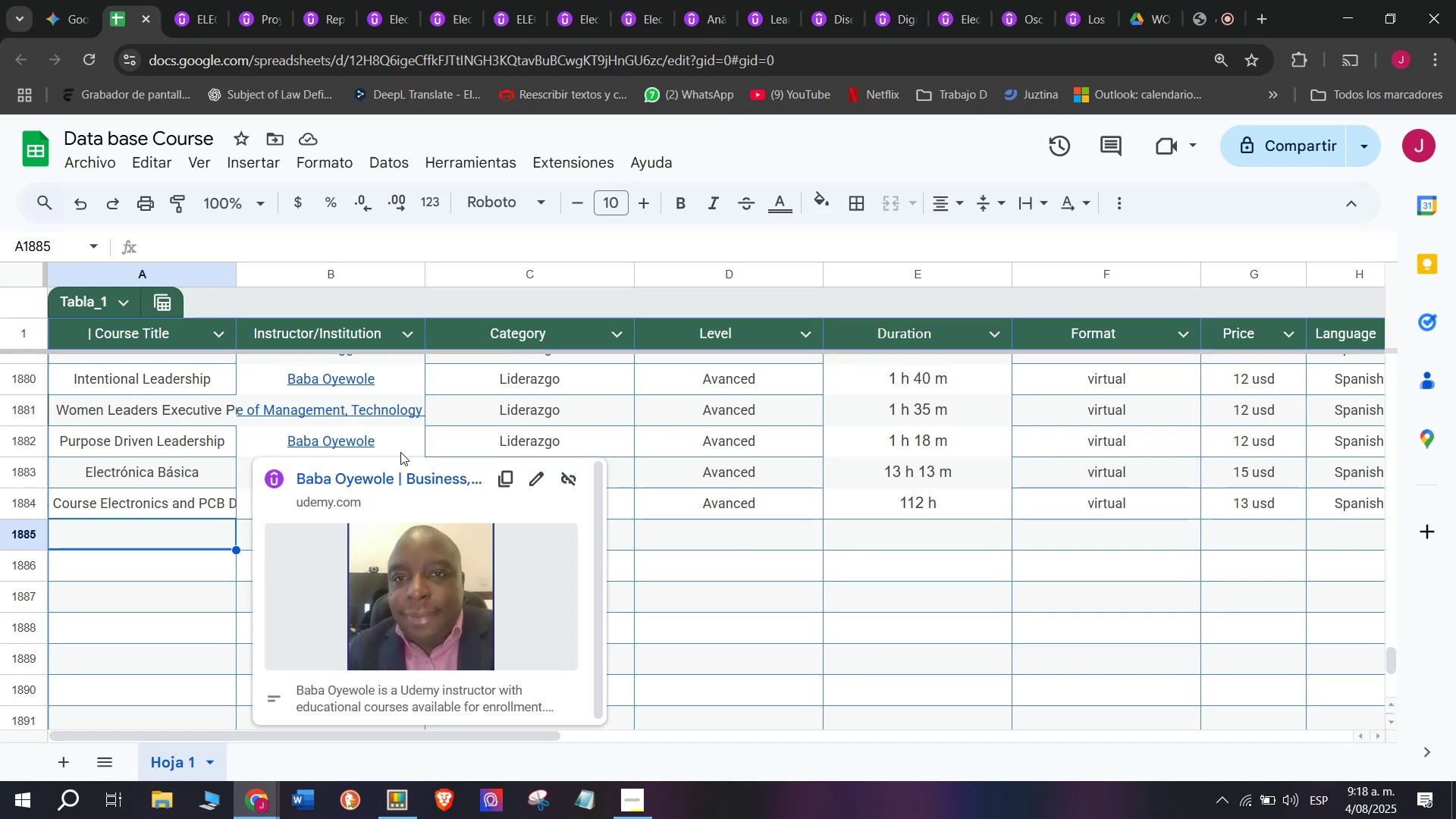 
wait(49.14)
 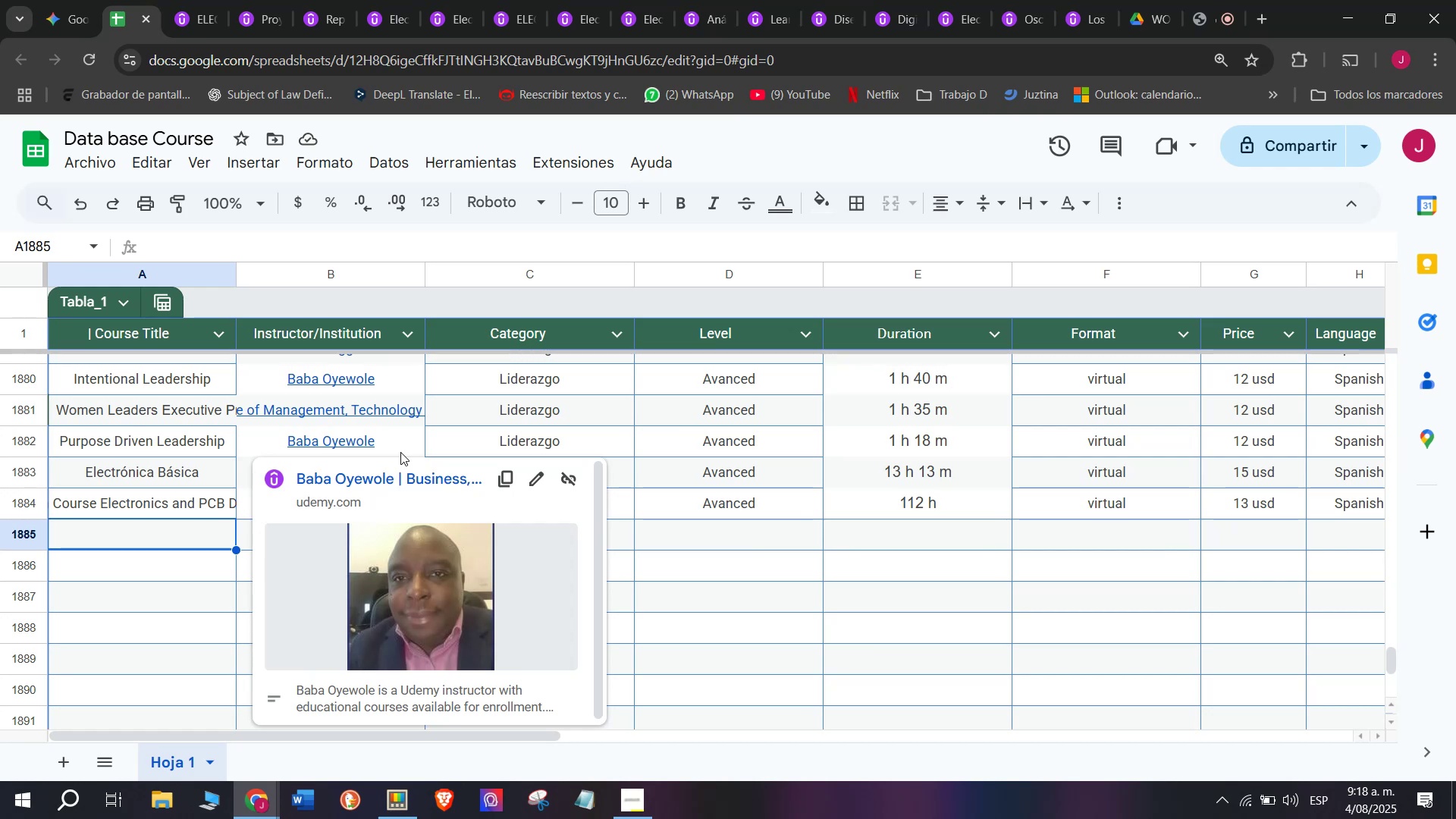 
left_click([96, 536])
 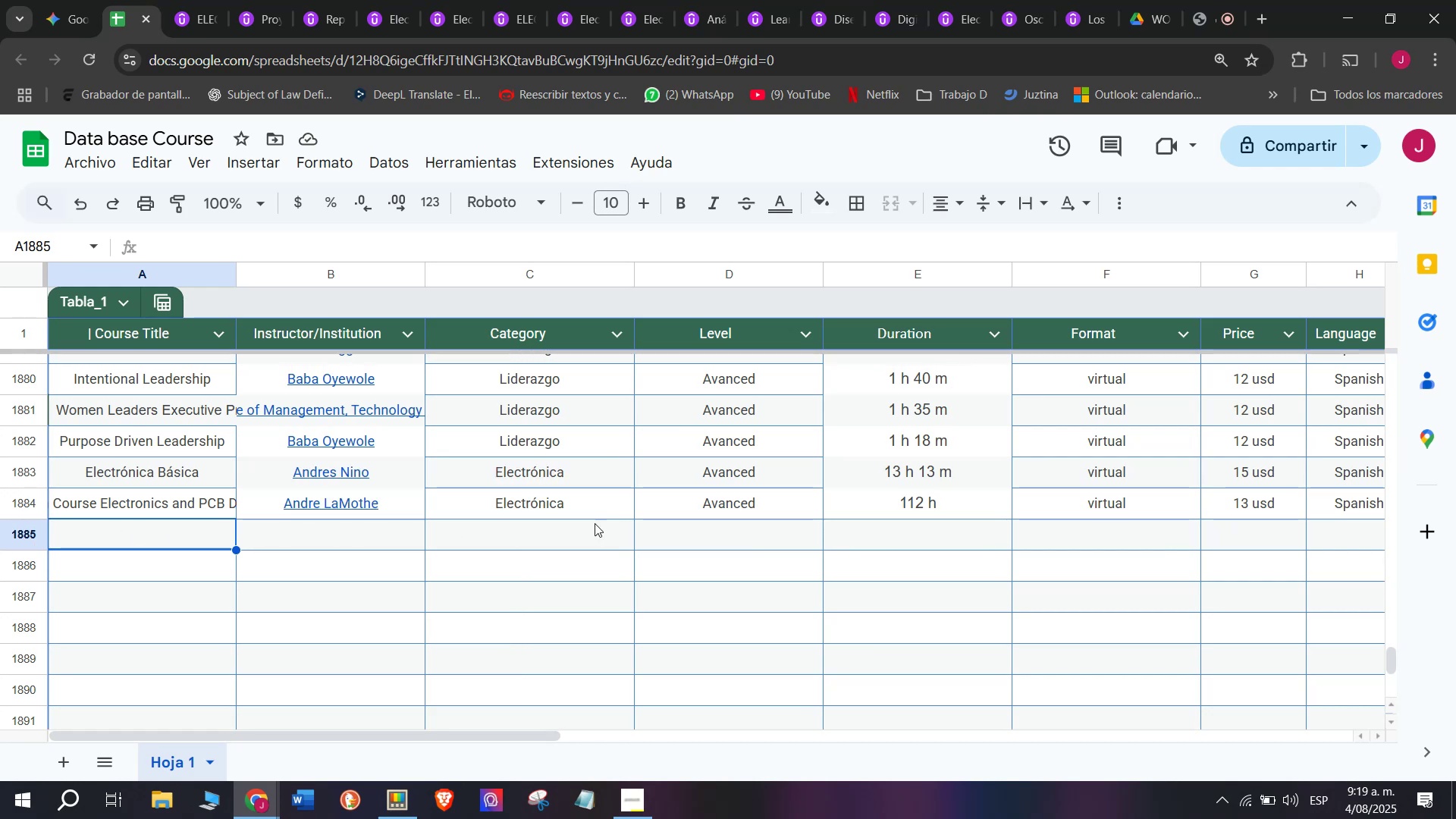 
scroll: coordinate [79, 217], scroll_direction: none, amount: 0.0
 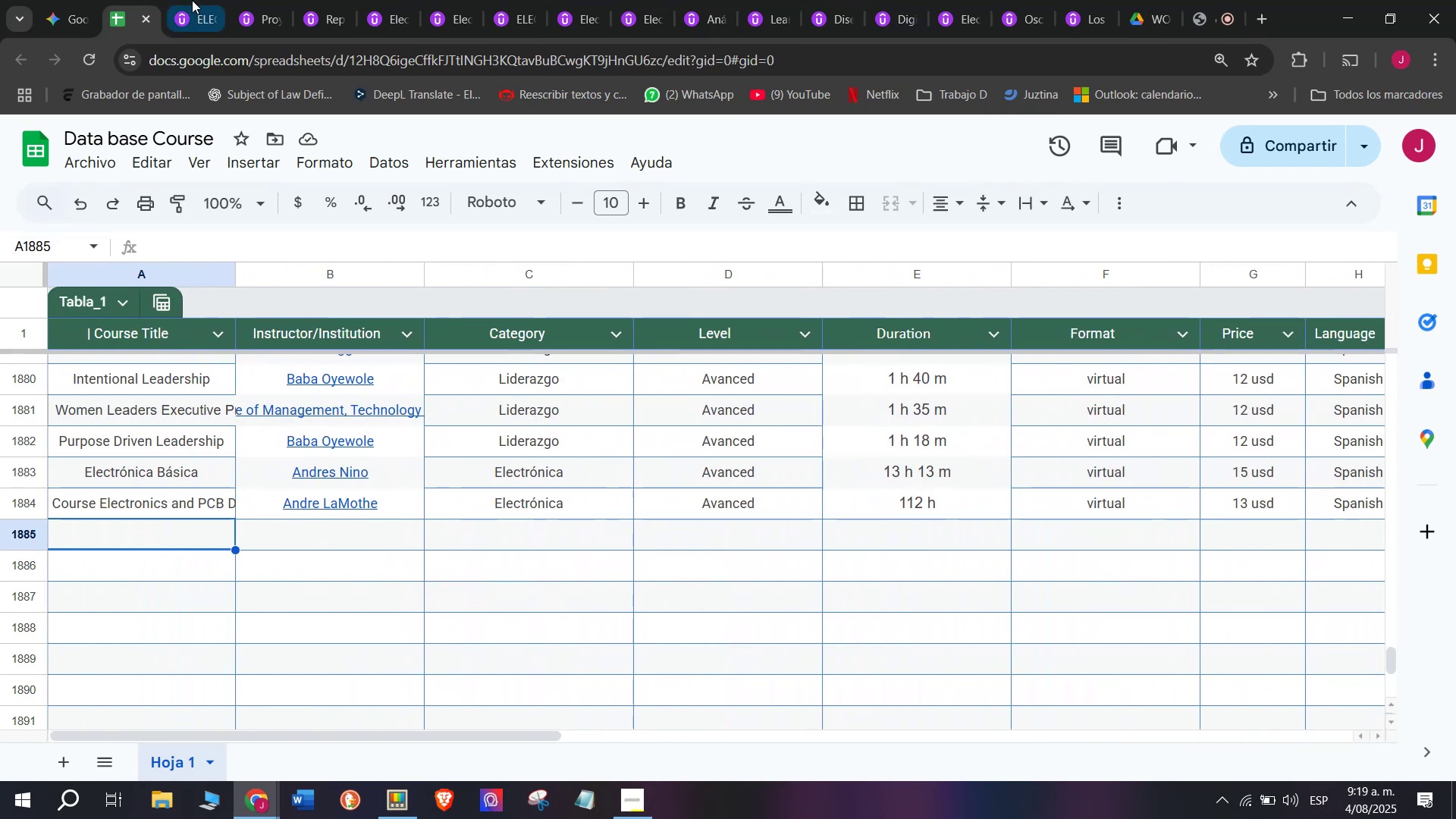 
left_click([193, 0])
 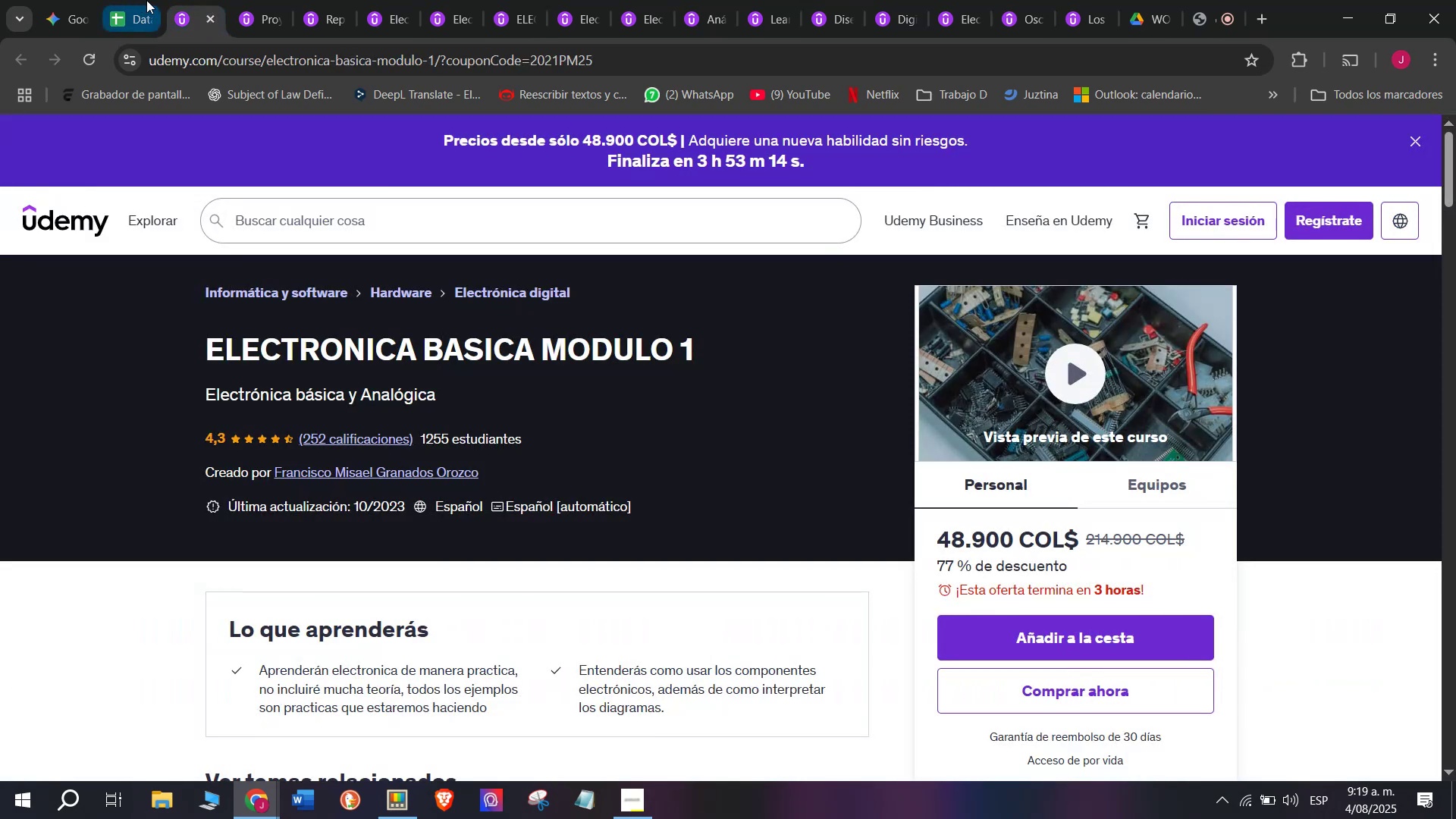 
left_click([146, 0])
 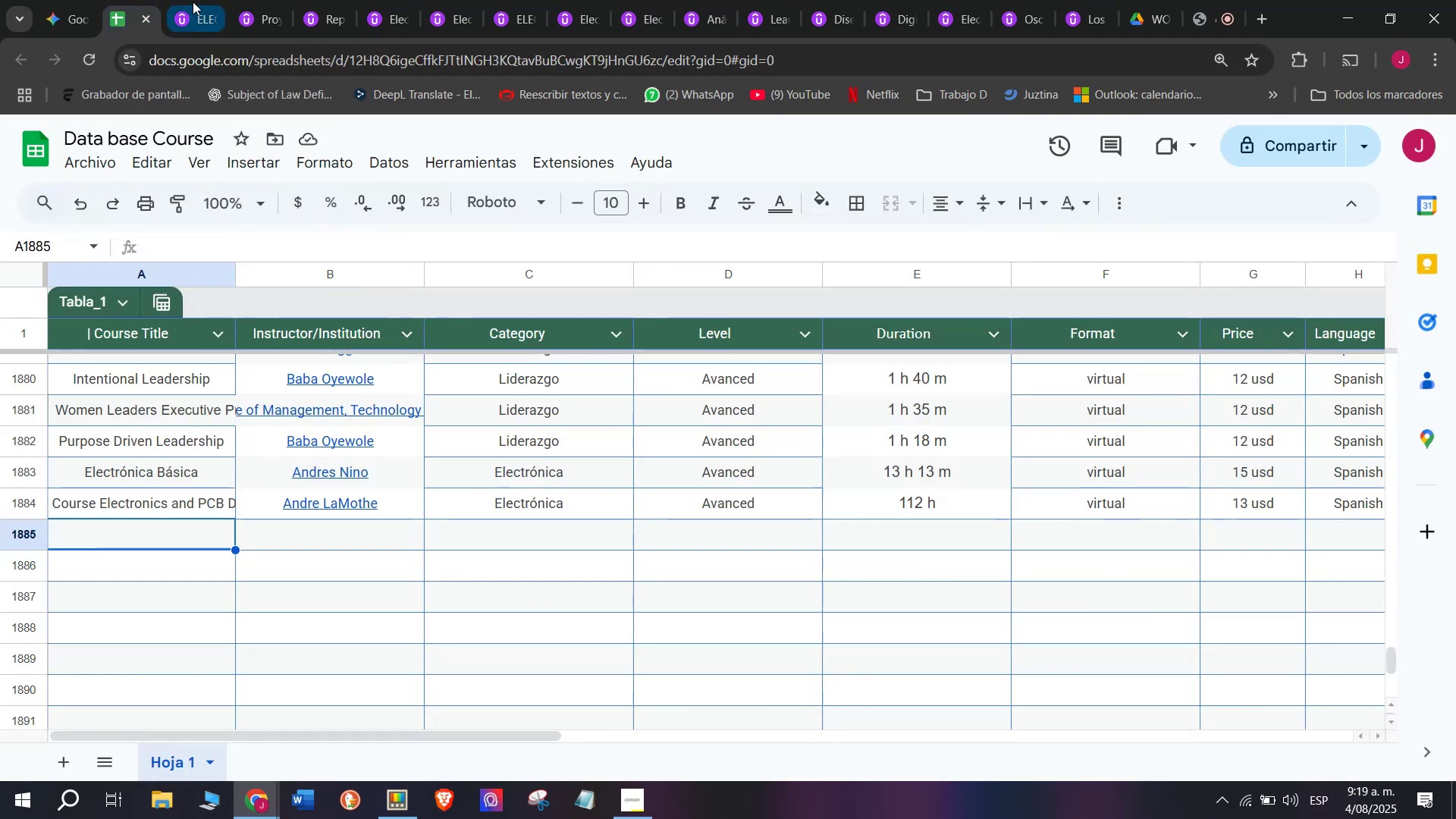 
double_click([218, 54])
 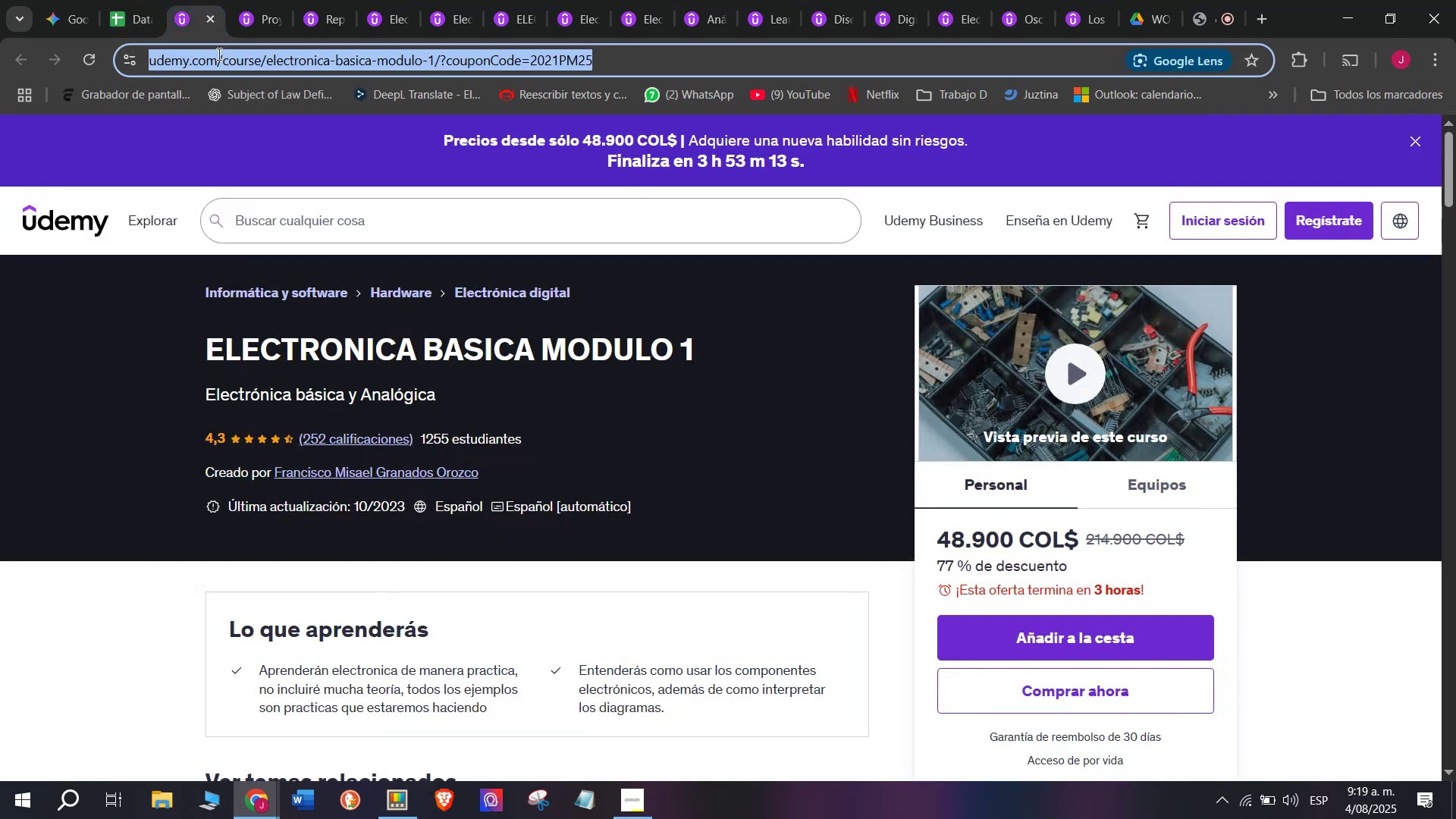 
triple_click([218, 54])
 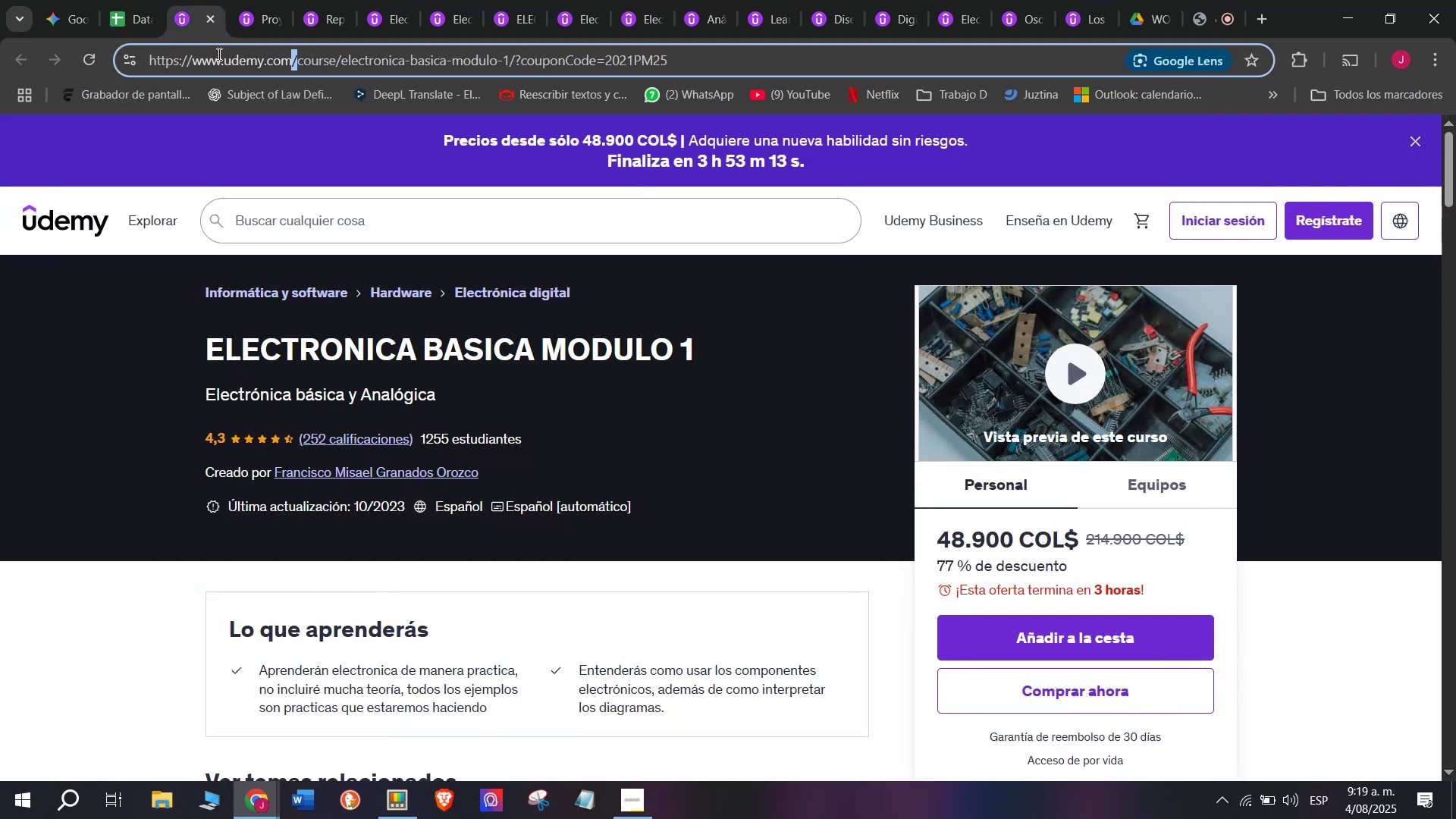 
triple_click([218, 54])
 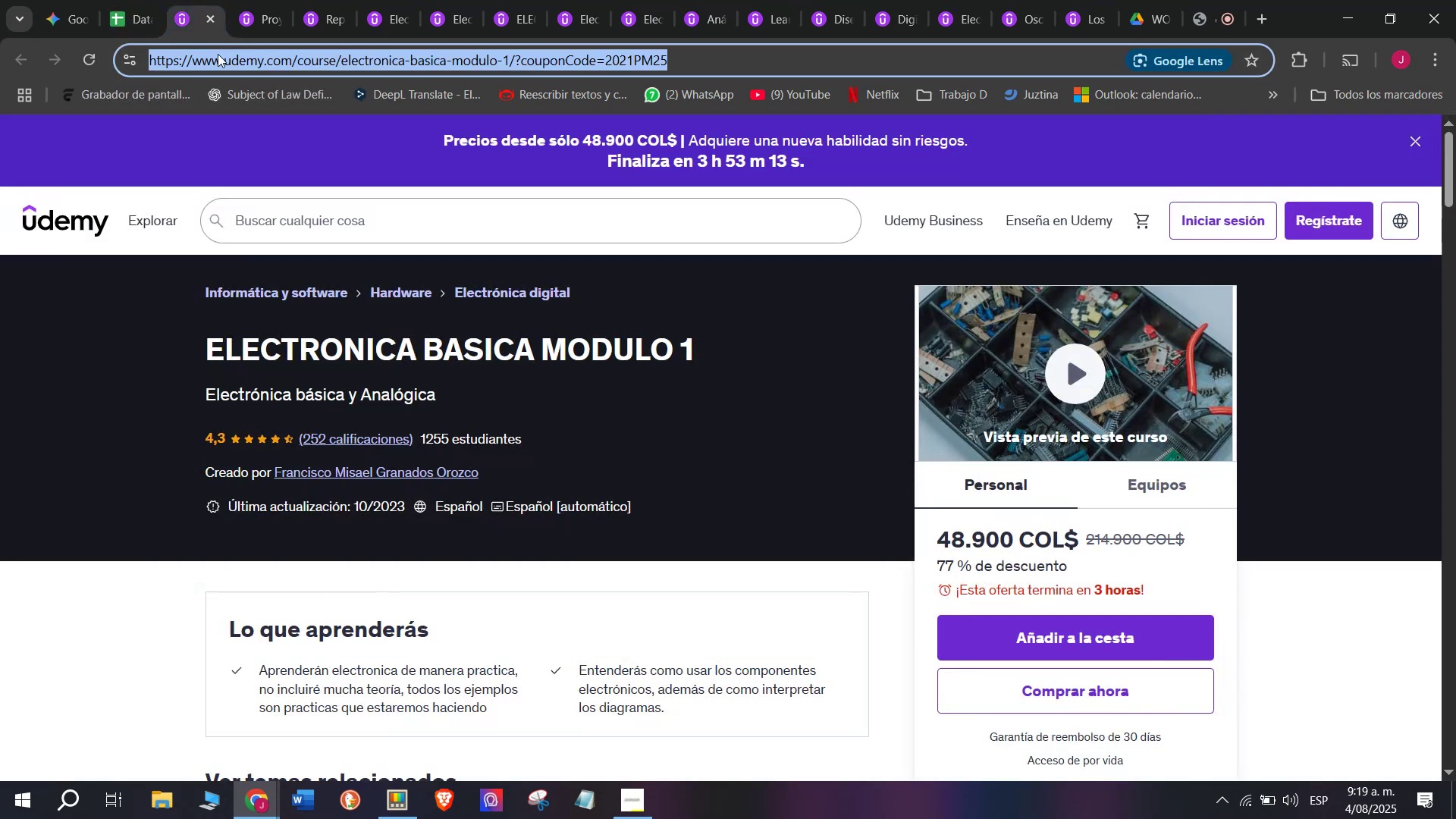 
key(Control+ControlLeft)
 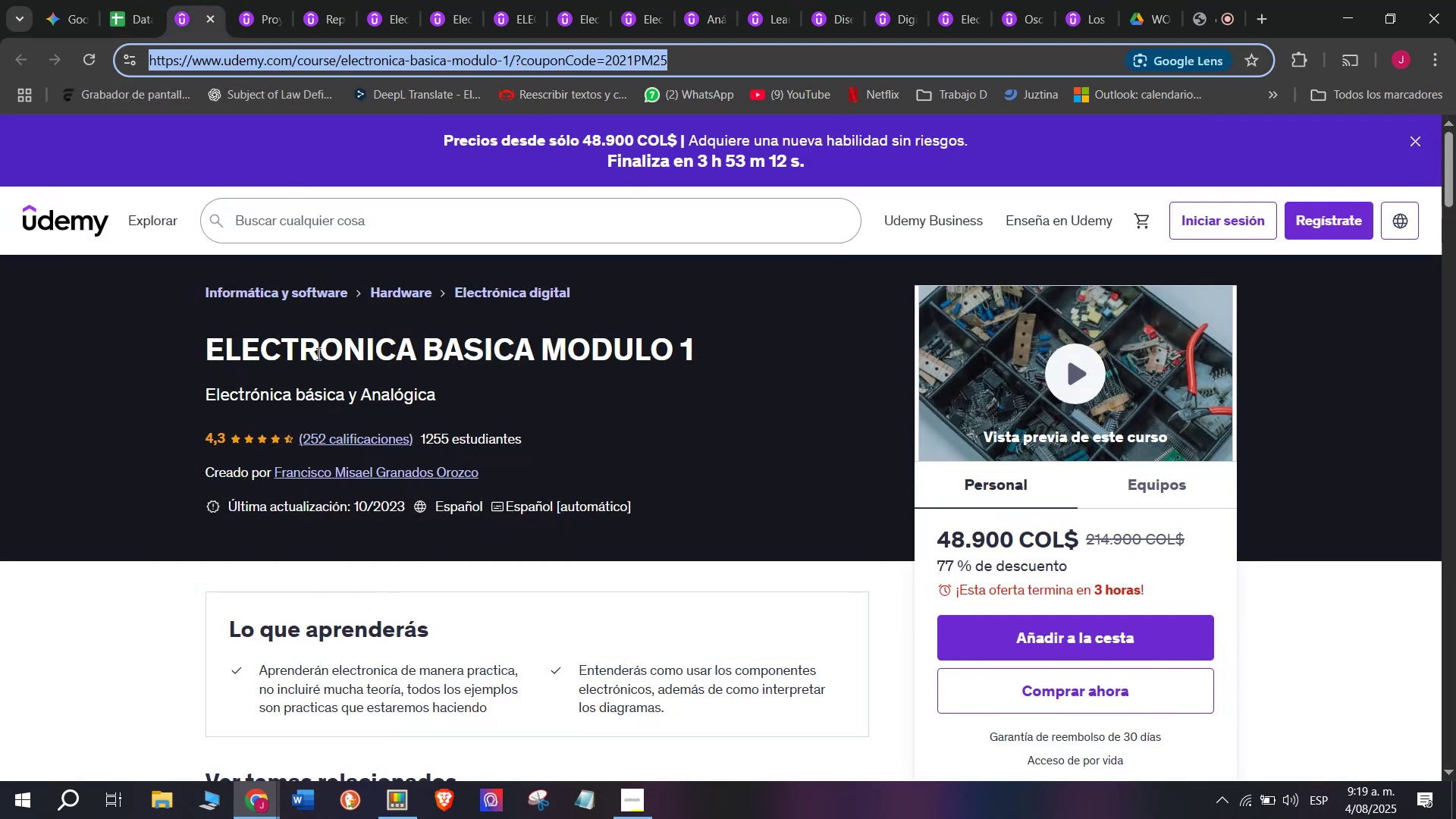 
key(Break)
 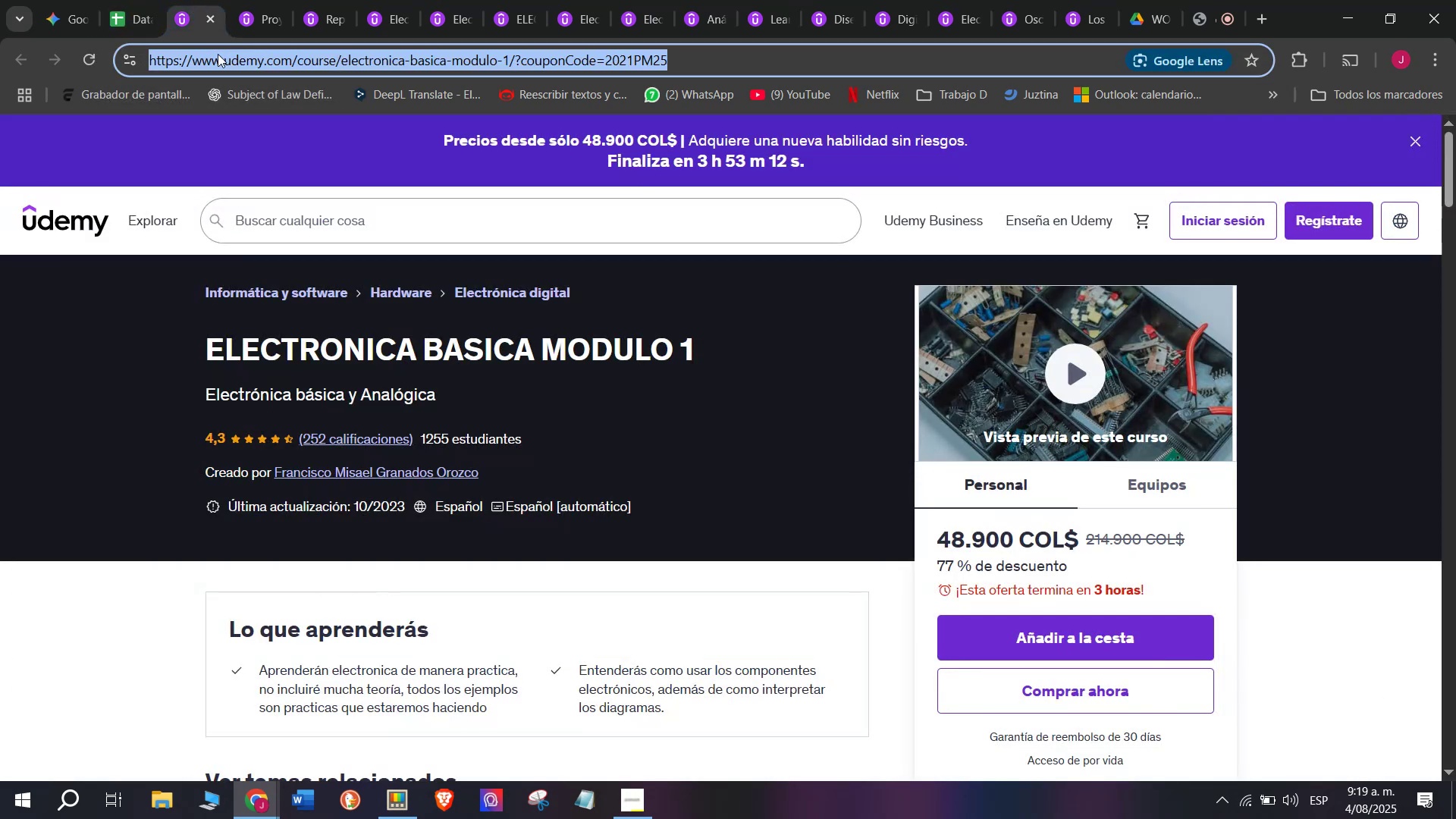 
key(Control+C)
 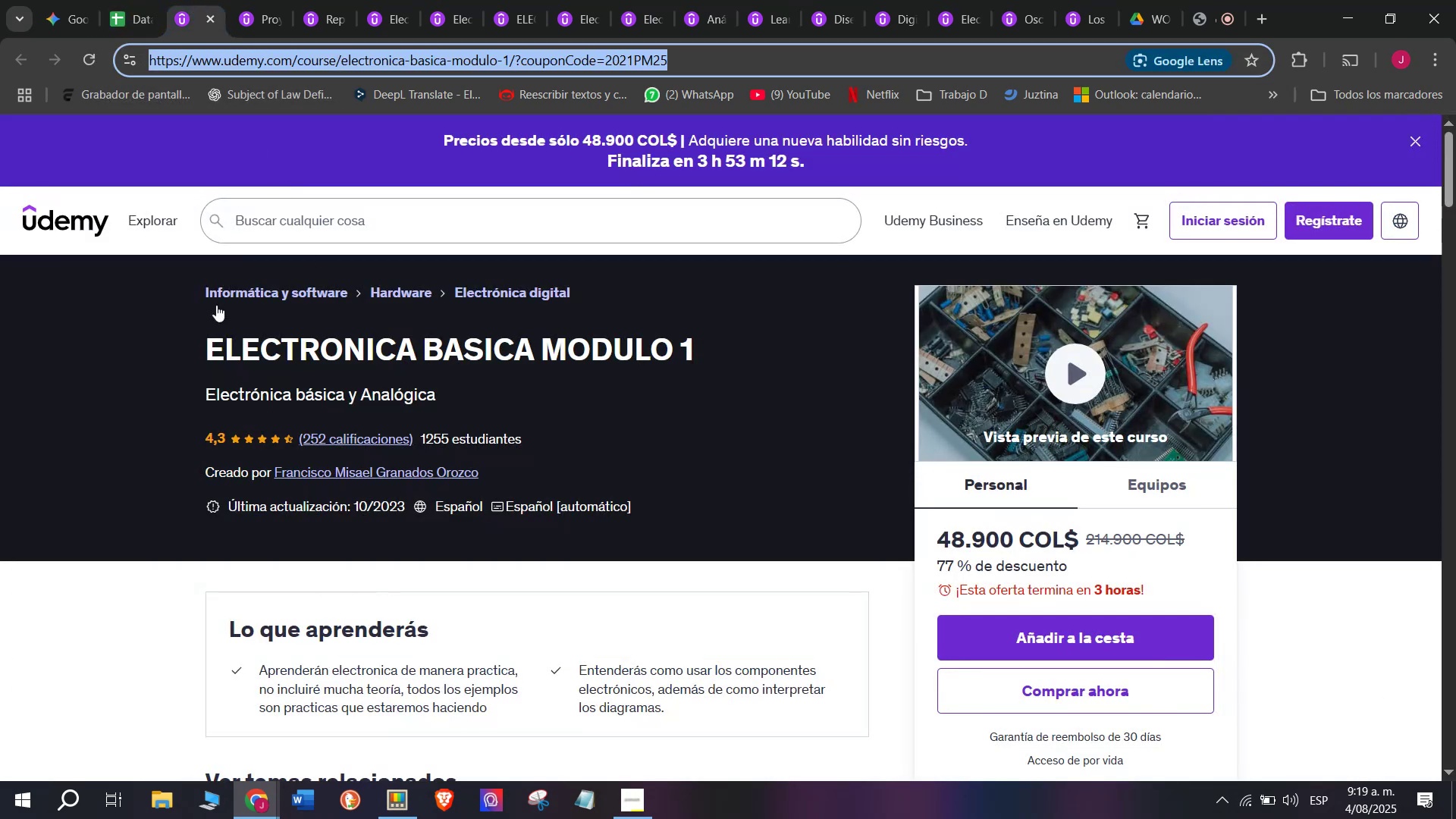 
left_click_drag(start_coordinate=[171, 330], to_coordinate=[736, 363])
 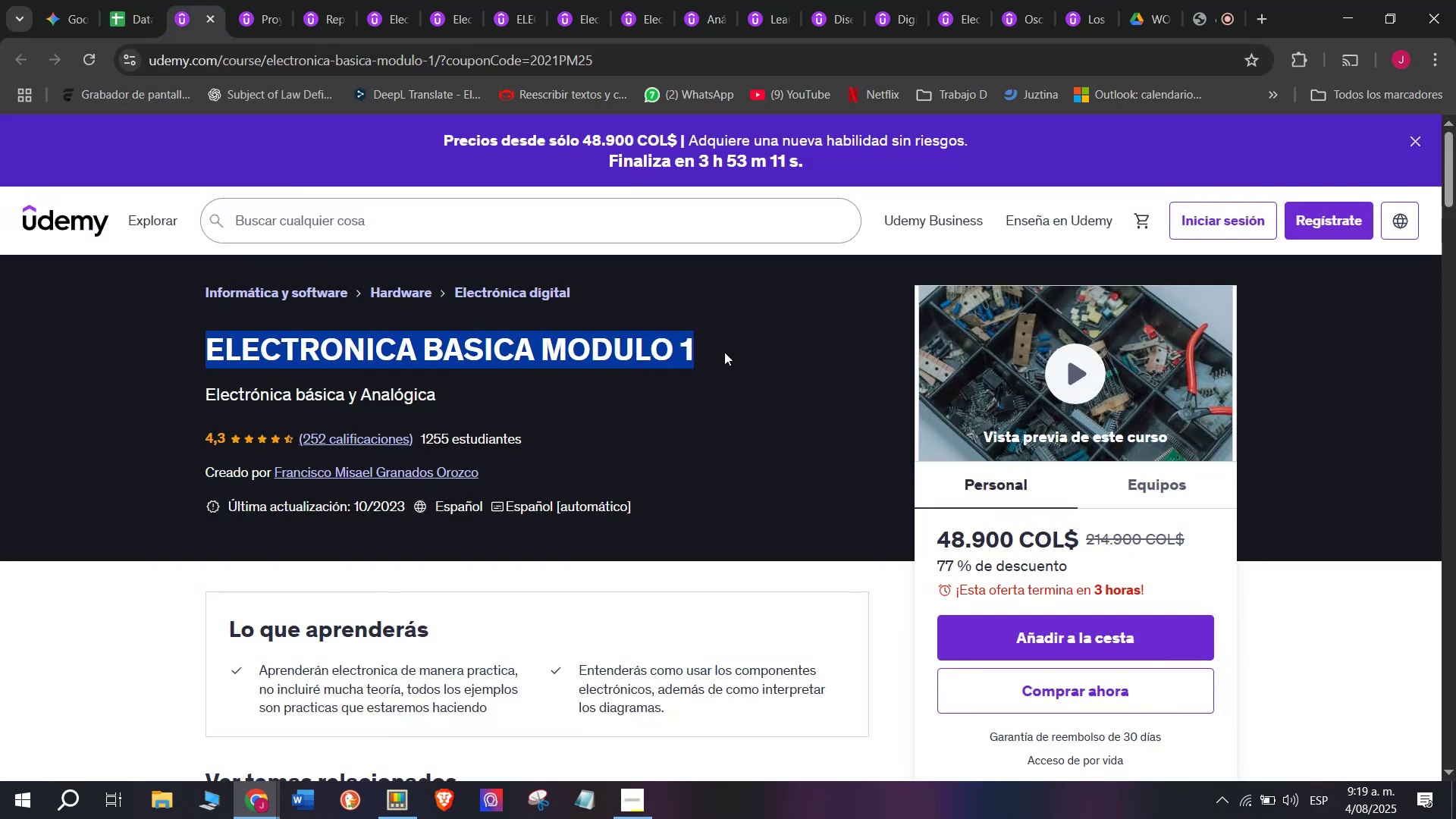 
key(Control+ControlLeft)
 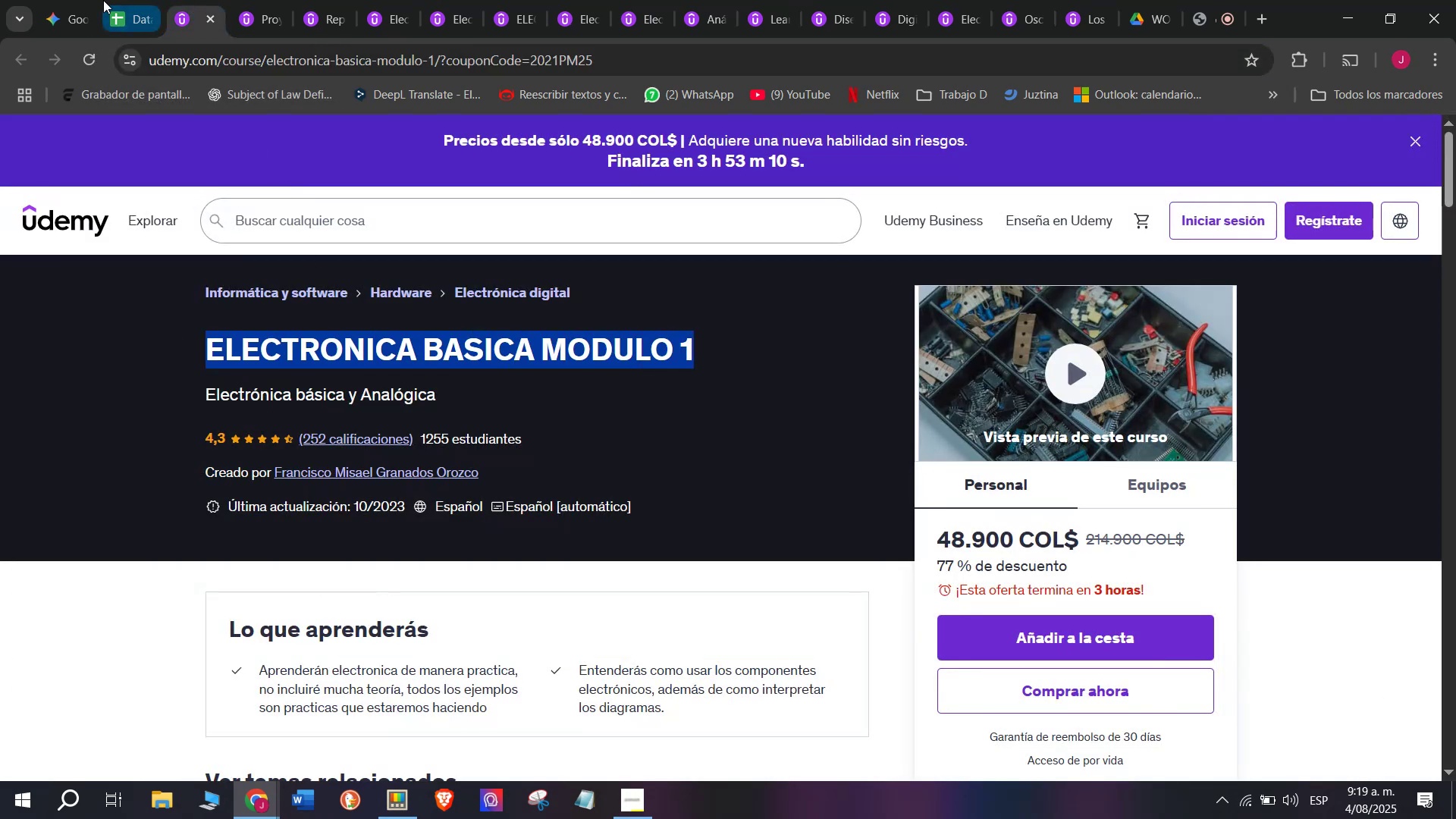 
key(Break)
 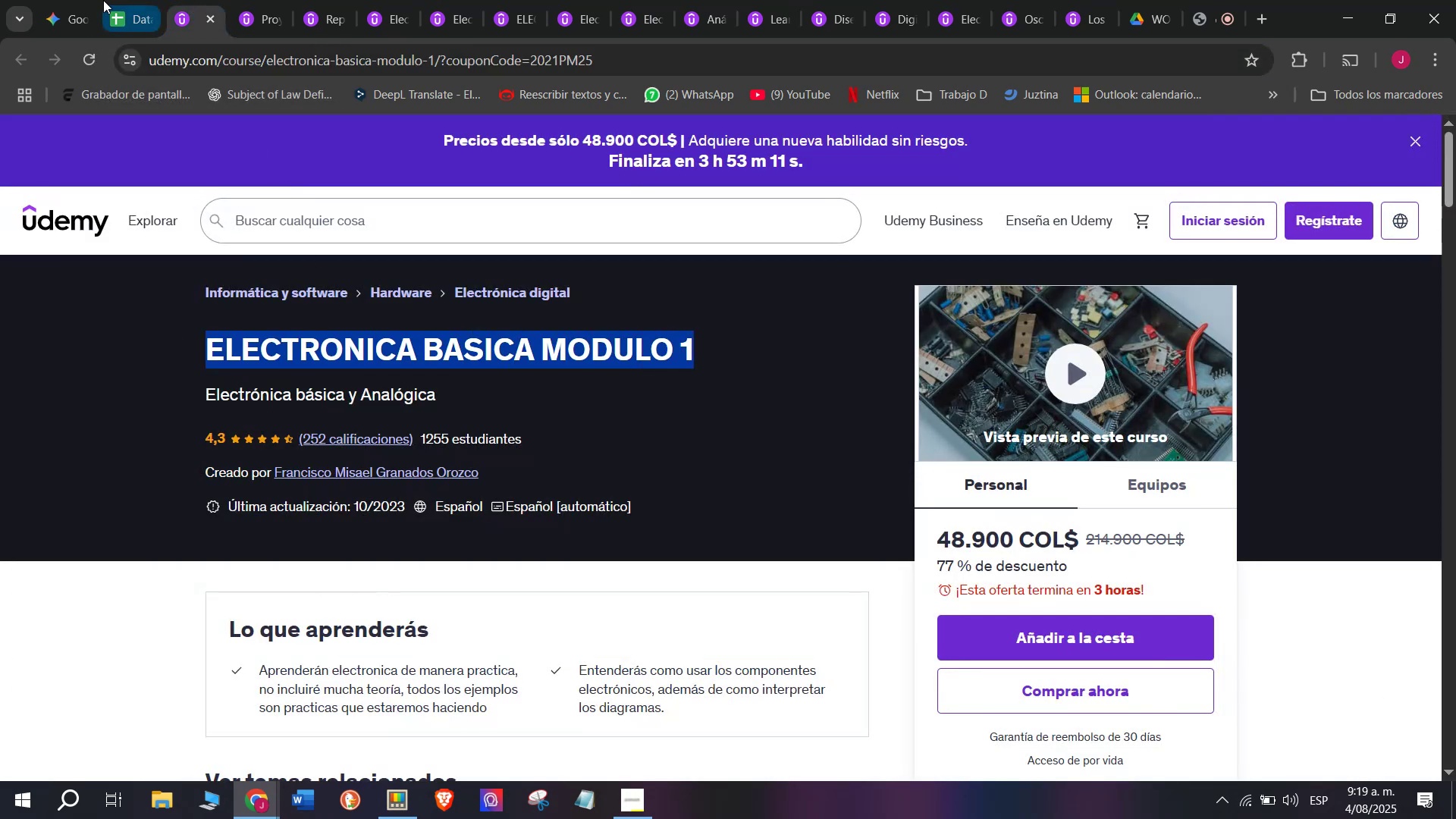 
key(Control+C)
 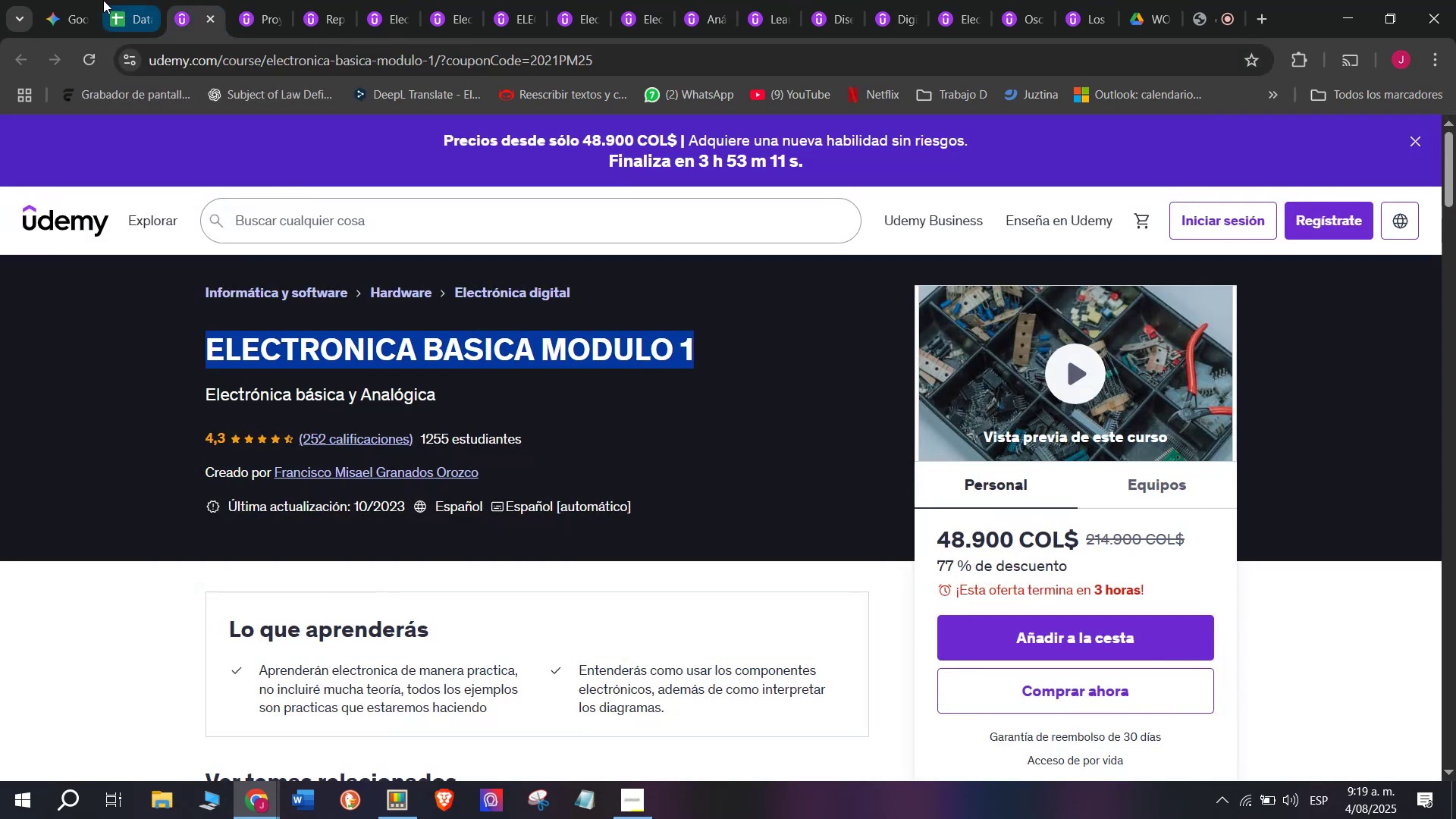 
left_click([103, 0])
 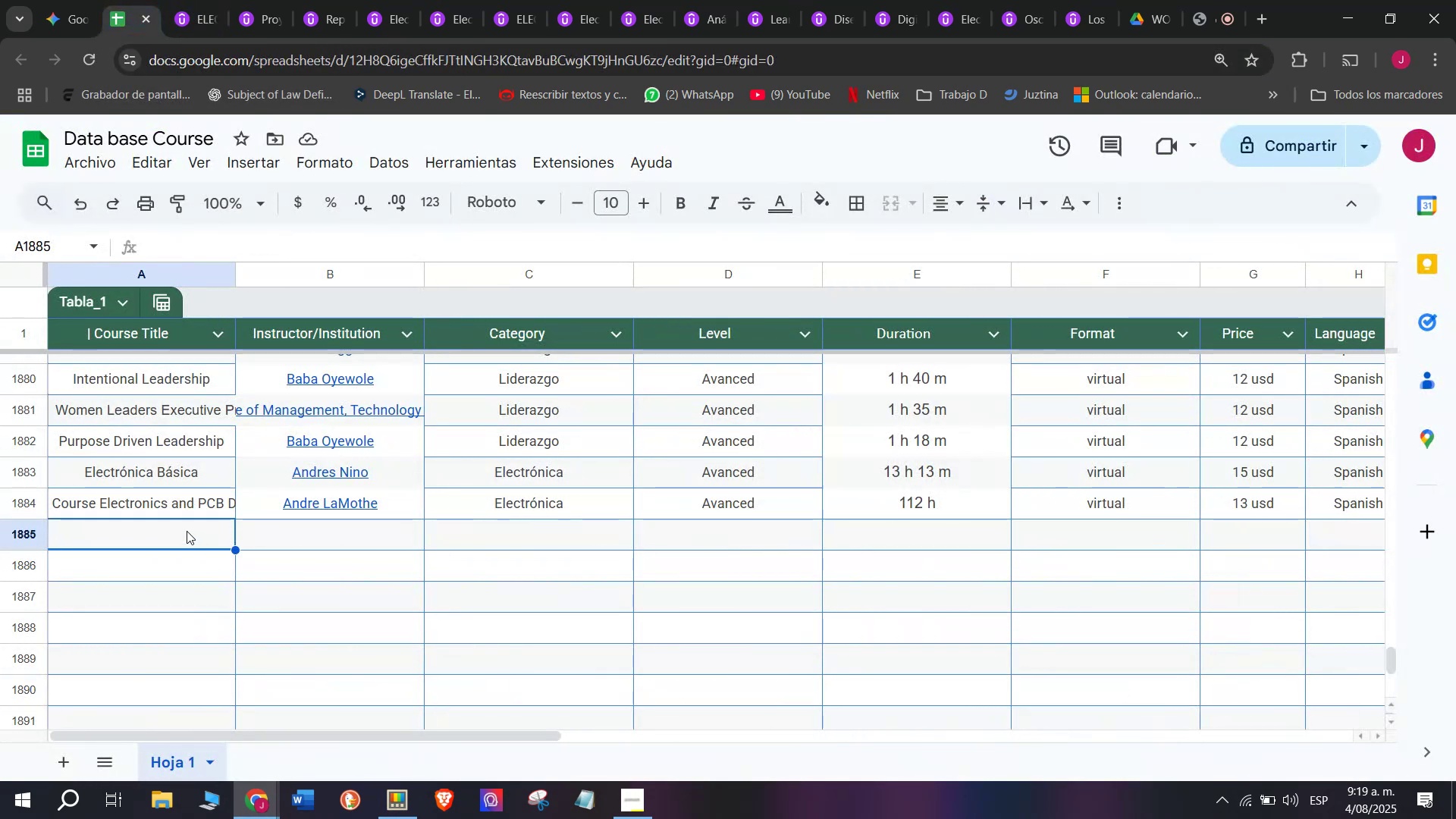 
double_click([187, 531])
 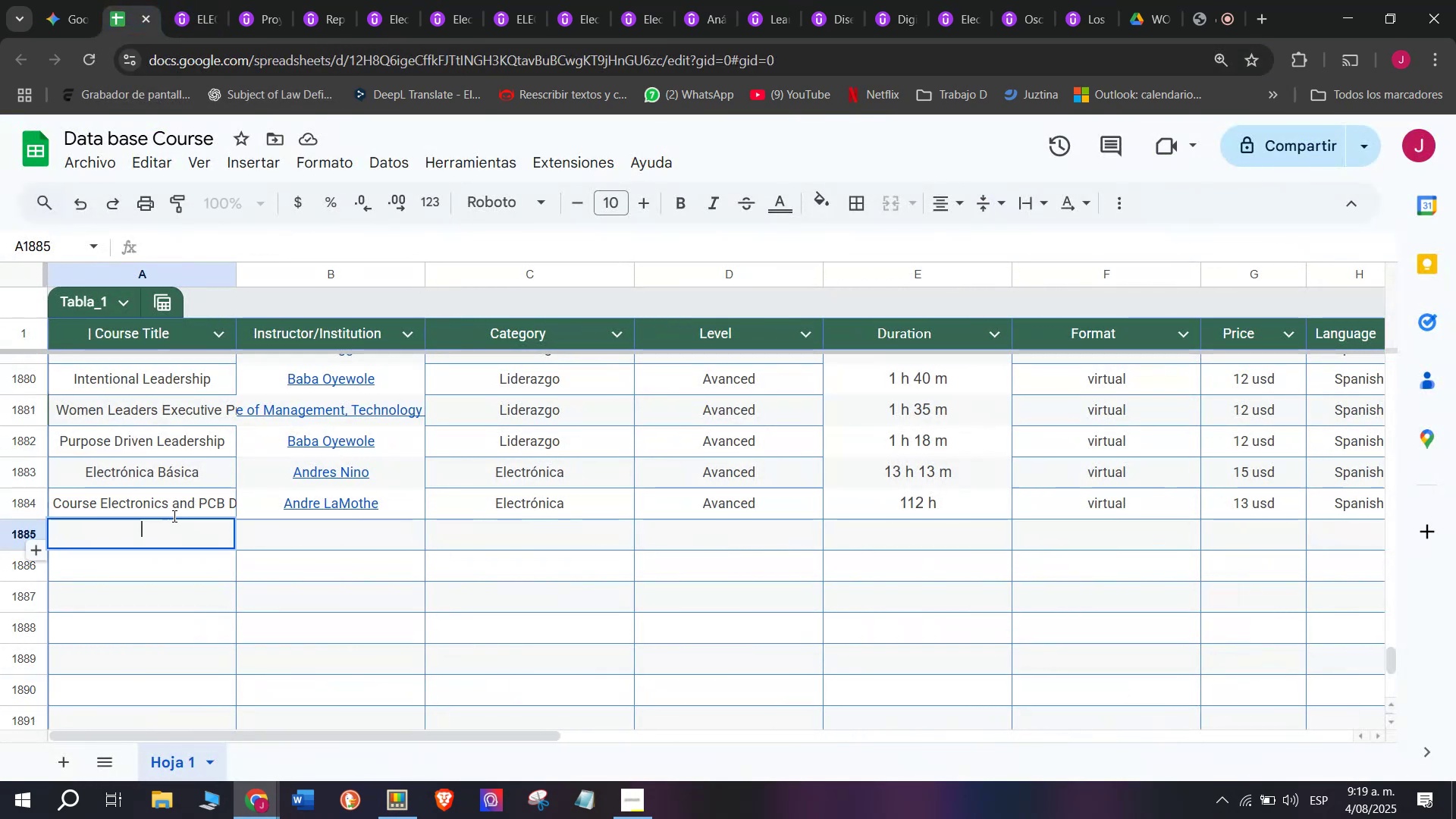 
key(Z)
 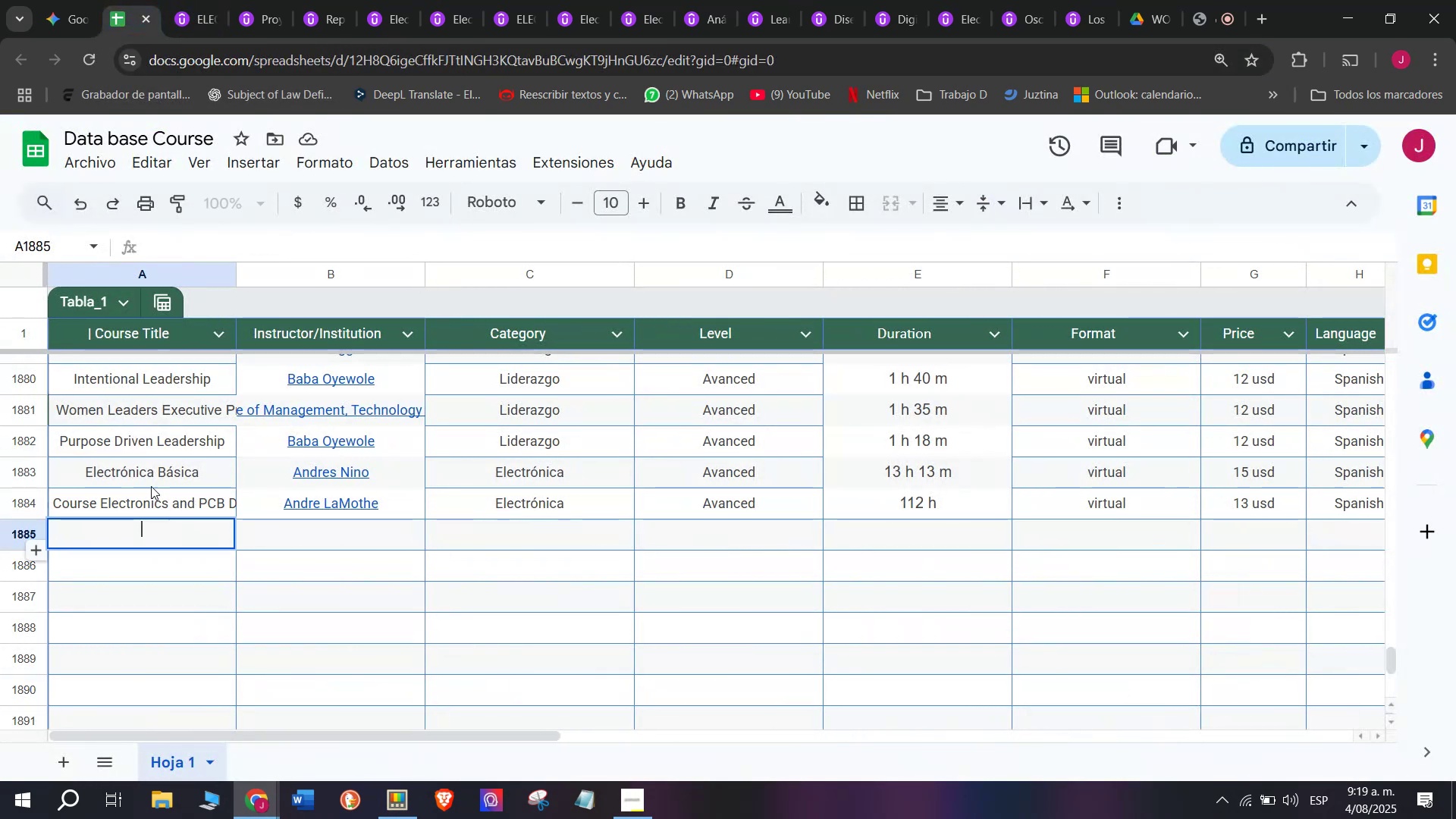 
key(Control+ControlLeft)
 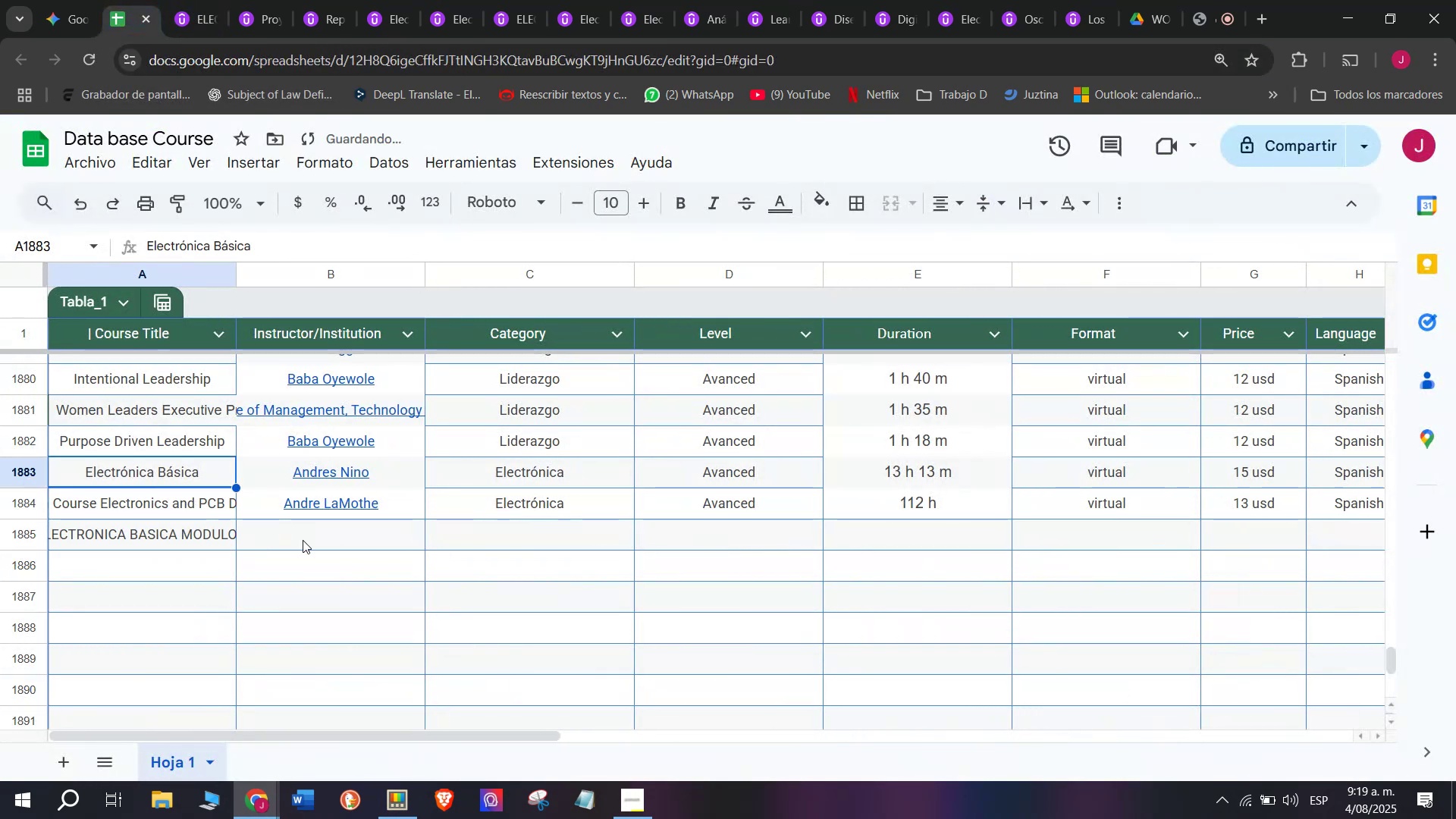 
key(Control+V)
 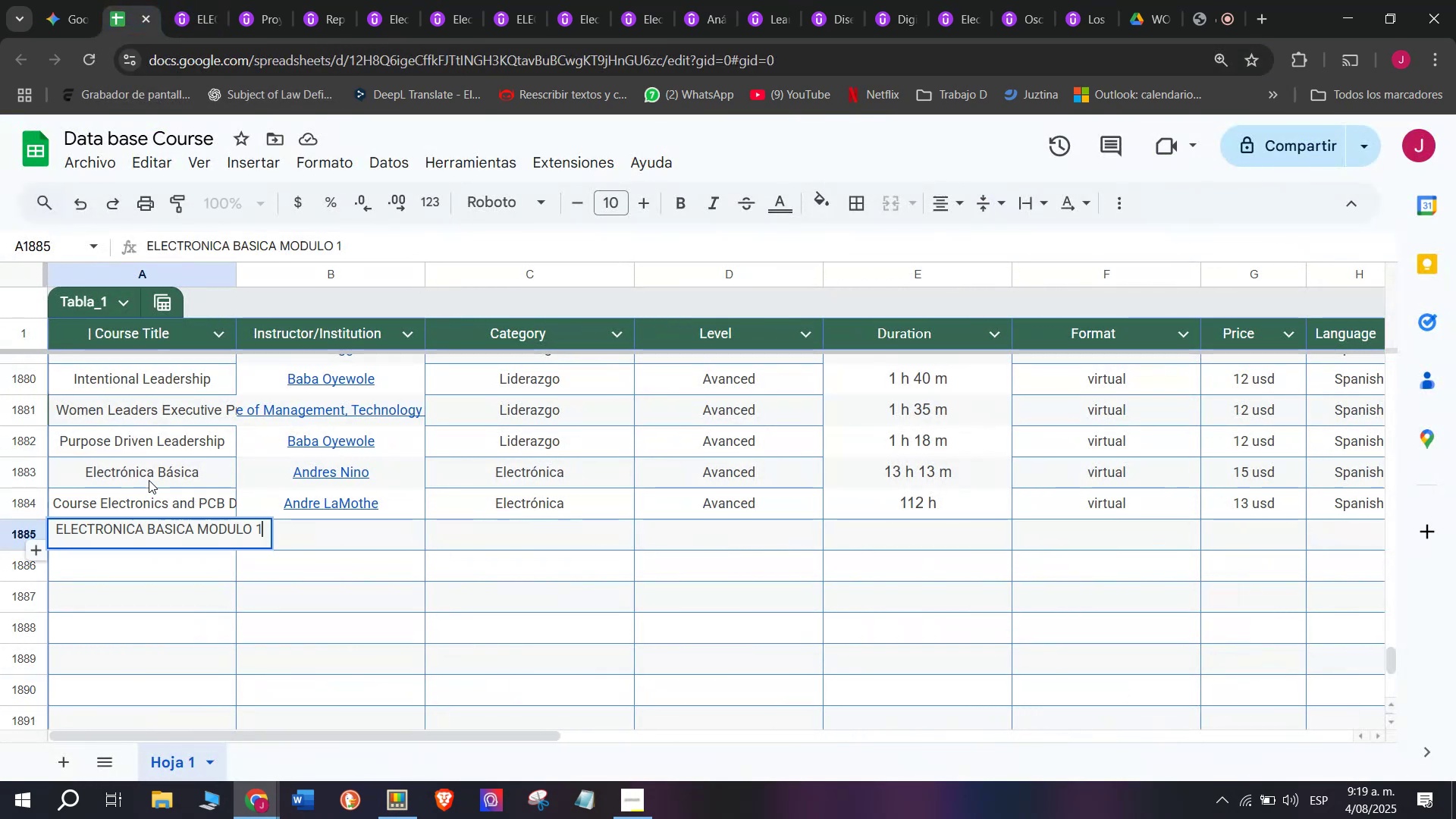 
triple_click([149, 480])
 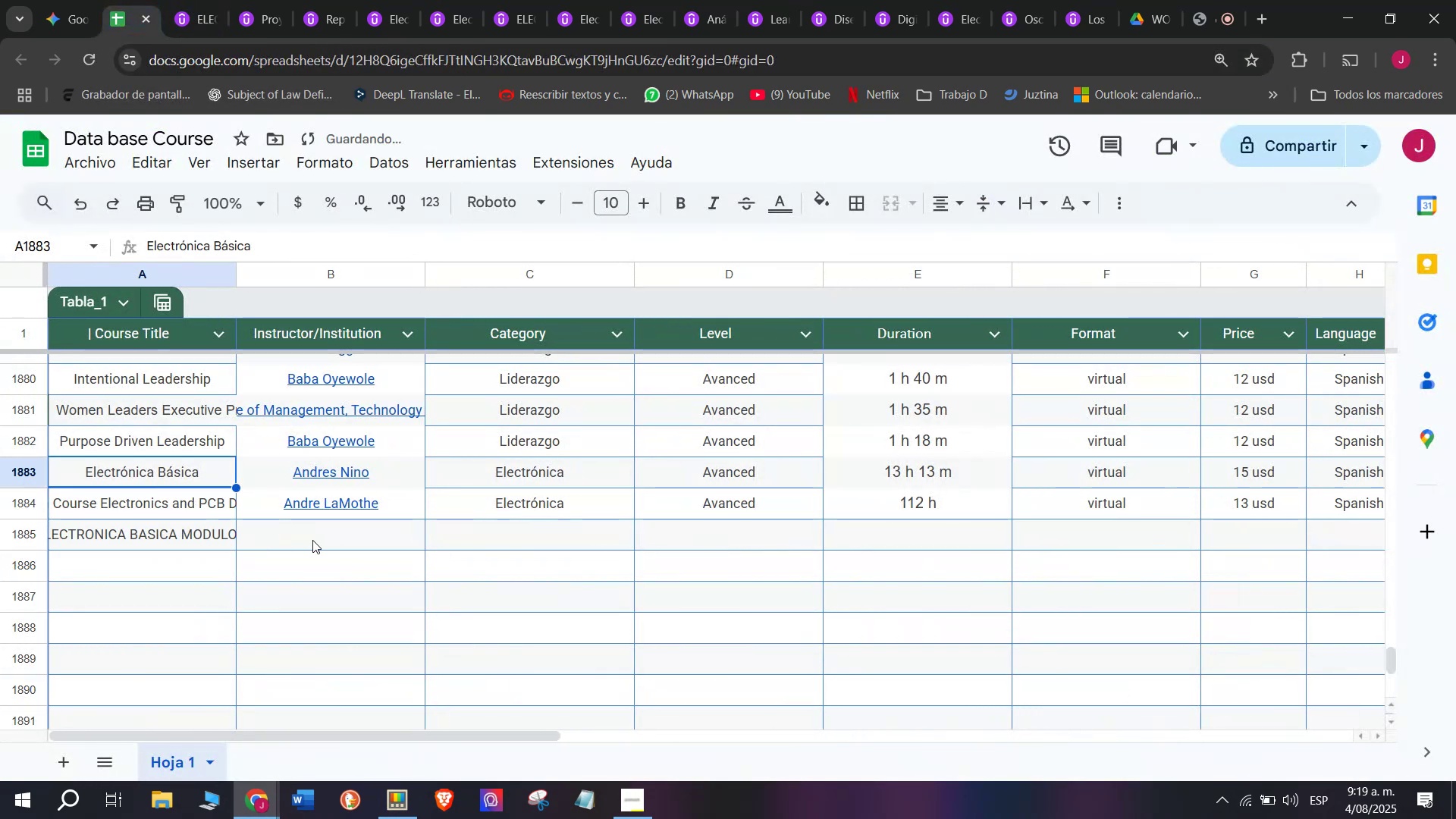 
triple_click([312, 540])
 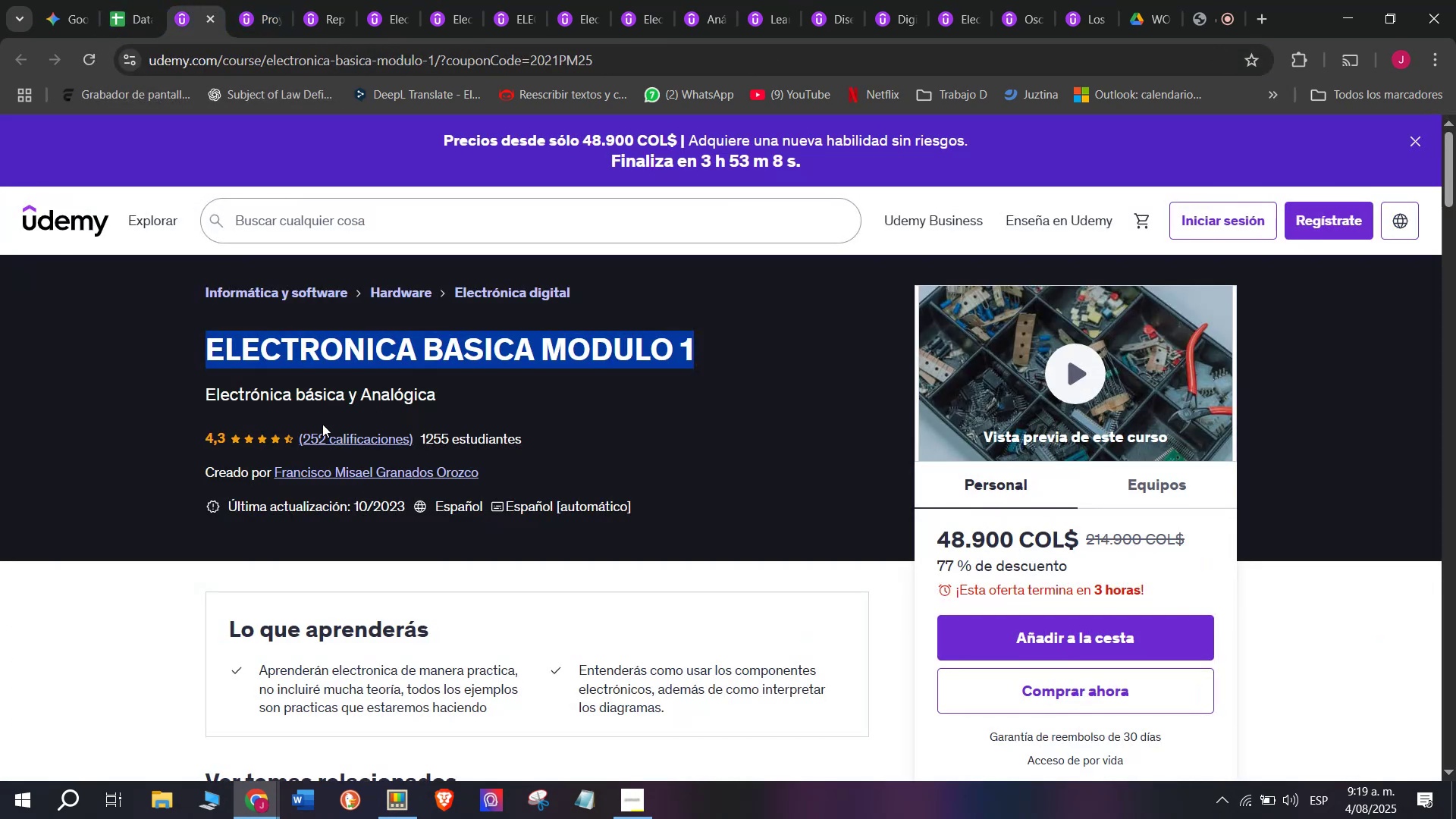 
left_click([332, 435])
 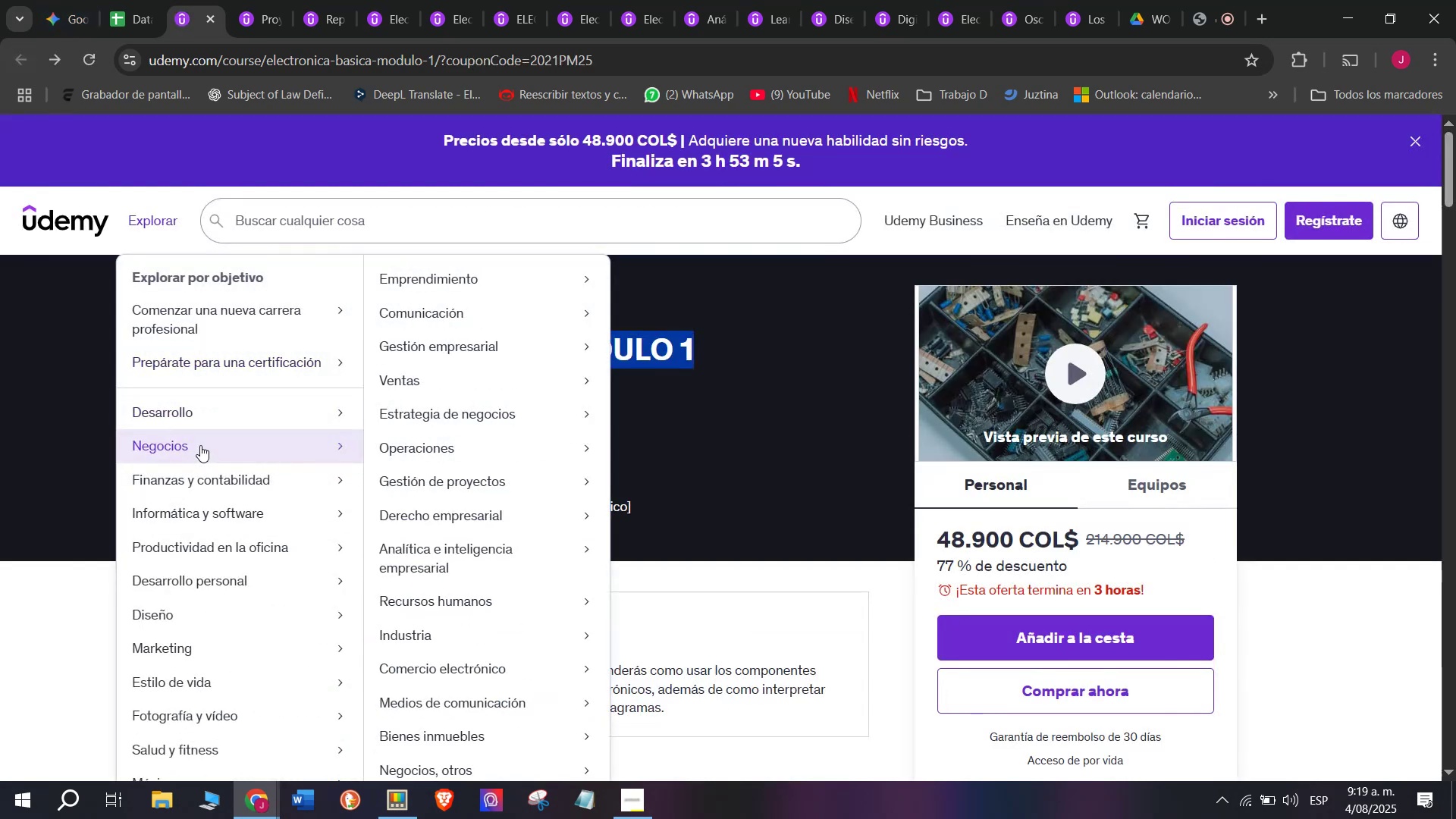 
left_click([298, 466])
 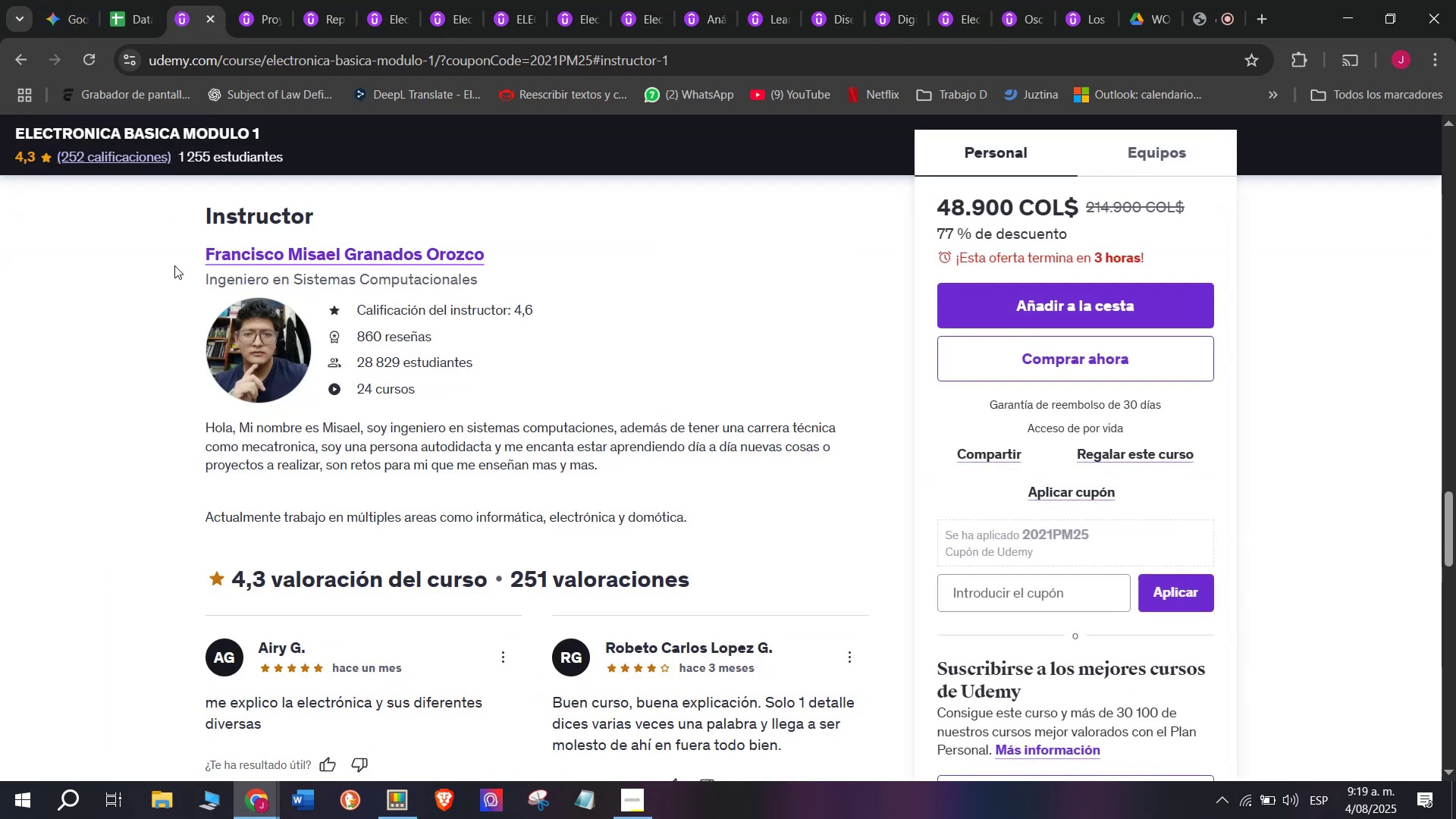 
left_click_drag(start_coordinate=[178, 255], to_coordinate=[572, 246])
 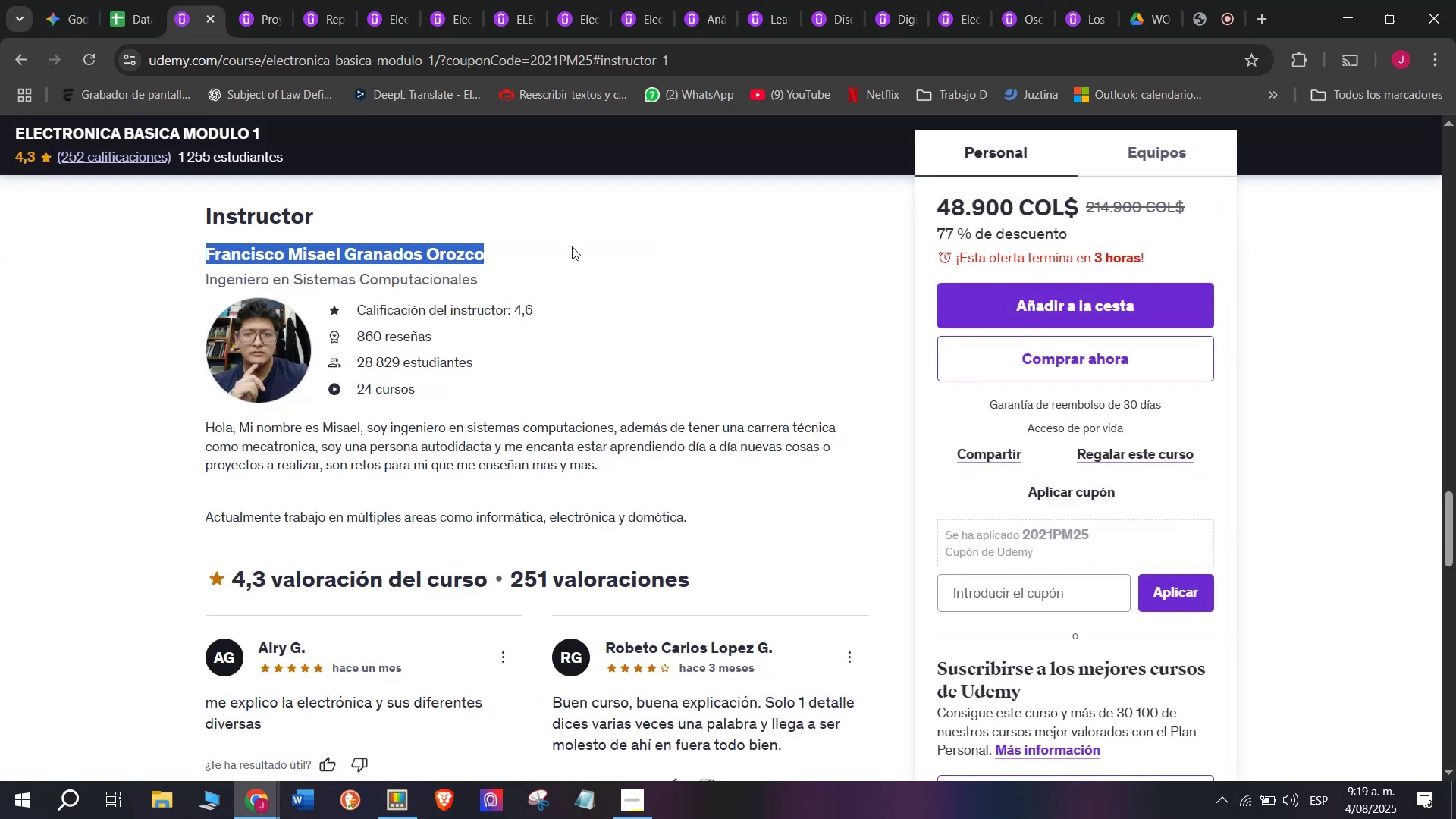 
key(Control+ControlLeft)
 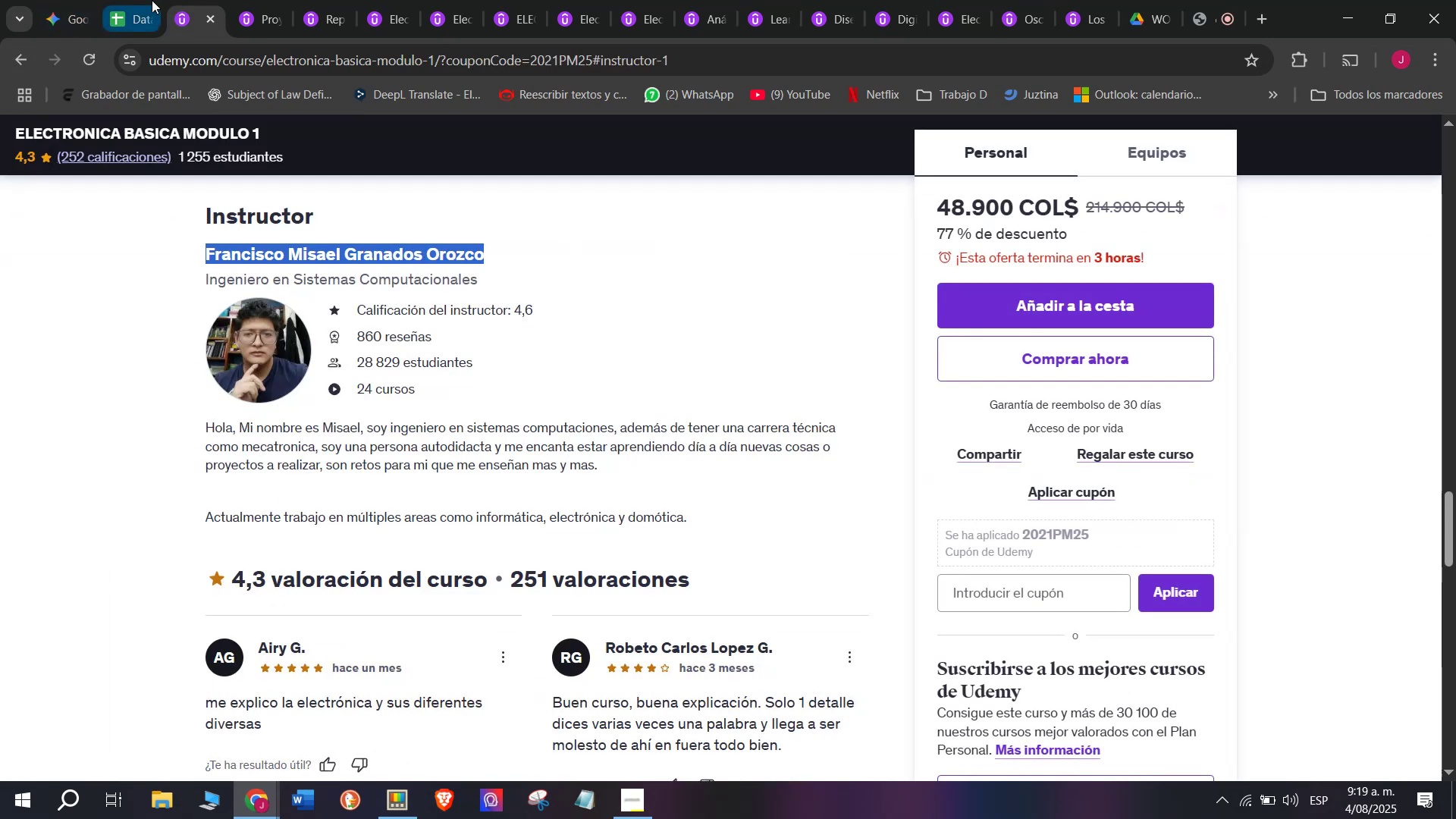 
key(Break)
 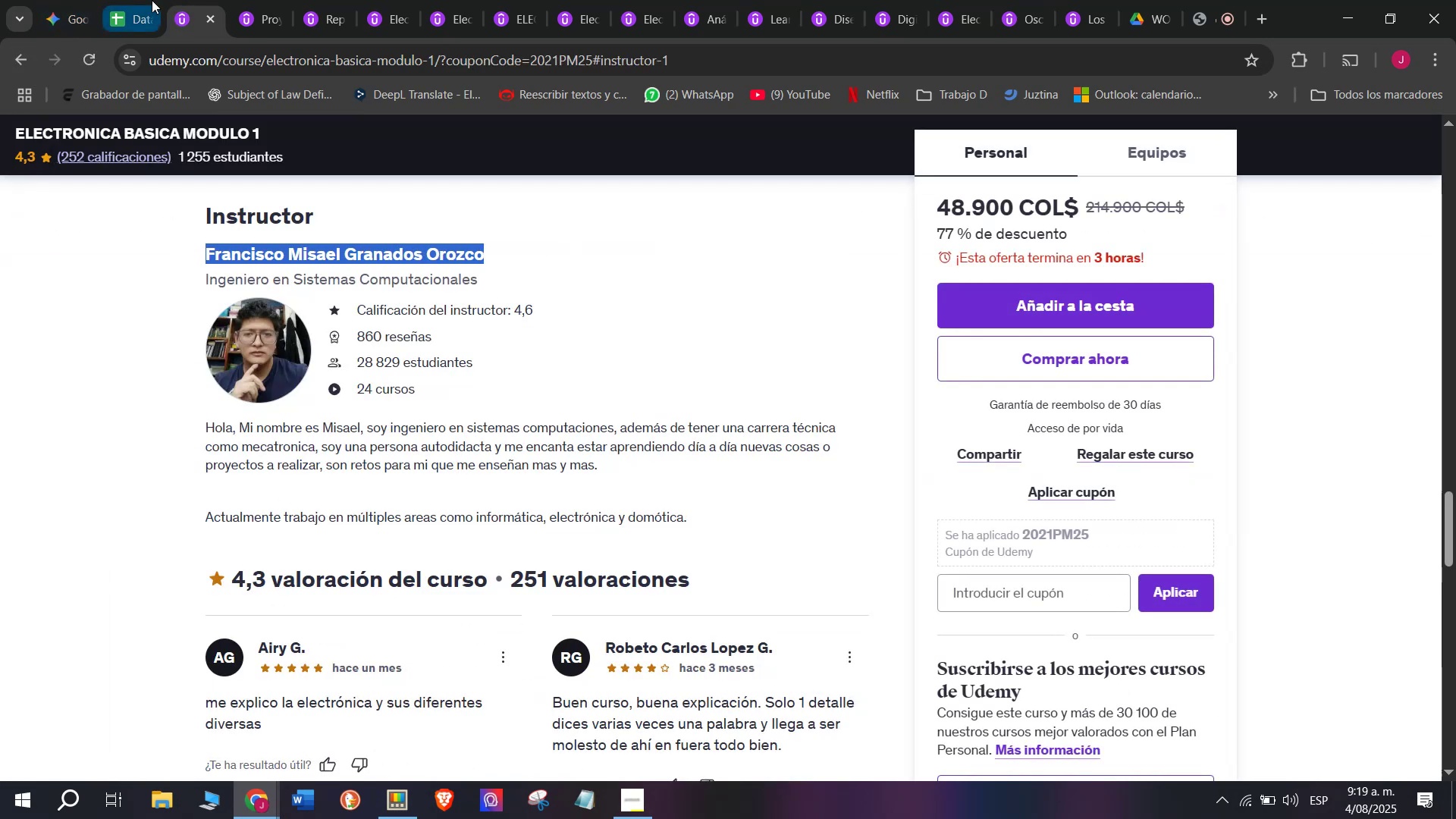 
key(Control+C)
 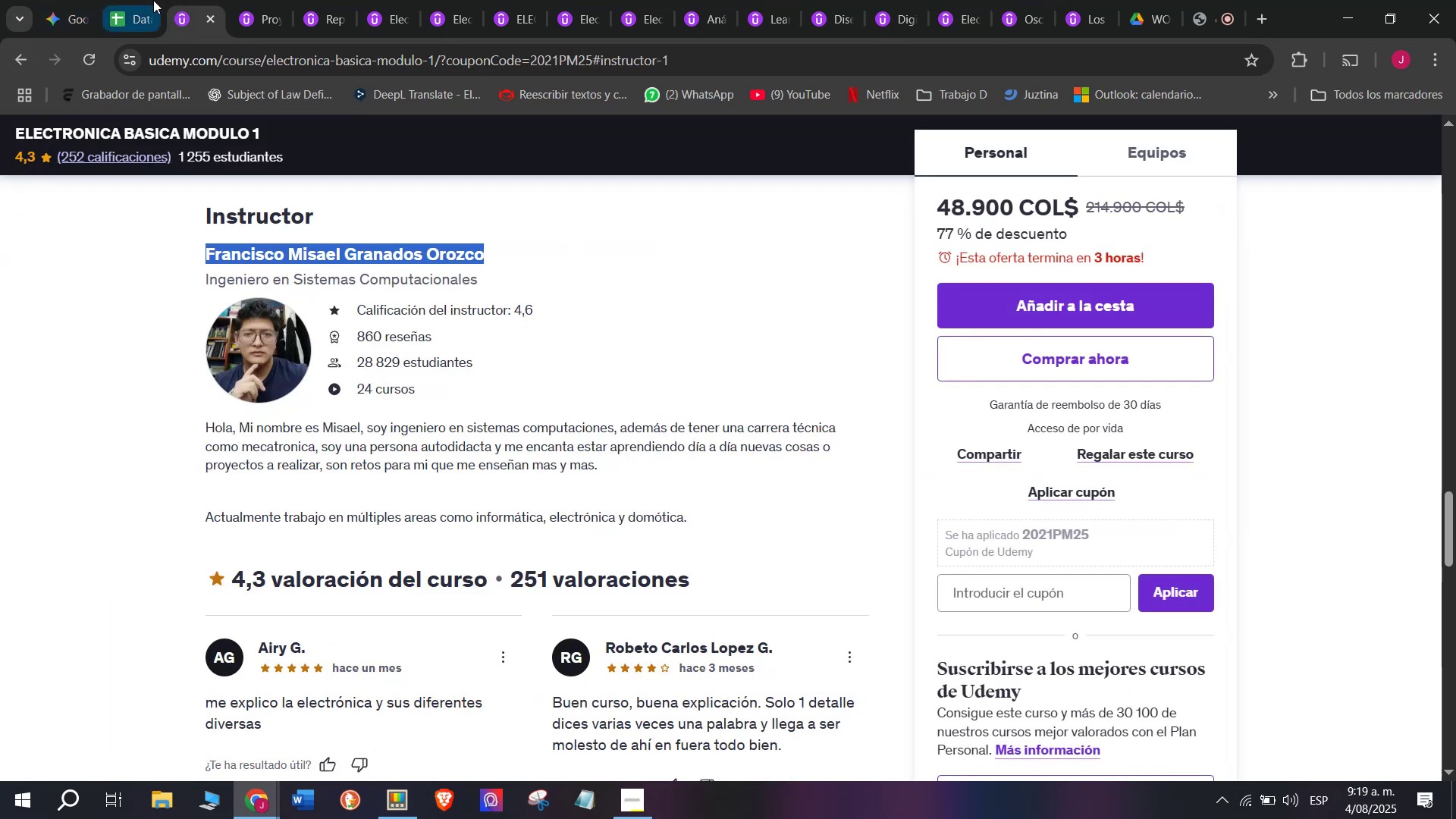 
left_click([152, 0])
 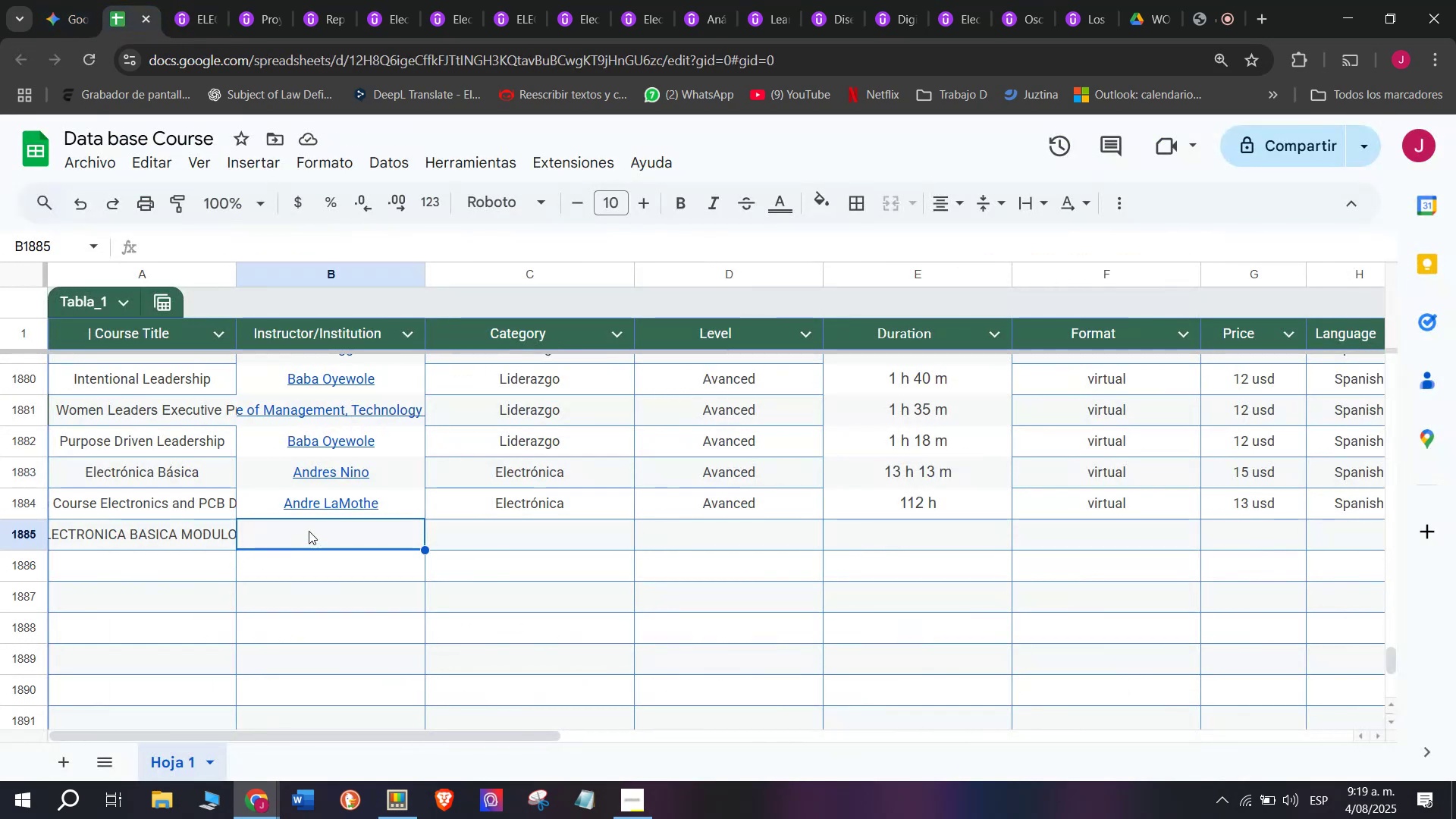 
double_click([309, 531])
 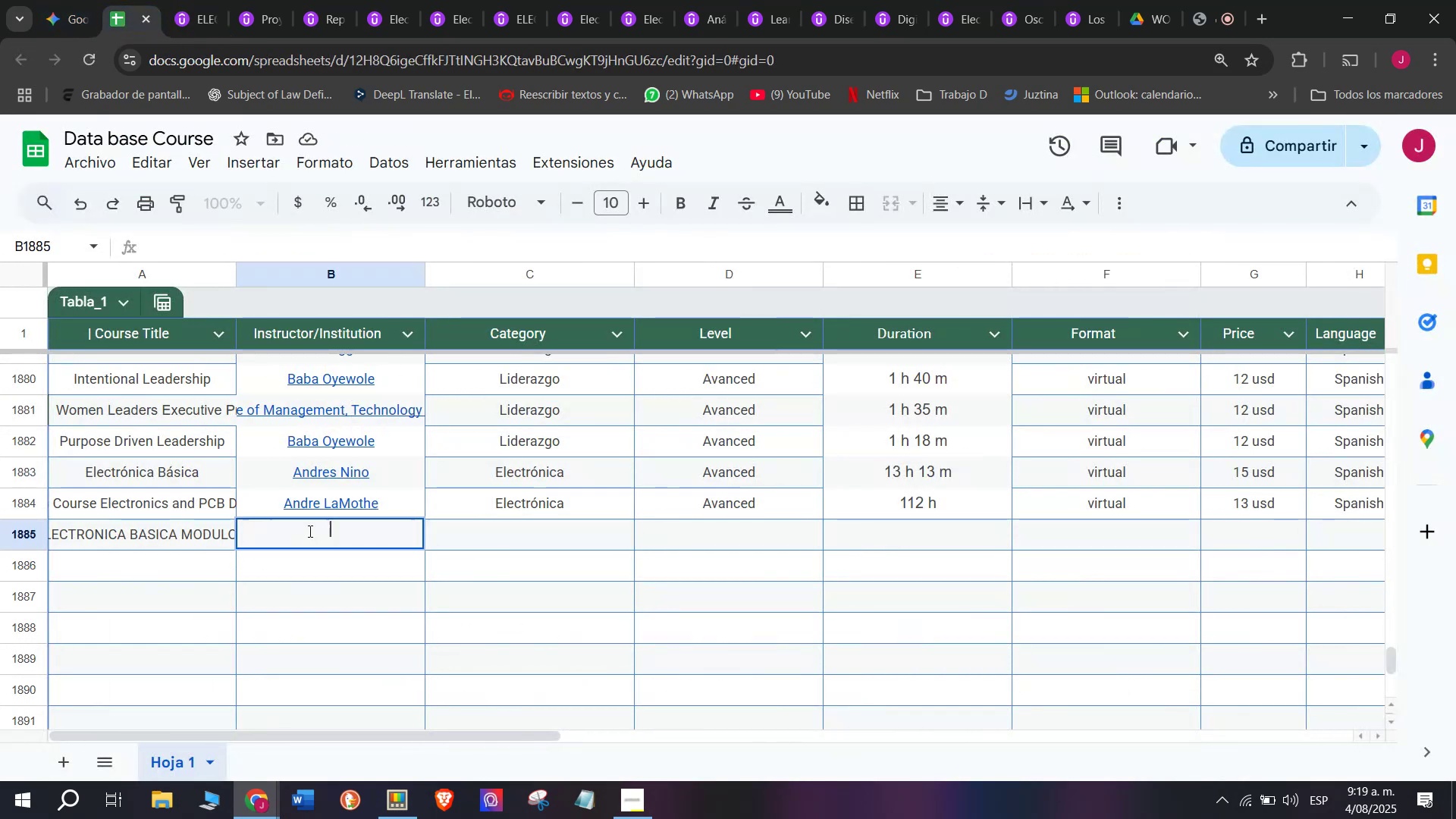 
key(Z)
 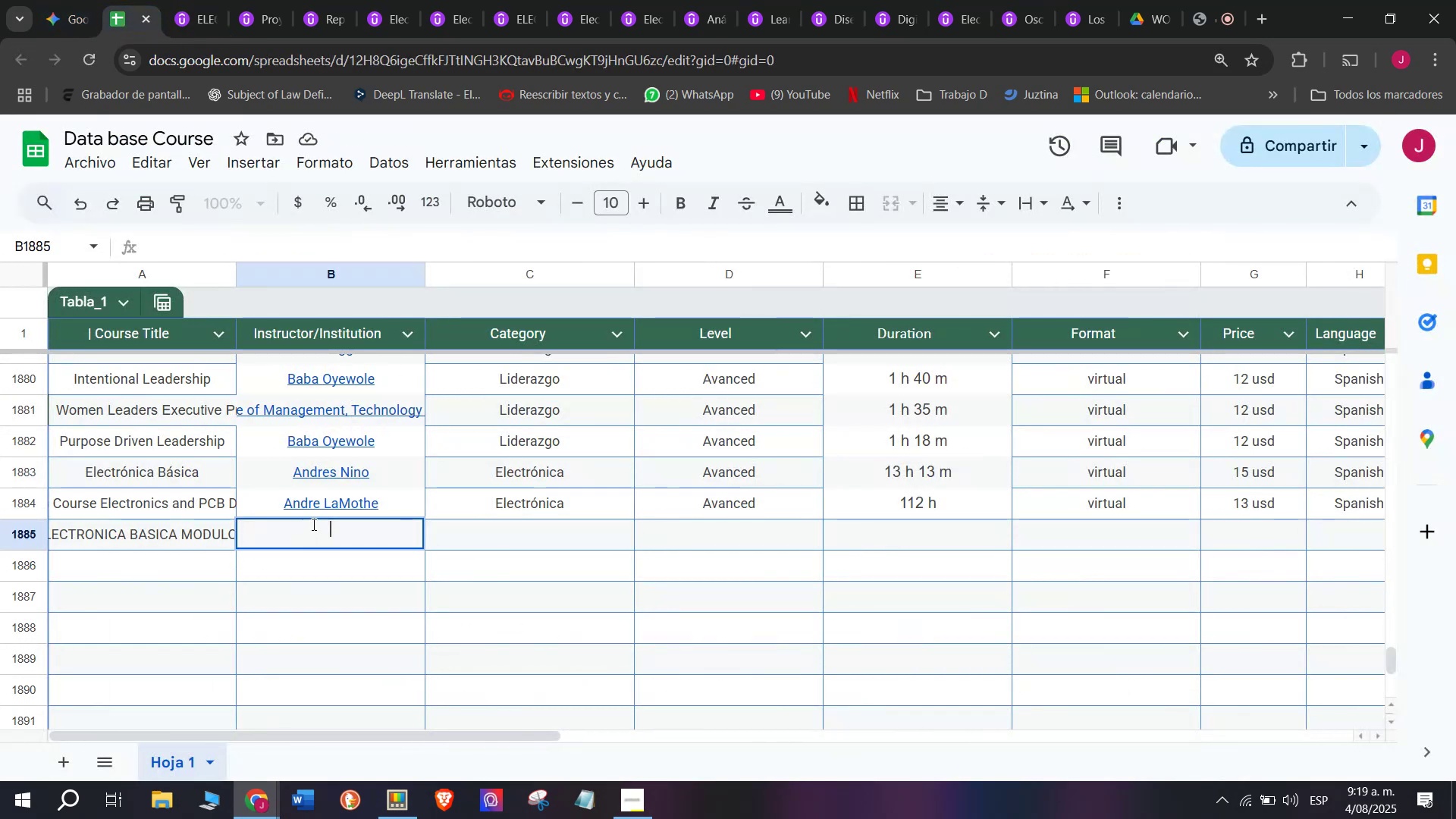 
key(Control+ControlLeft)
 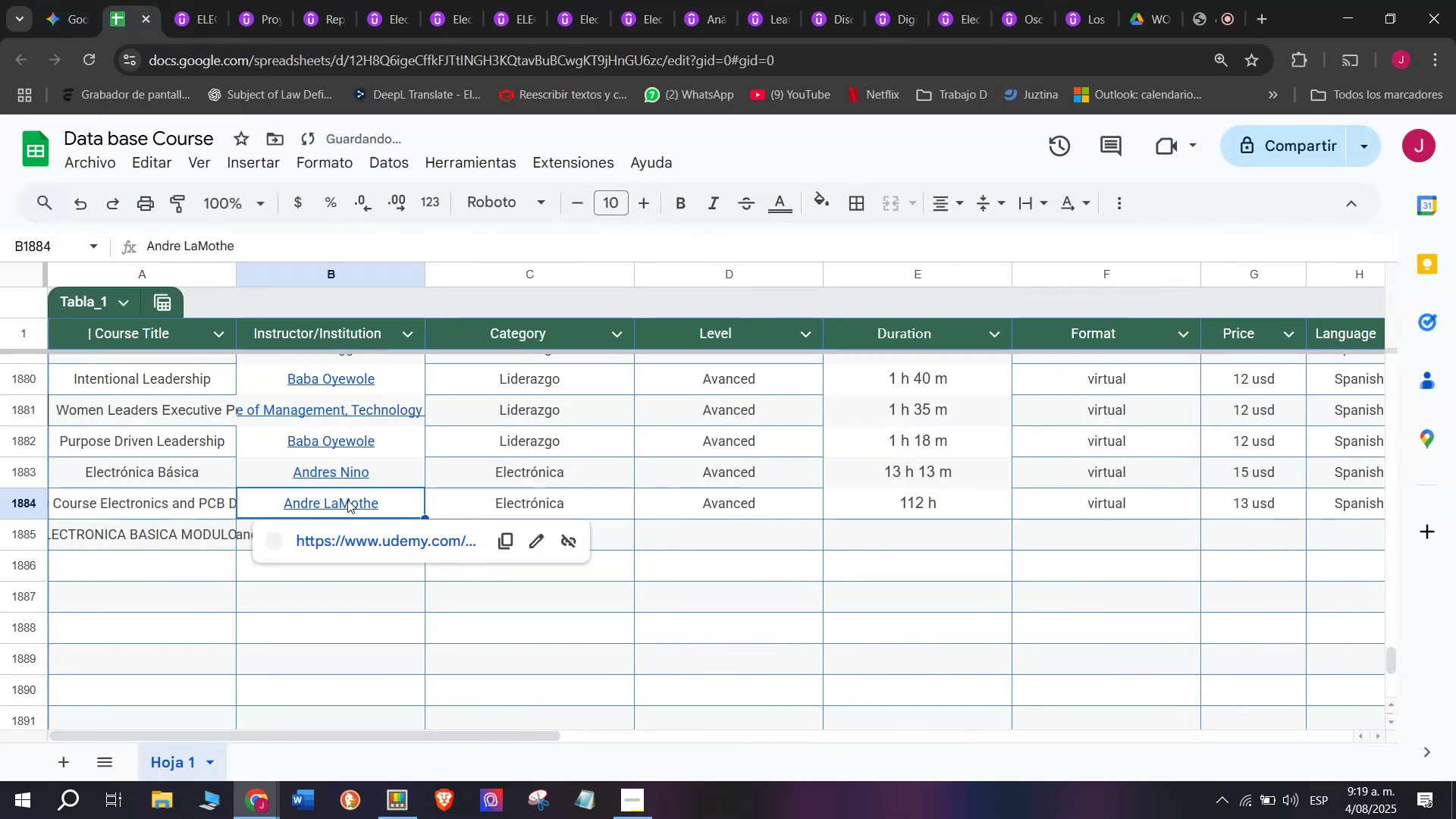 
key(Control+V)
 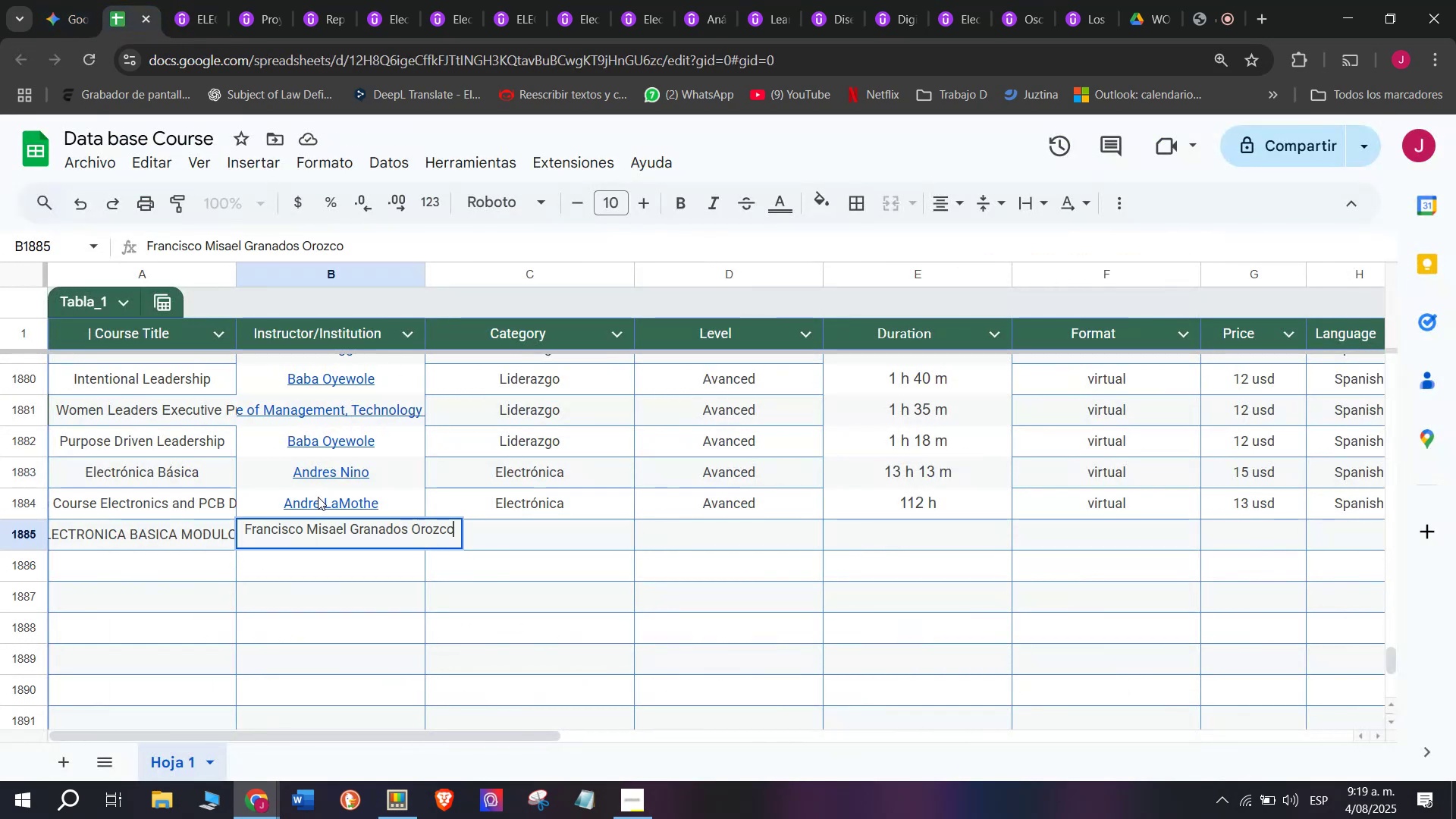 
triple_click([318, 497])
 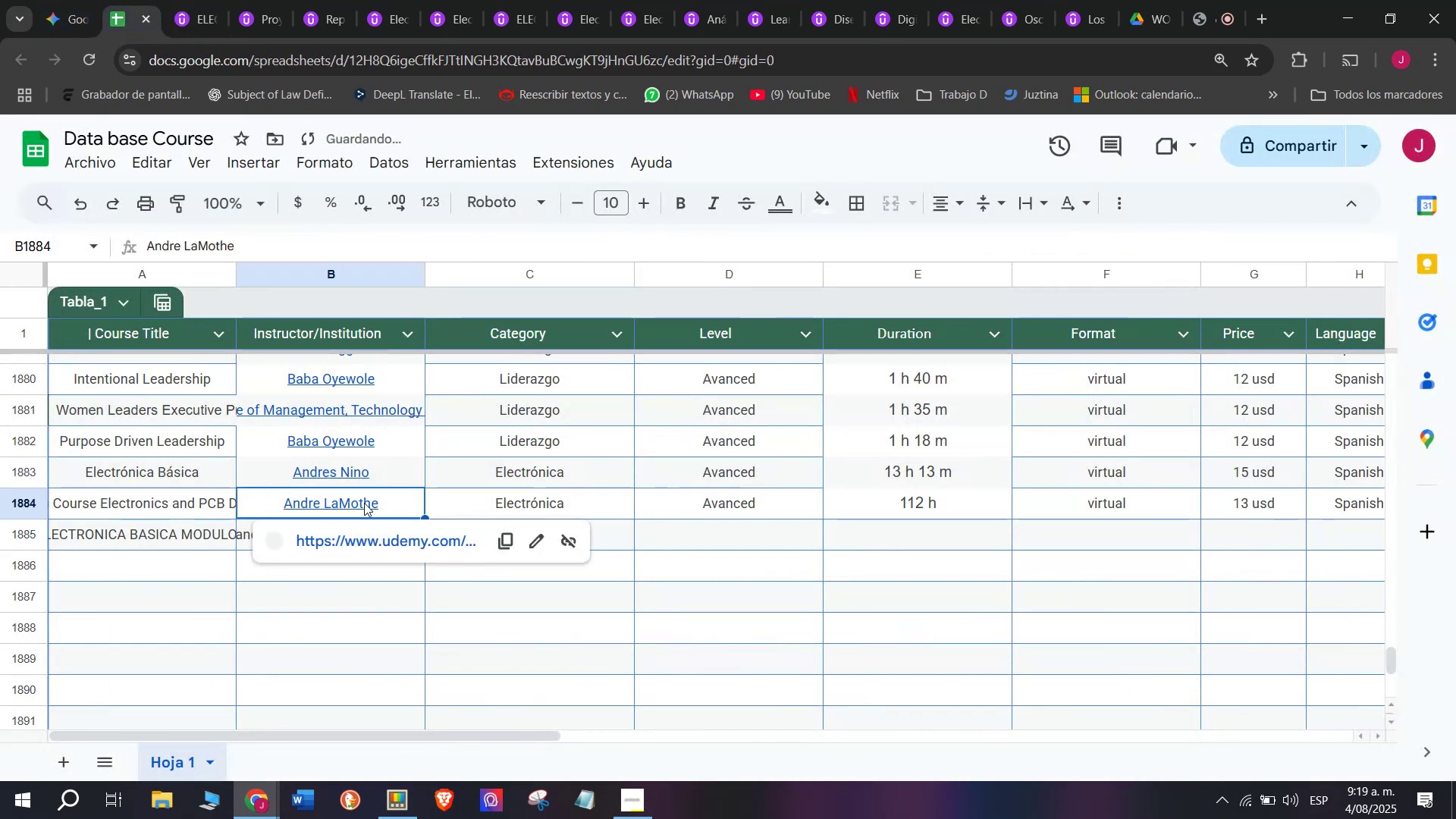 
key(Shift+ShiftLeft)
 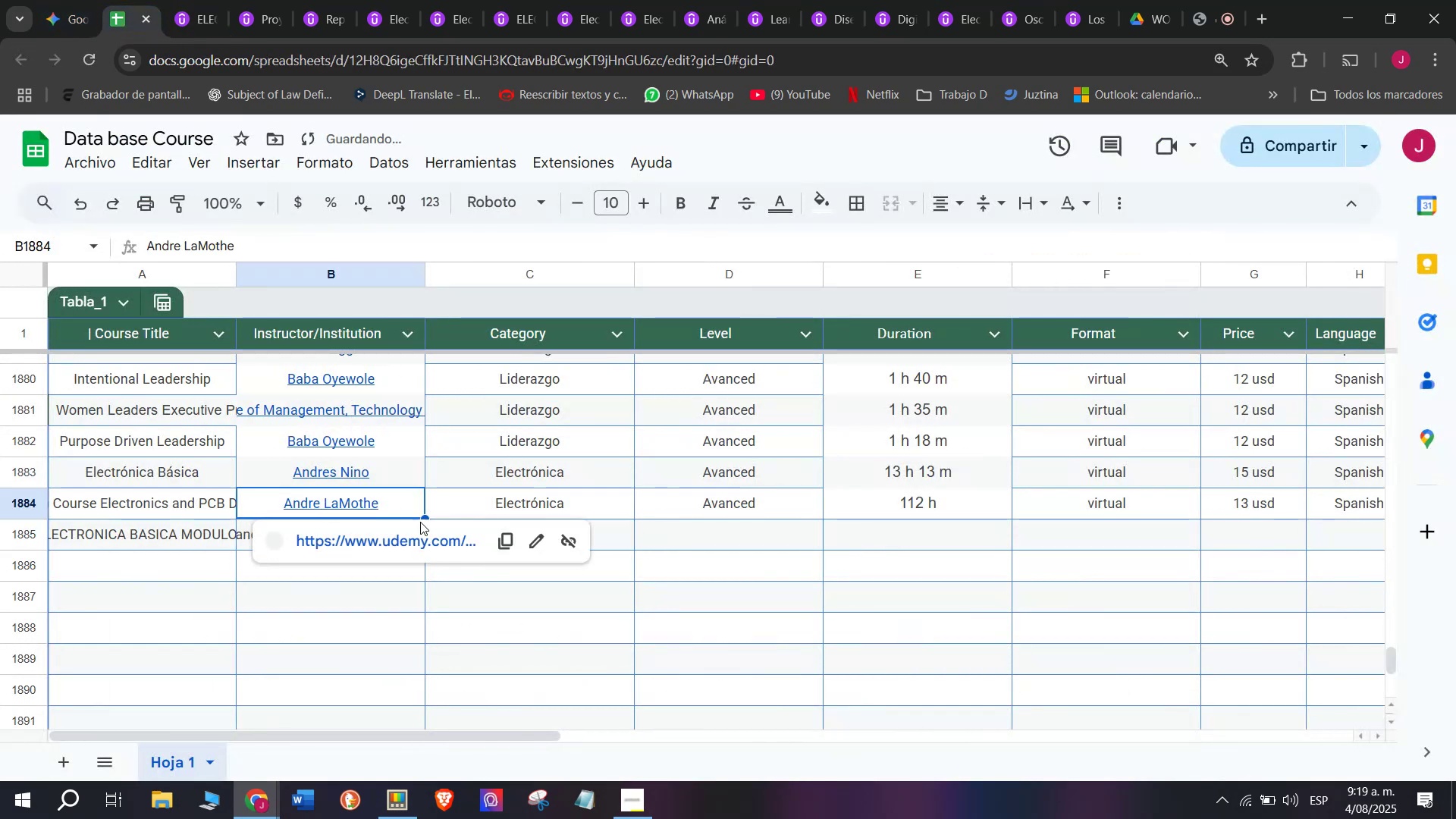 
key(Control+Shift+ControlLeft)
 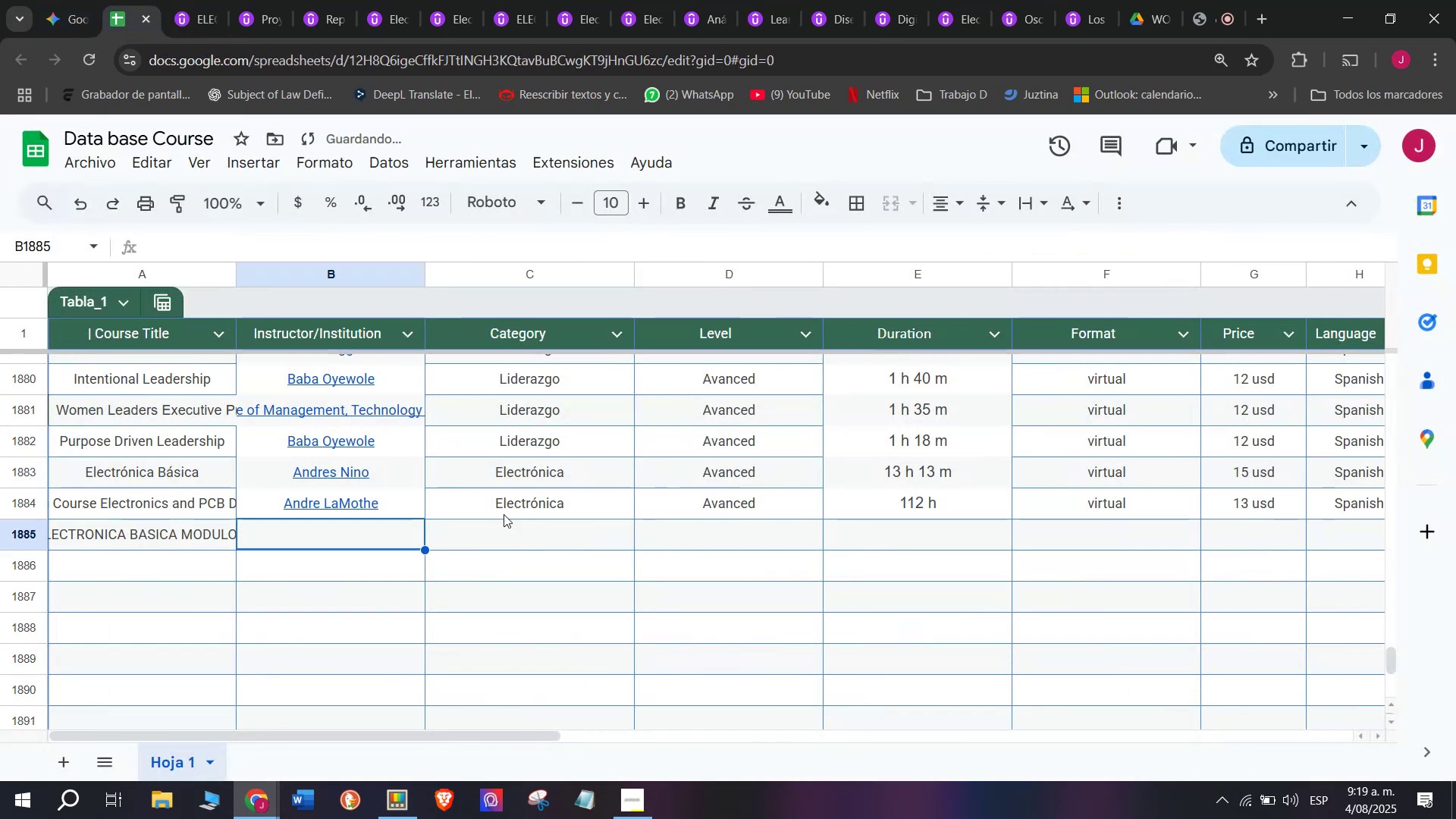 
key(Control+Shift+Z)
 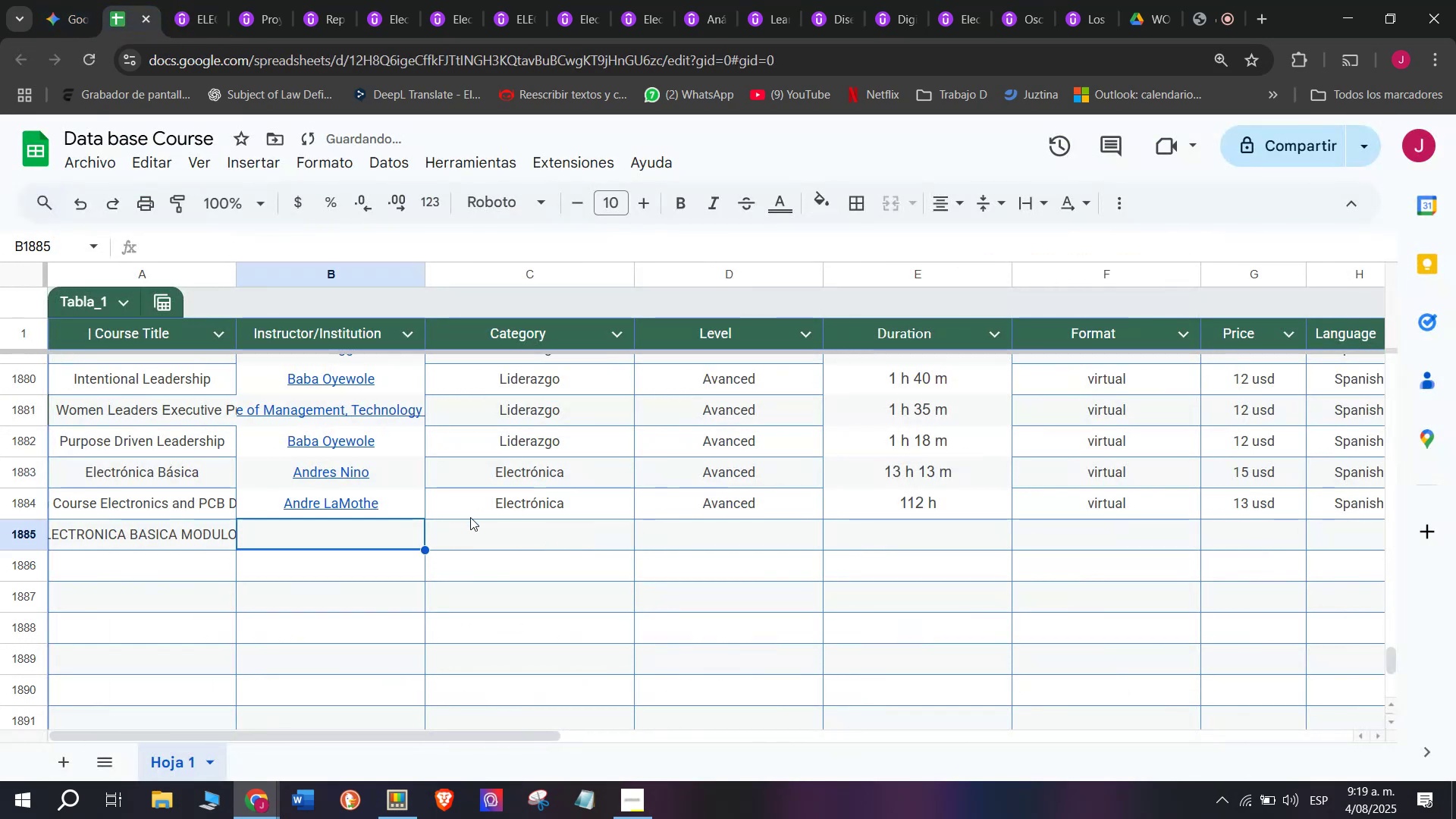 
key(Control+ControlLeft)
 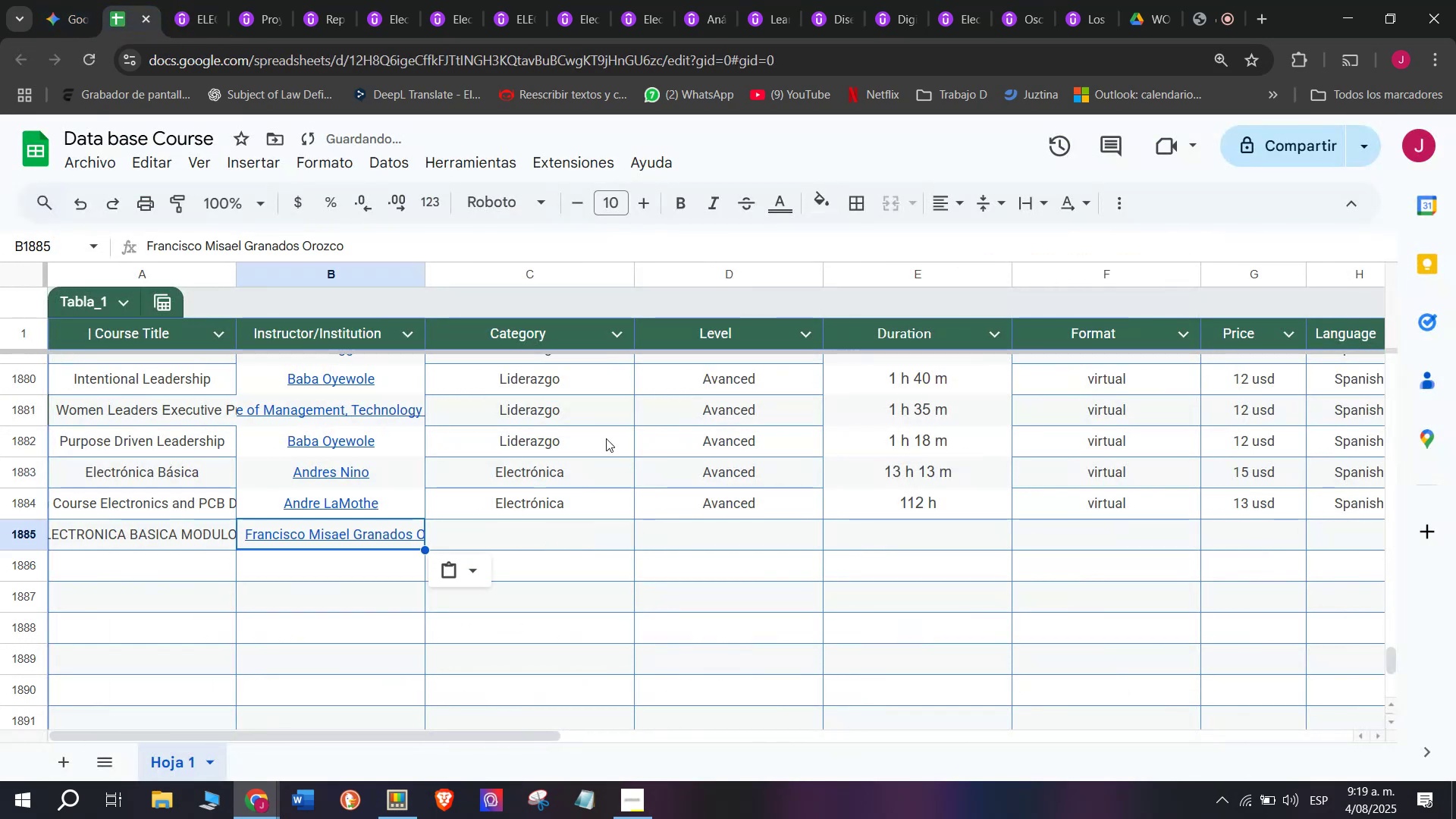 
key(Z)
 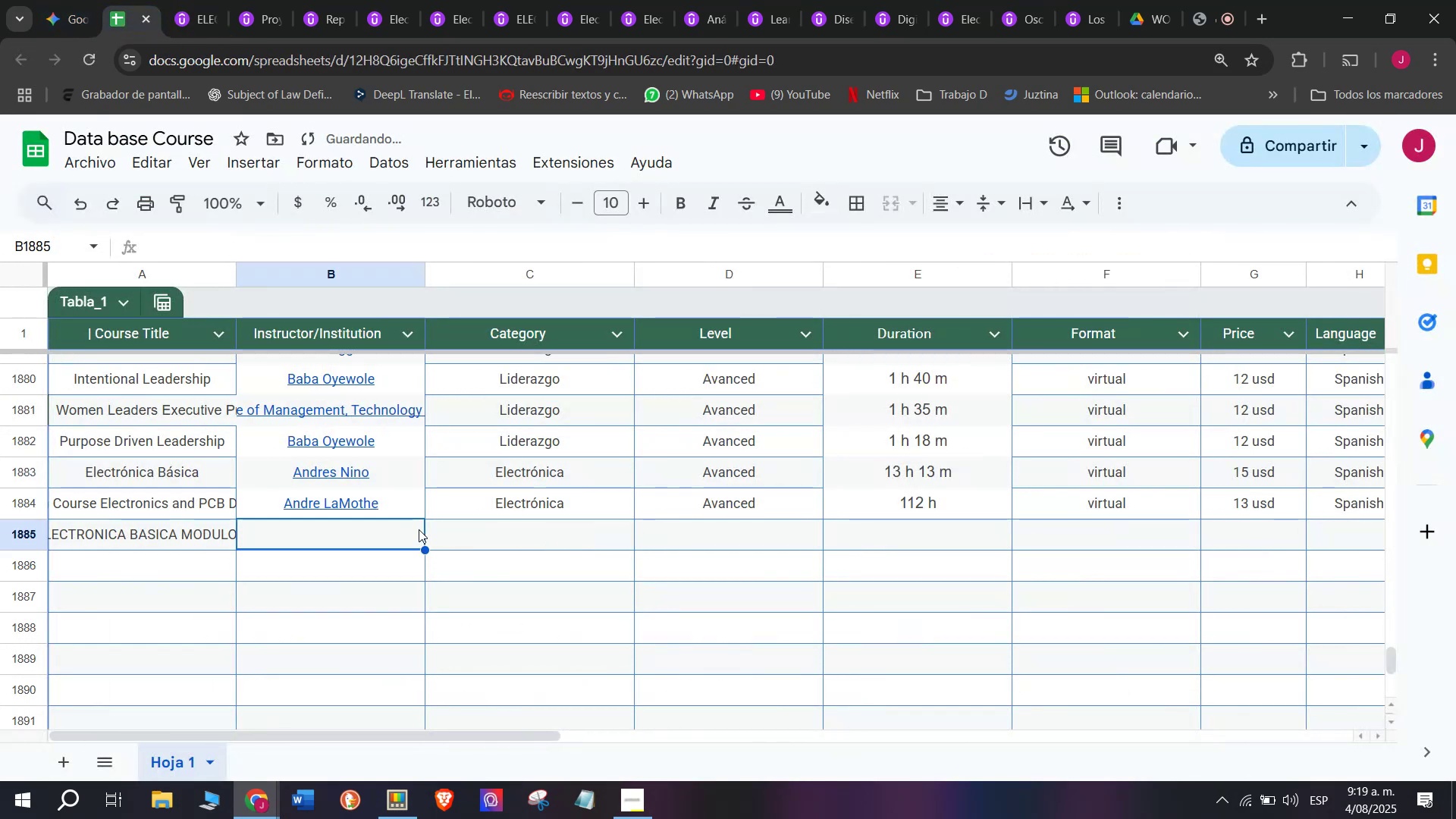 
key(Control+V)
 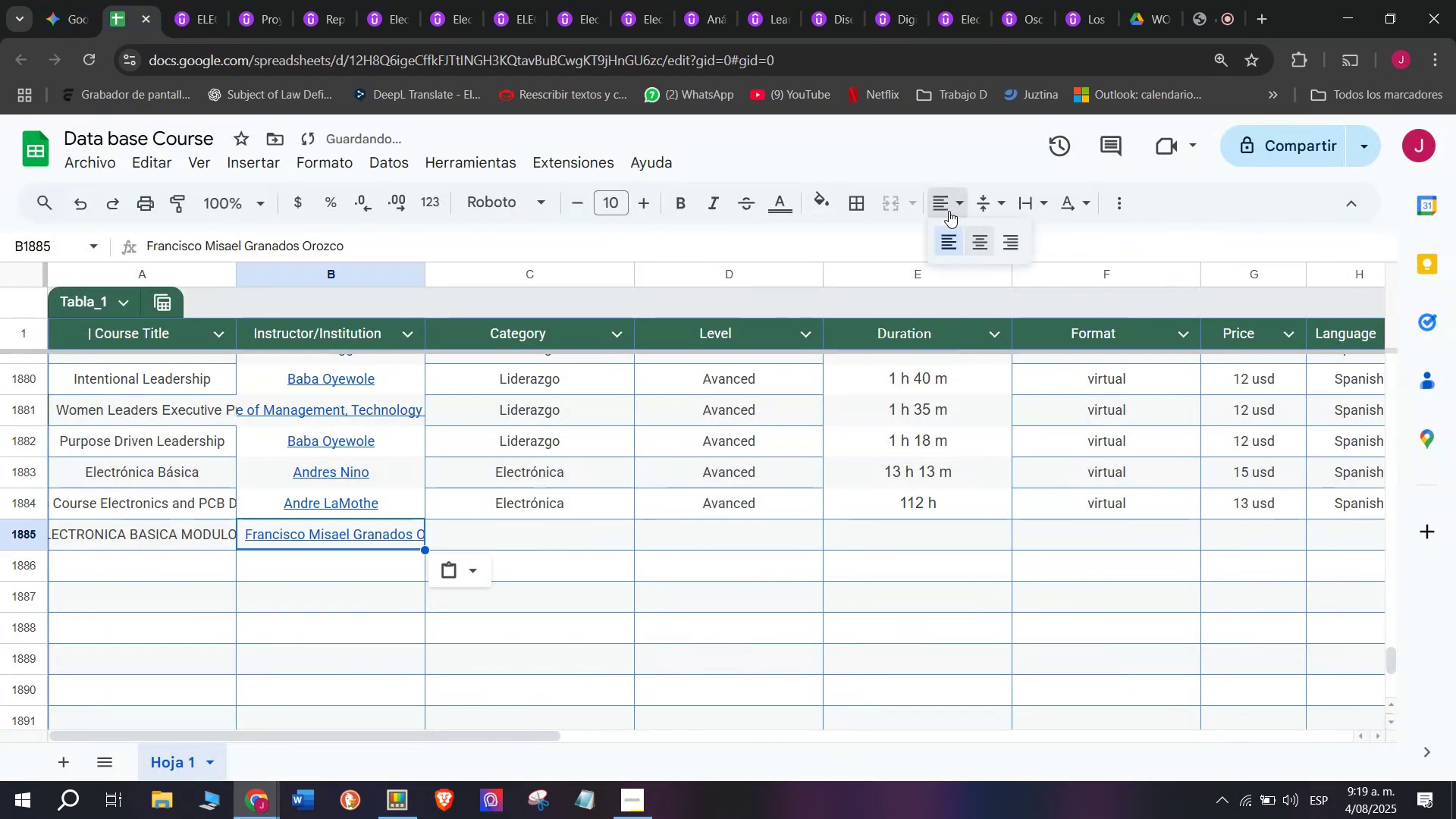 
double_click([981, 234])
 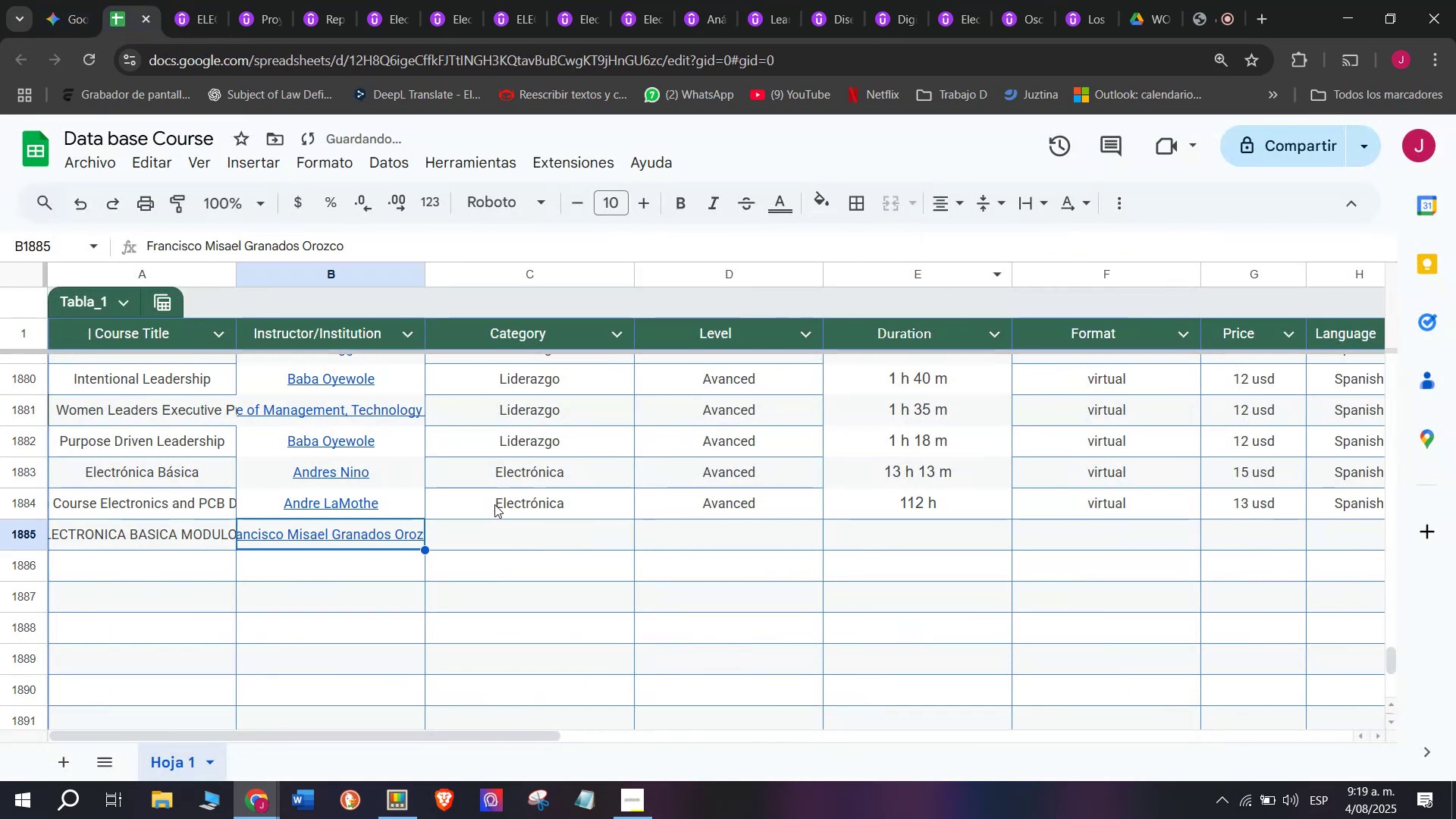 
left_click([493, 507])
 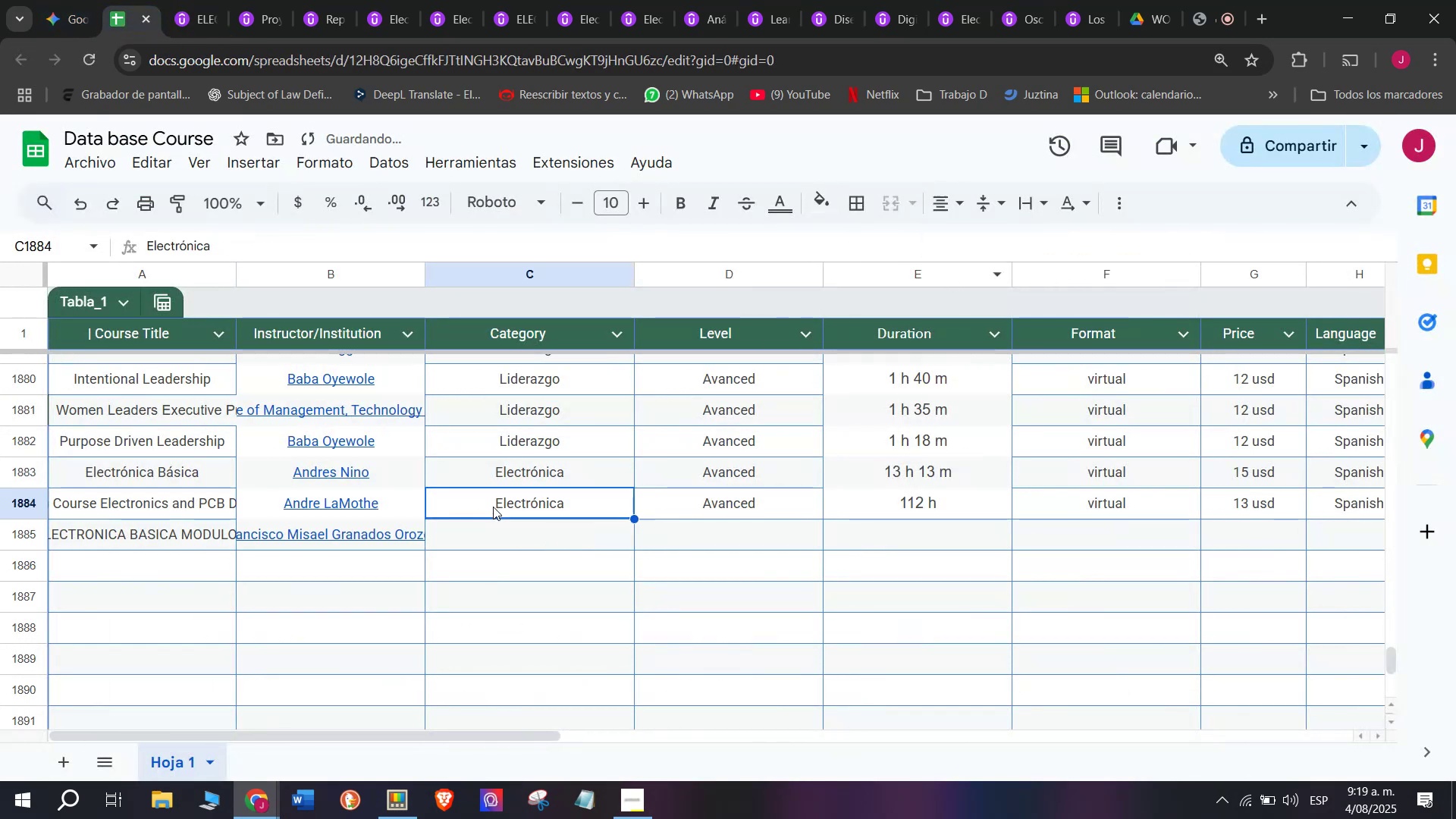 
key(Break)
 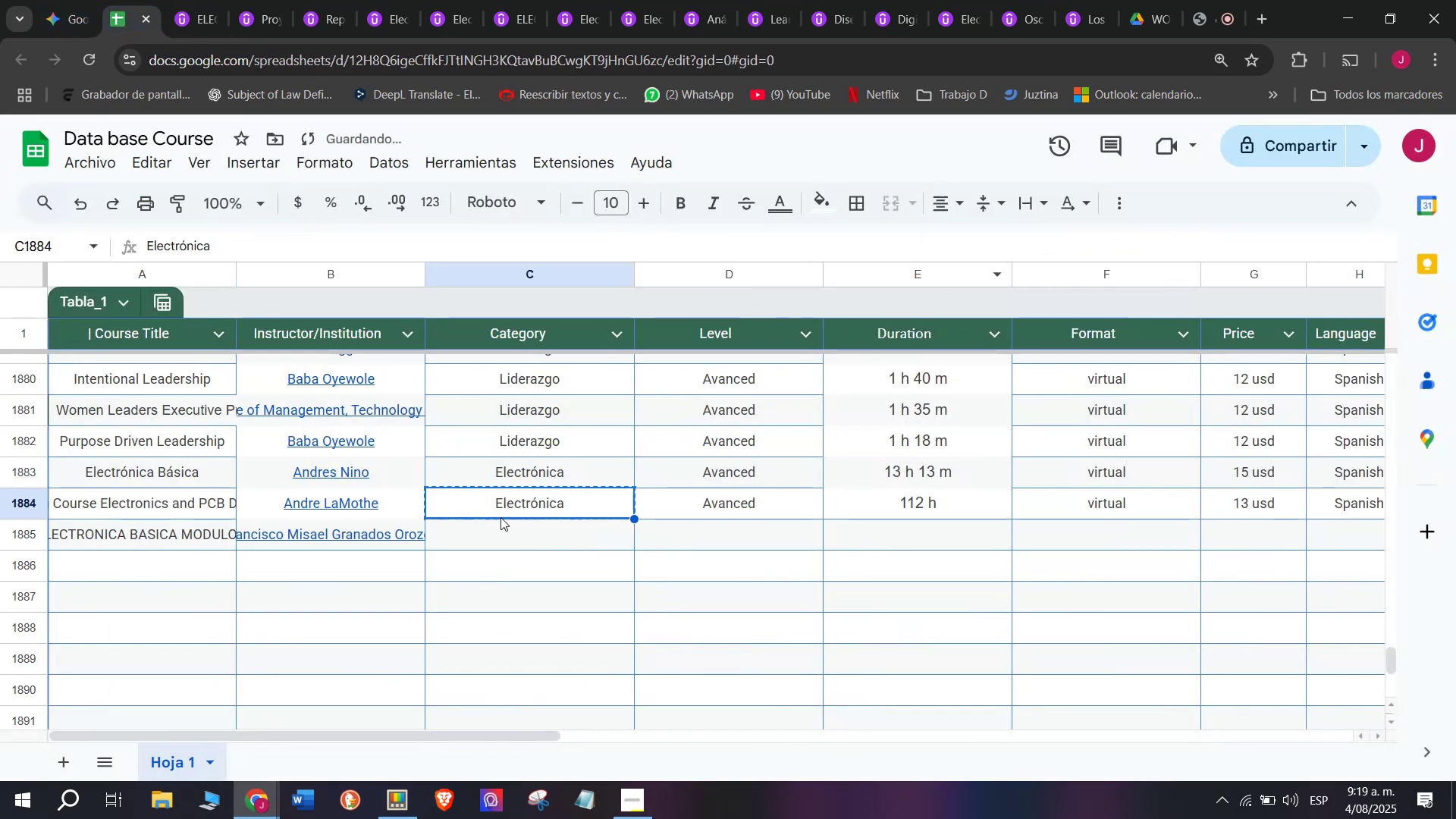 
key(Control+ControlLeft)
 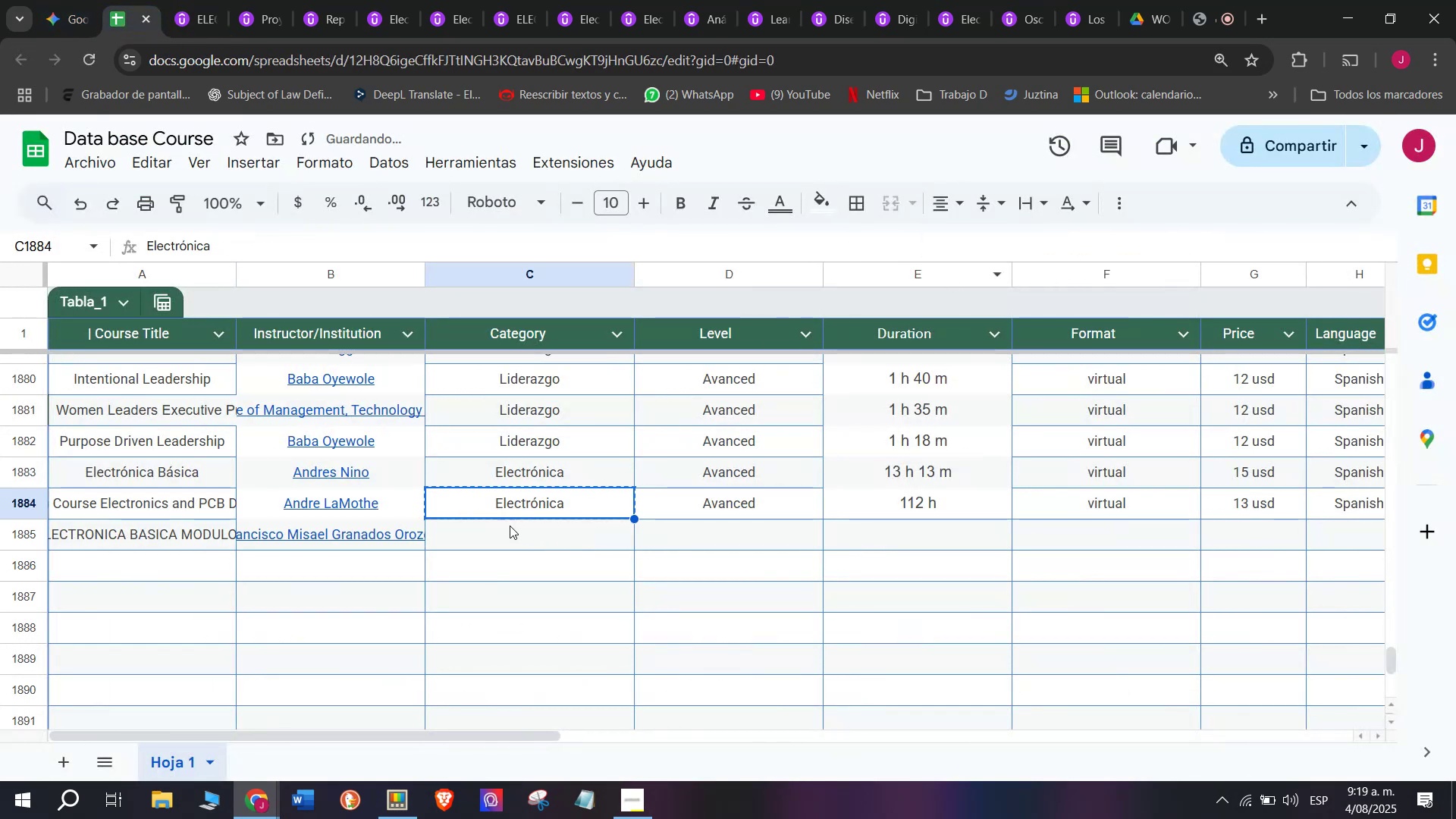 
key(Control+C)
 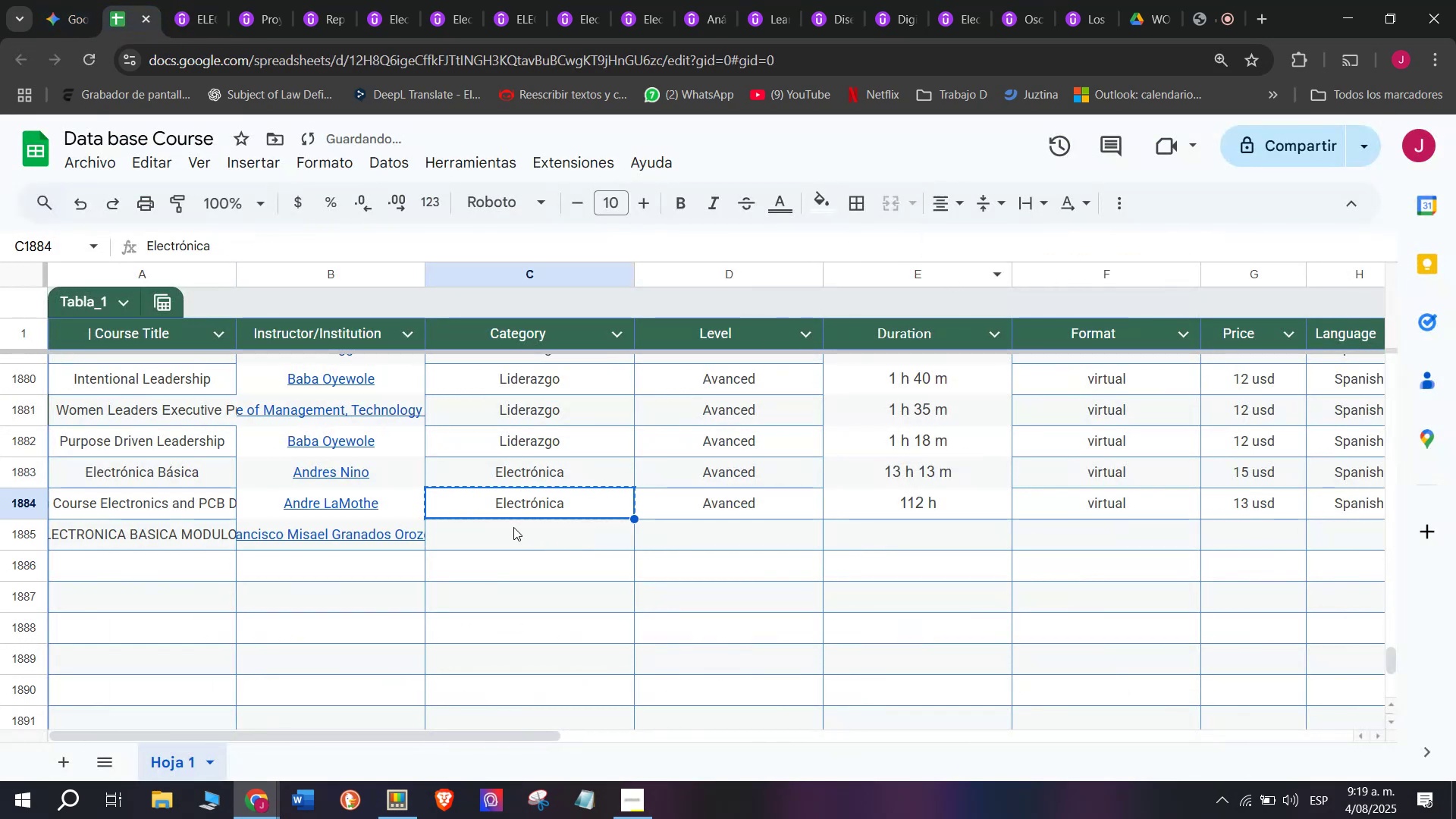 
key(Z)
 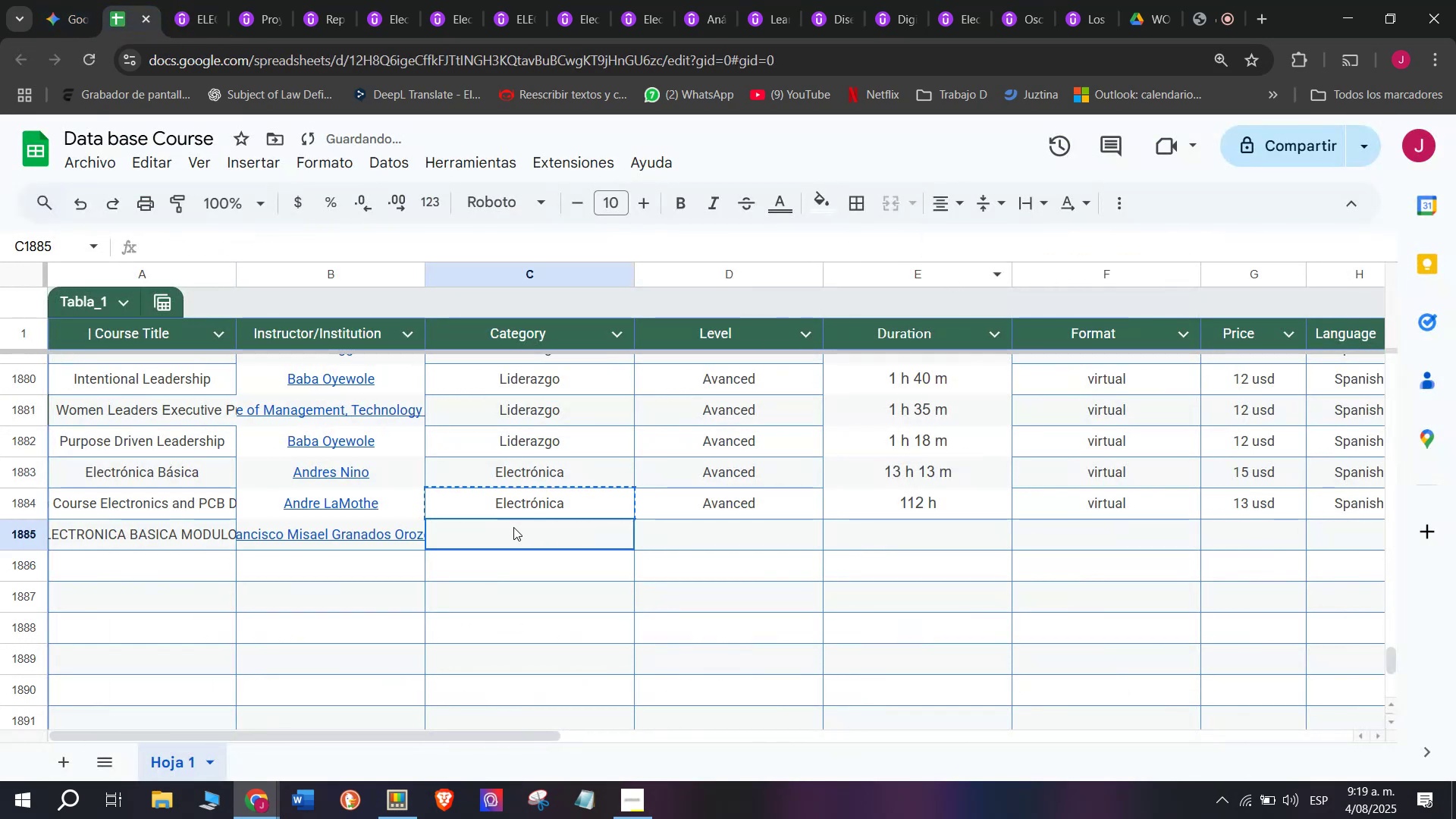 
key(Control+ControlLeft)
 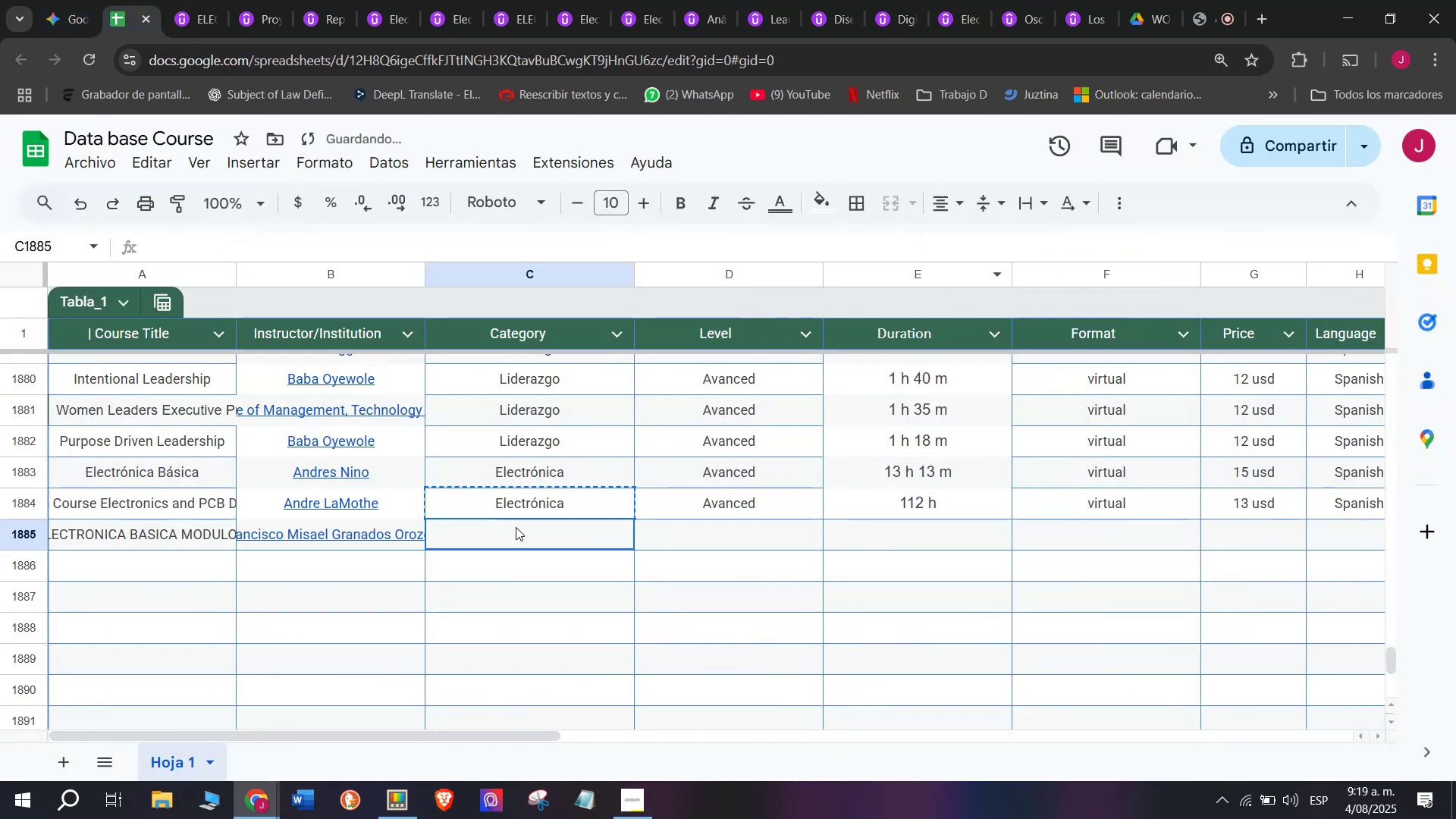 
double_click([513, 527])
 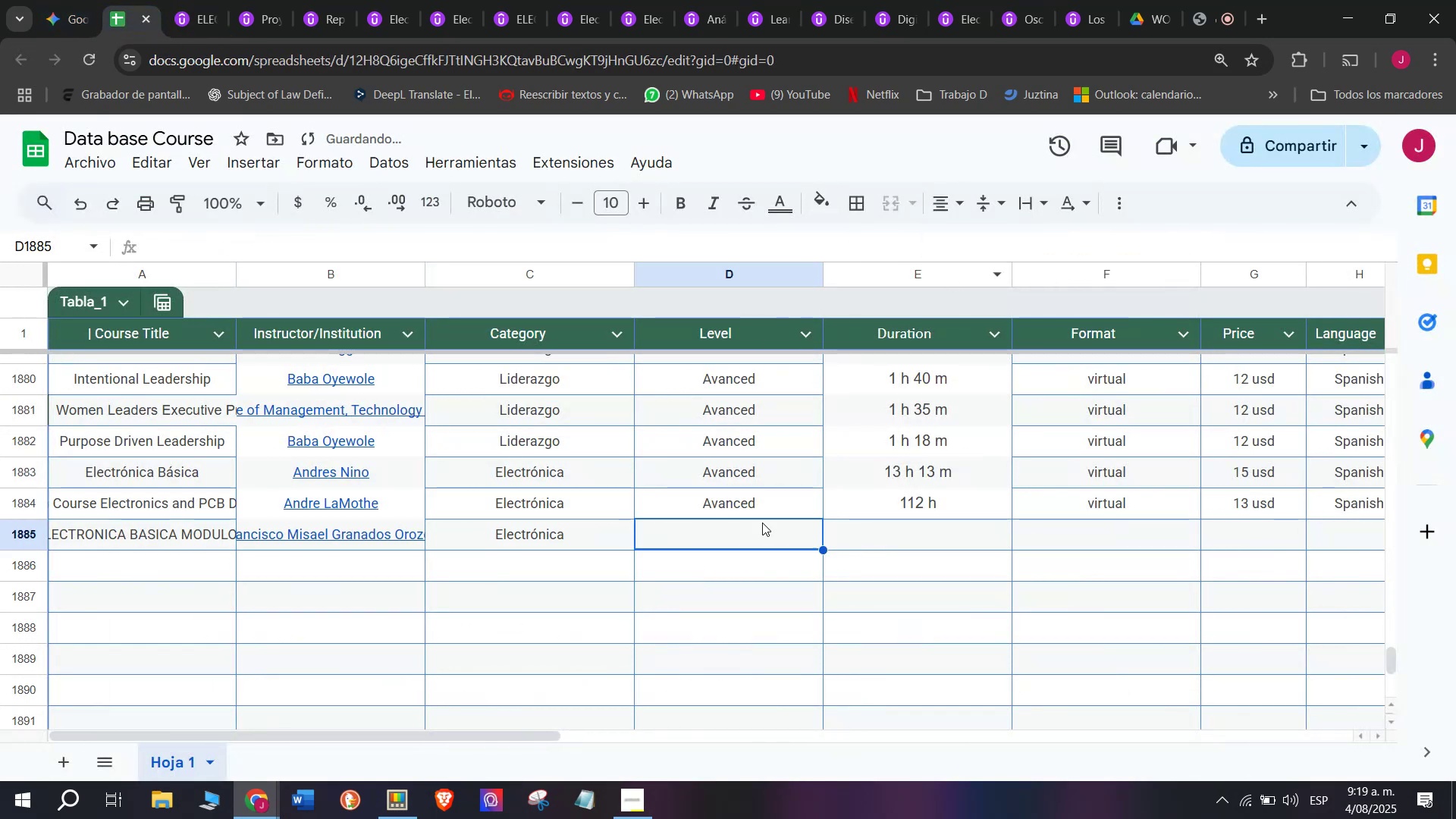 
key(Control+V)
 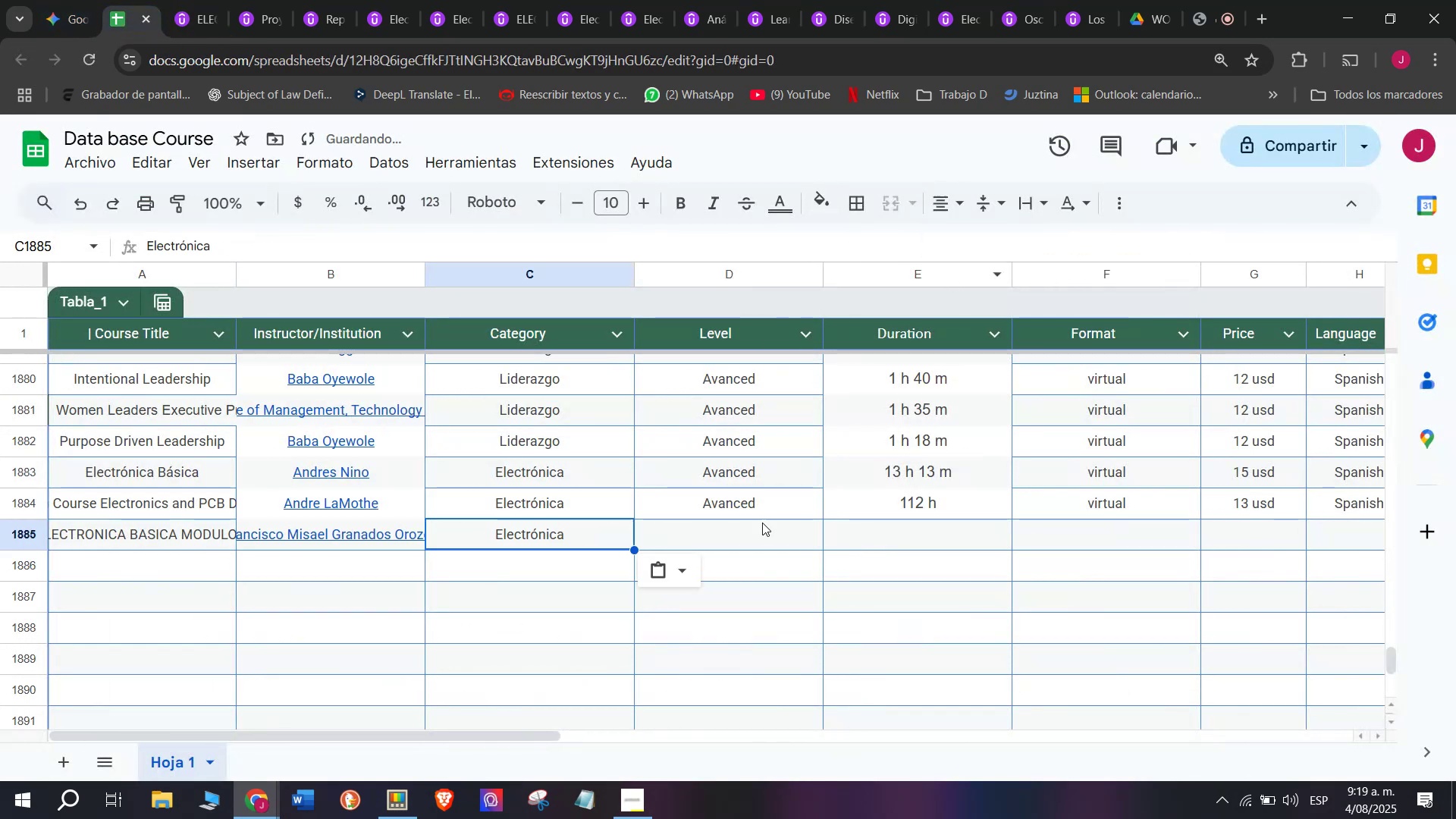 
triple_click([762, 522])
 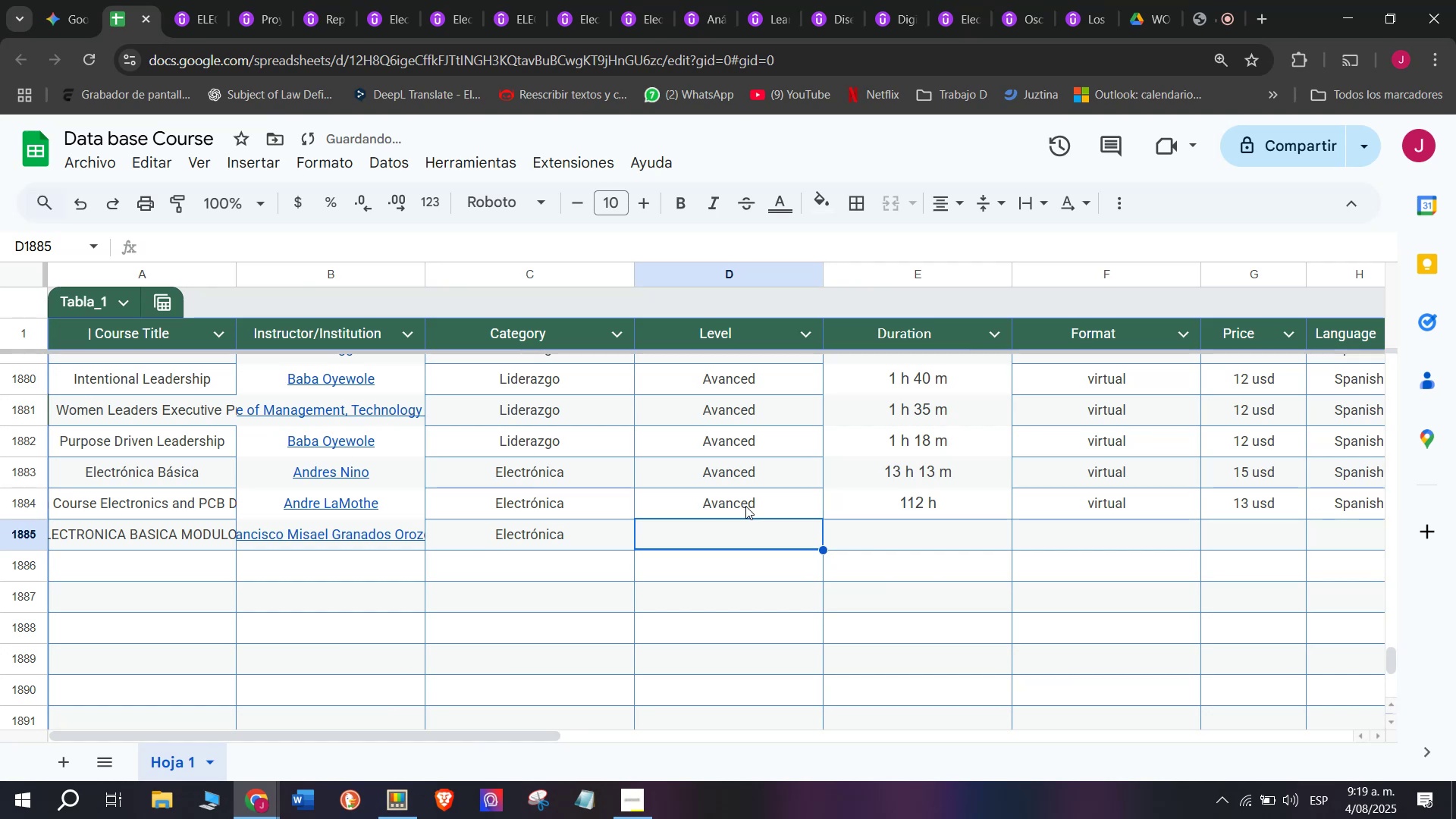 
triple_click([745, 506])
 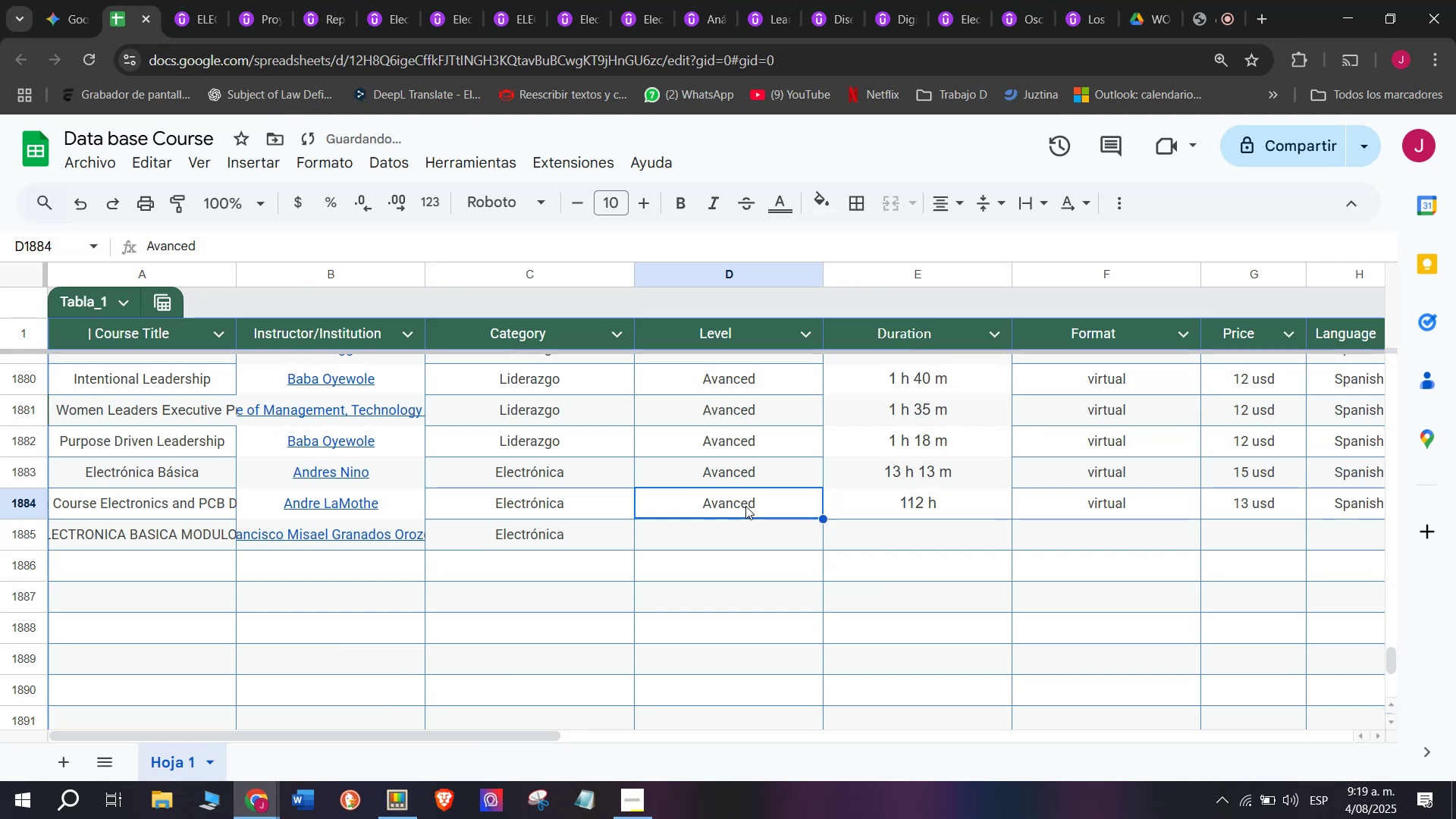 
key(Break)
 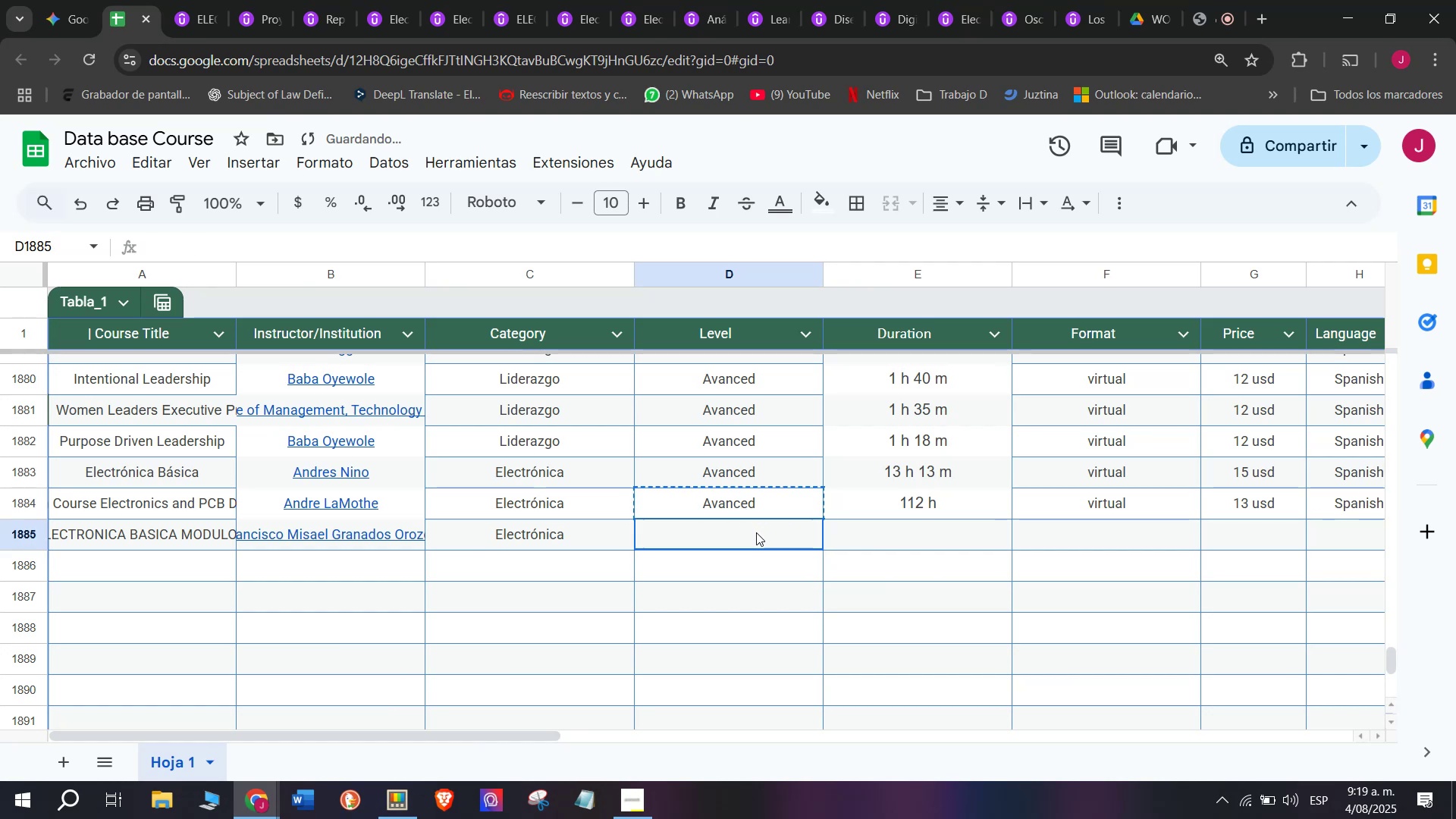 
key(Control+ControlLeft)
 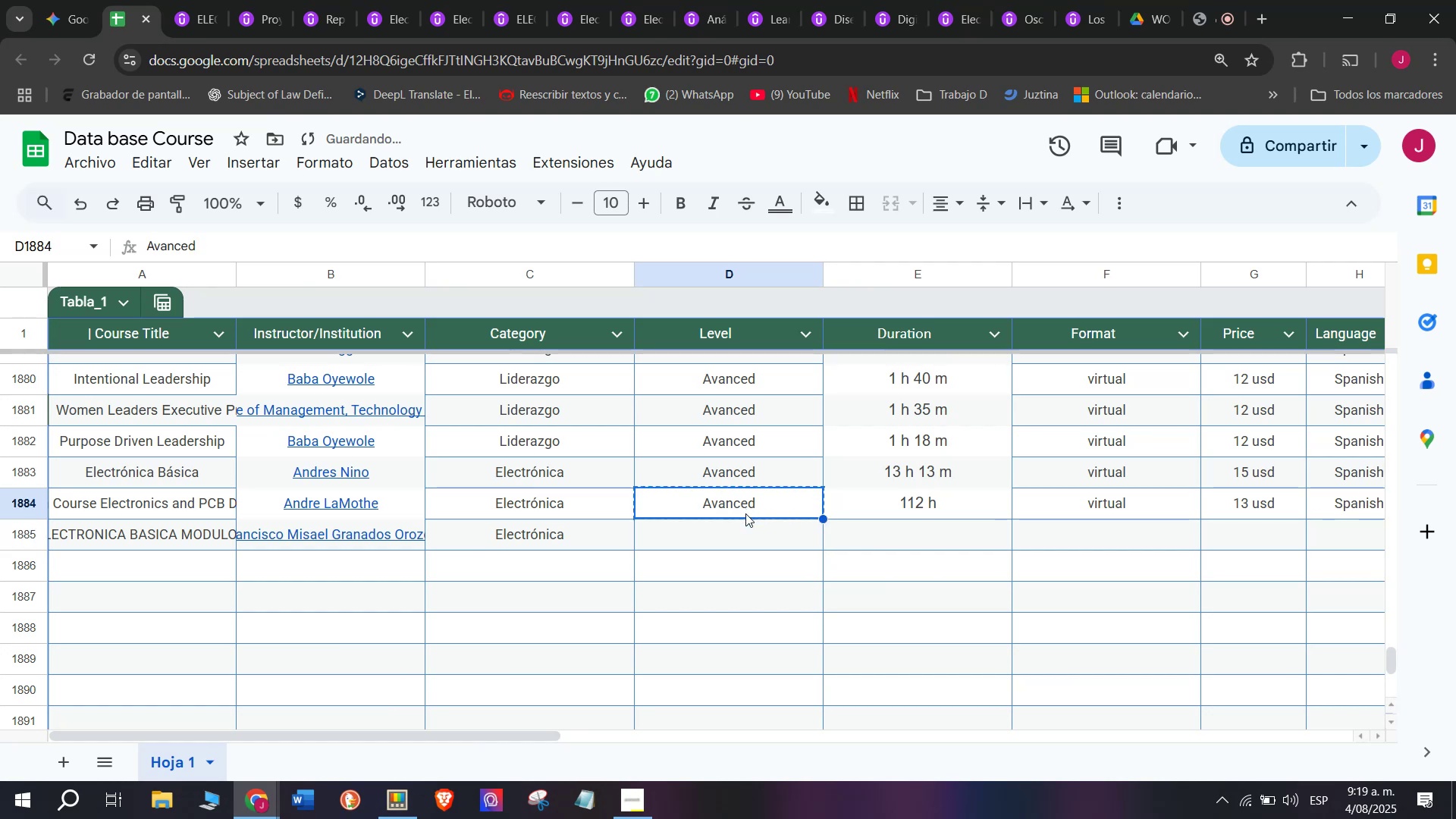 
key(Control+C)
 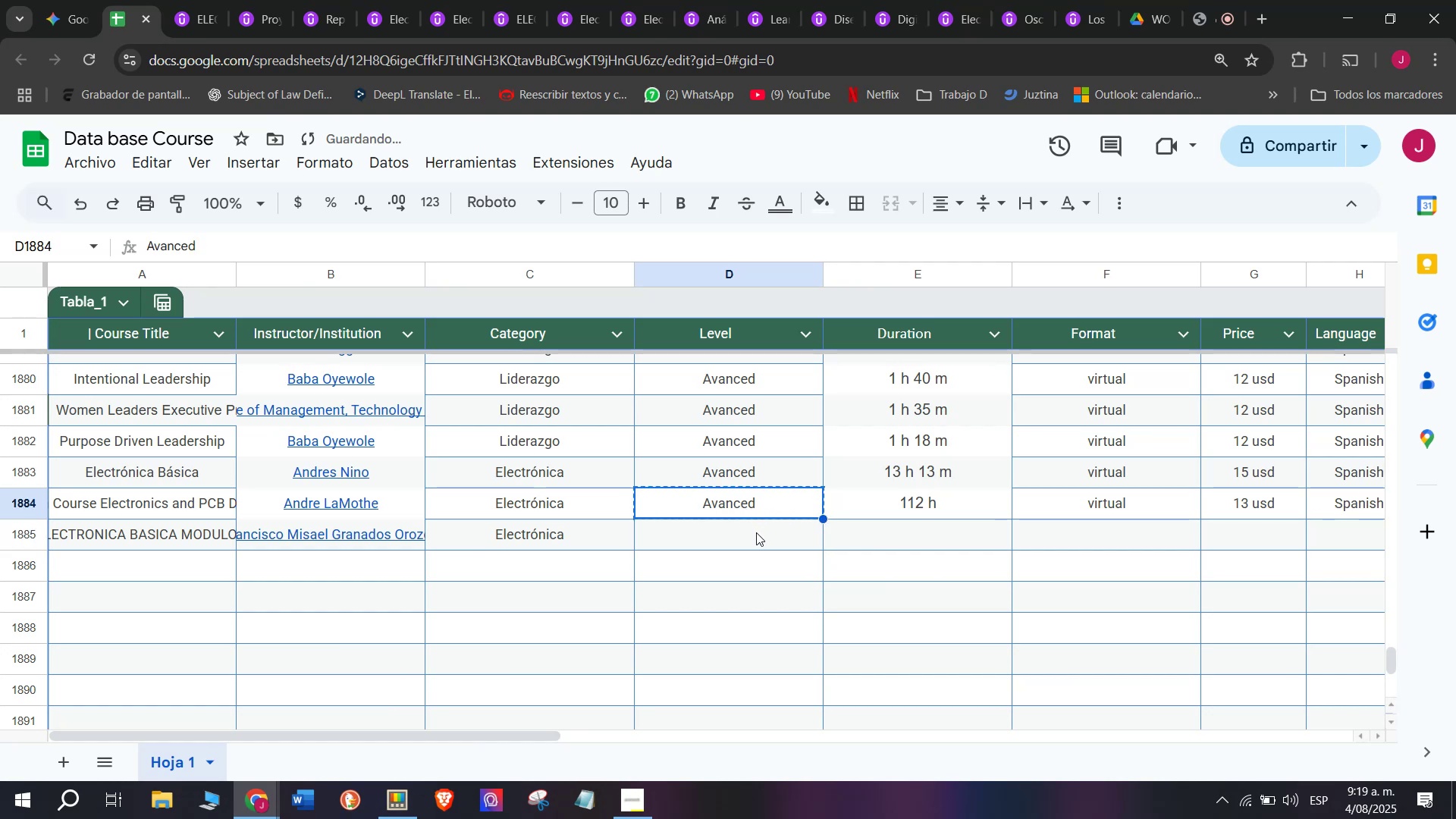 
triple_click([756, 532])
 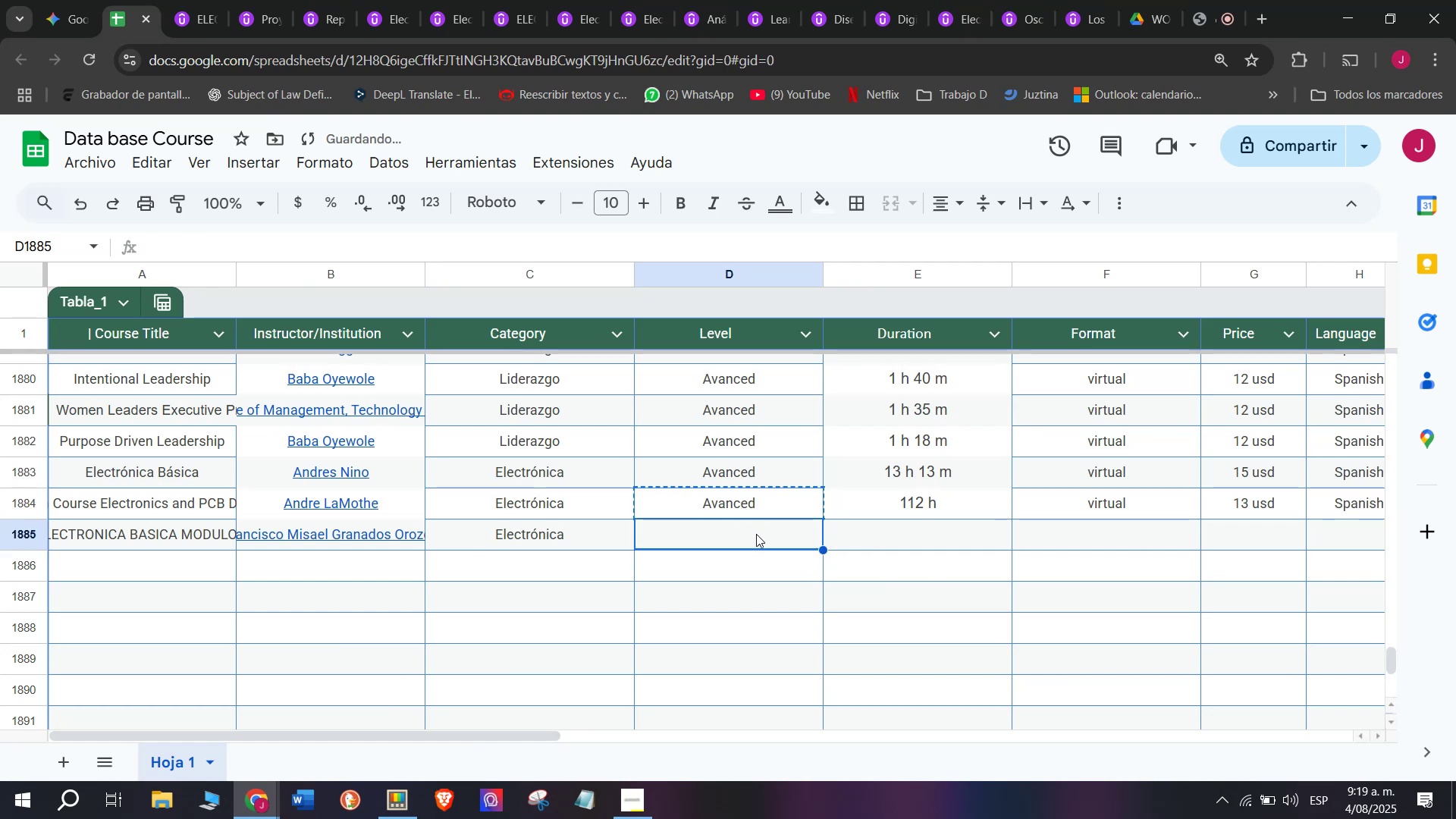 
key(Z)
 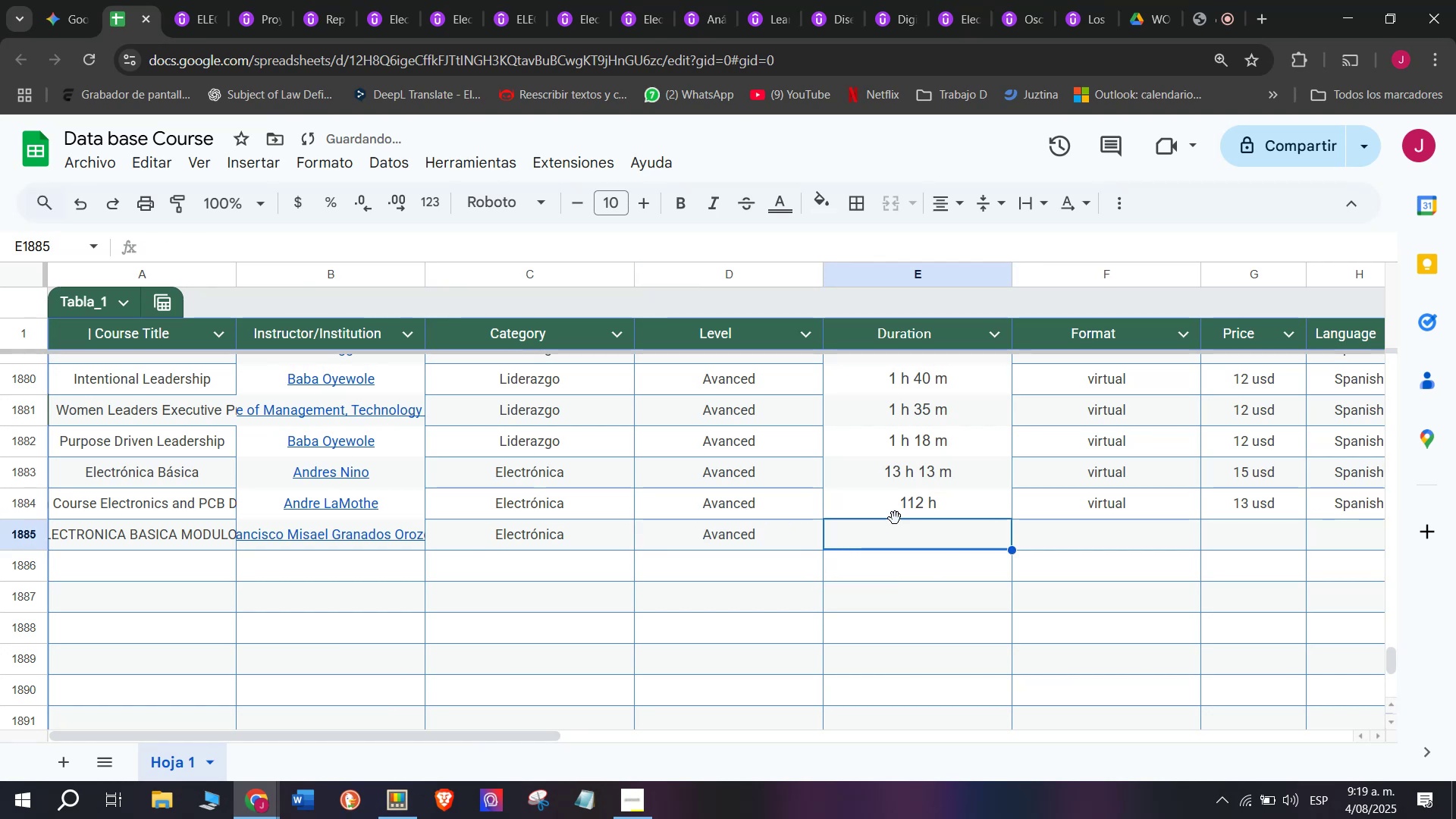 
key(Control+ControlLeft)
 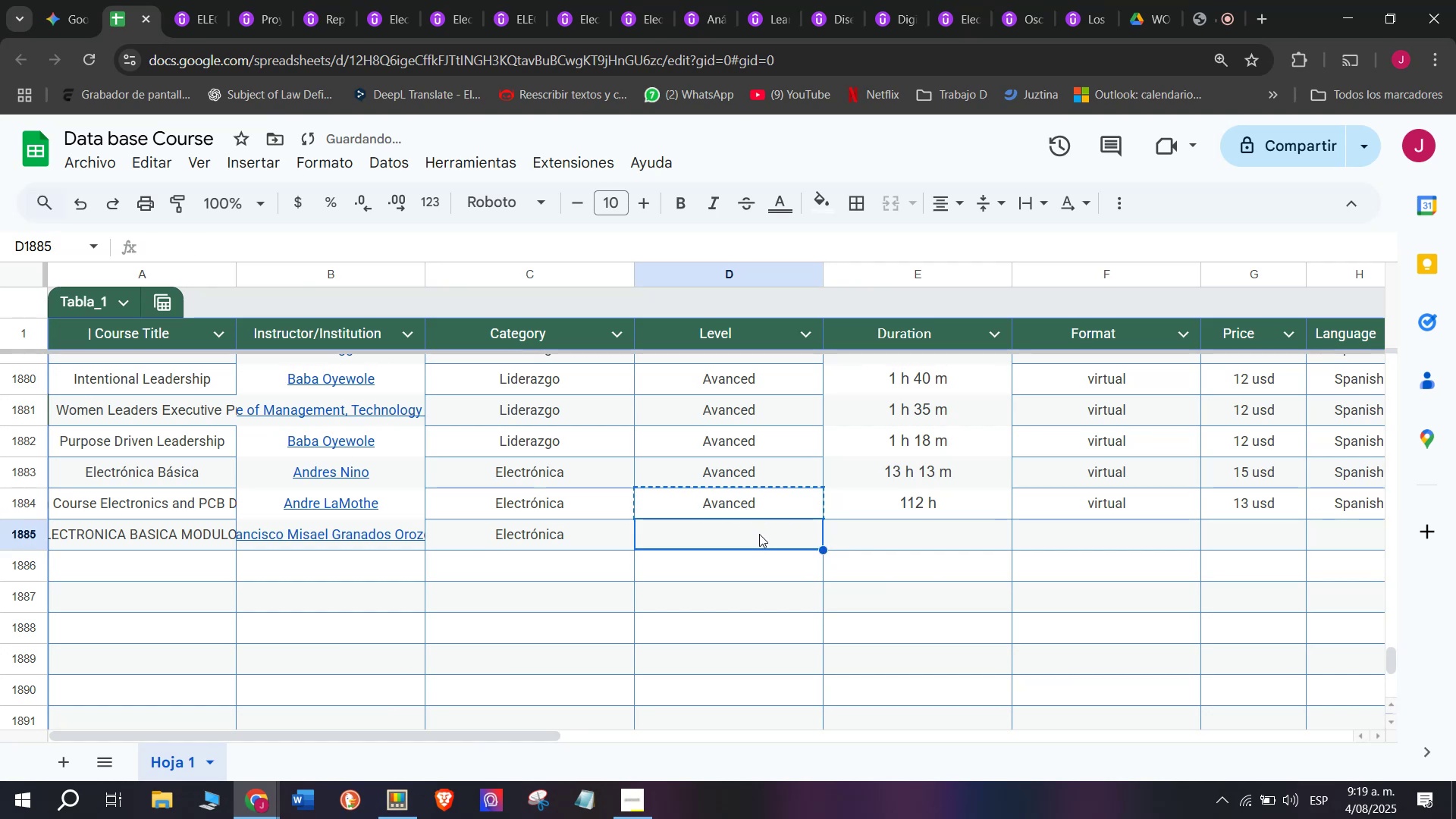 
key(Control+V)
 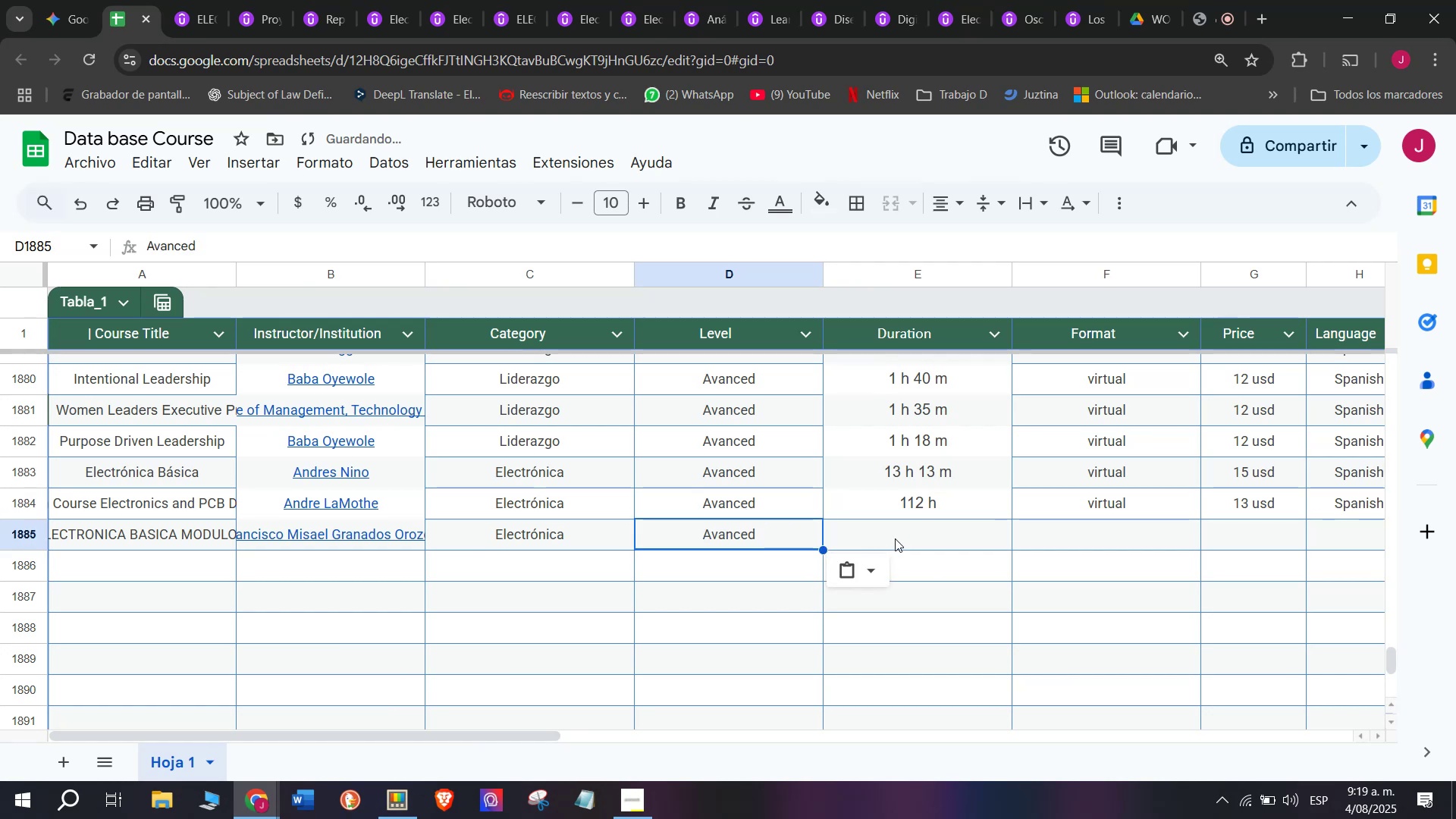 
triple_click([895, 538])
 